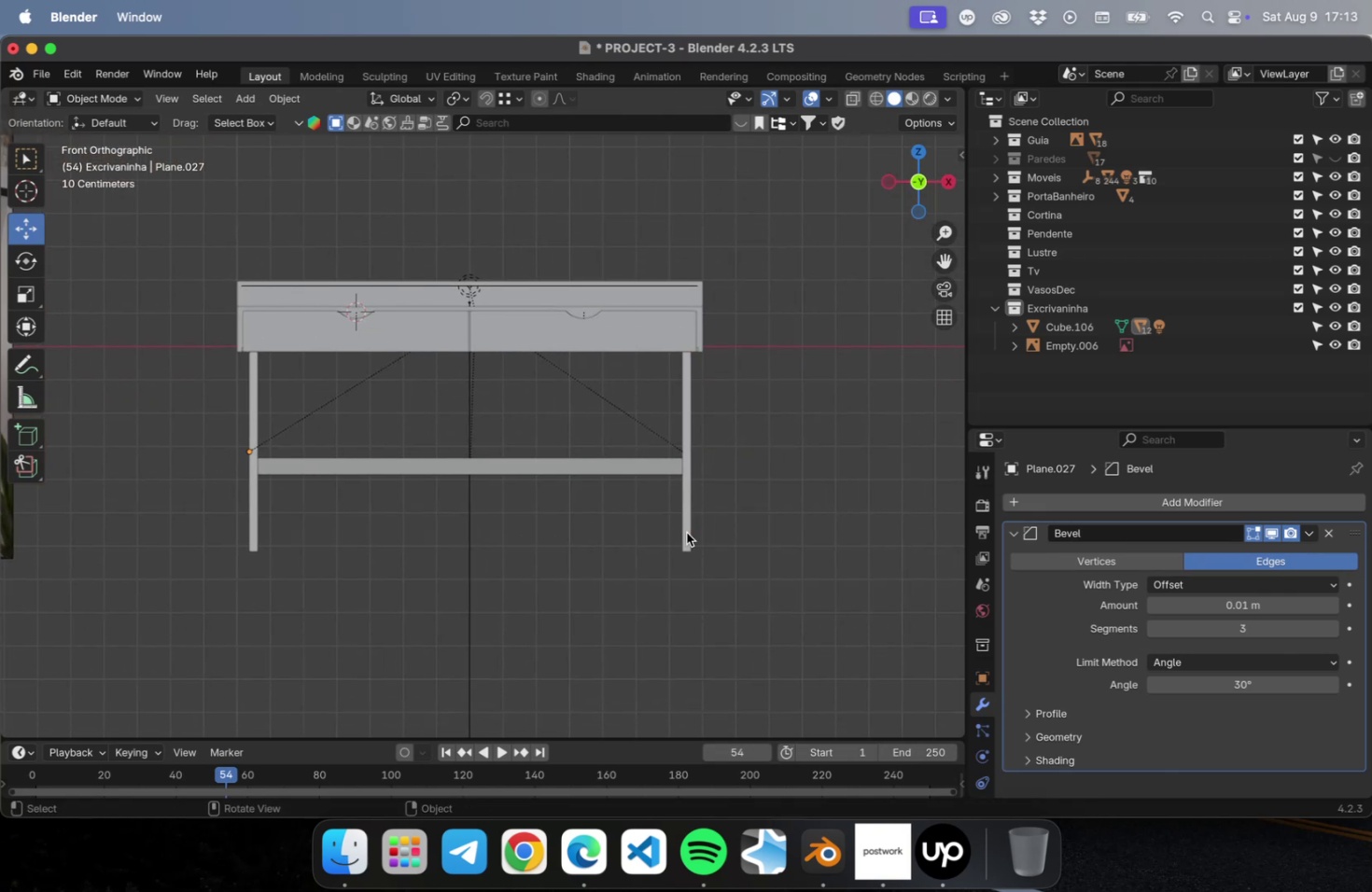 
left_click([685, 530])
 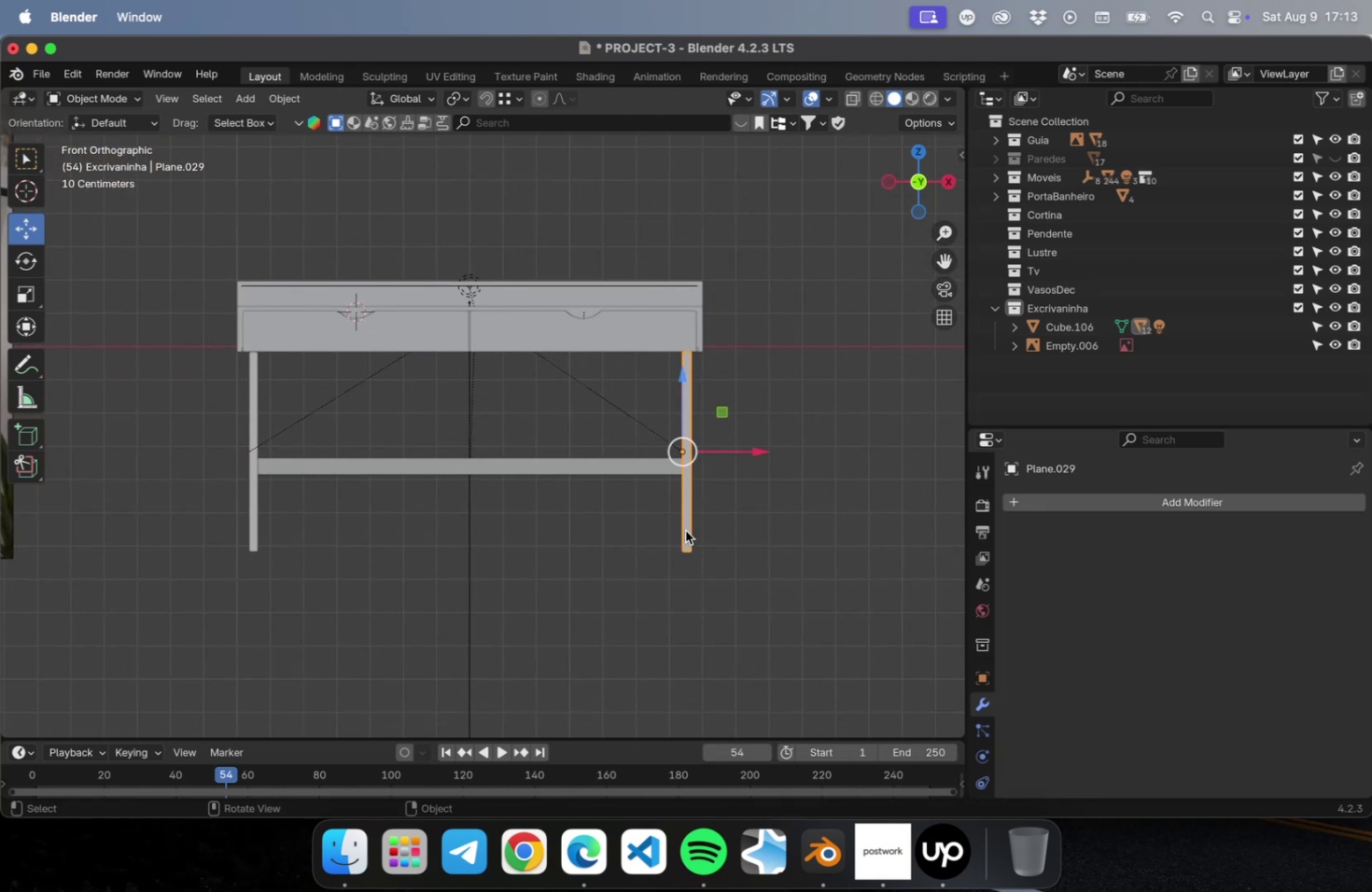 
key(N)
 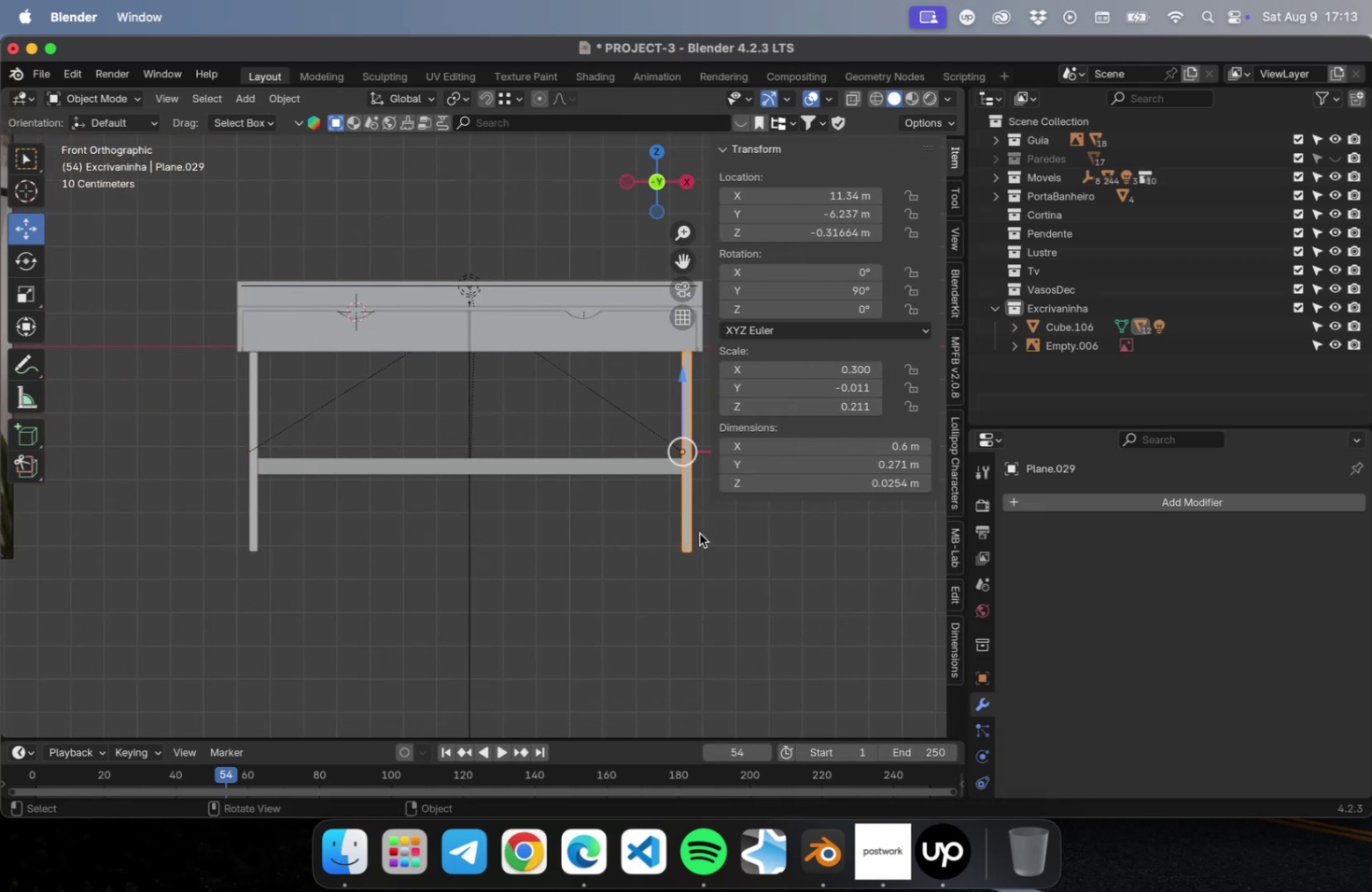 
hold_key(key=ShiftLeft, duration=0.4)
 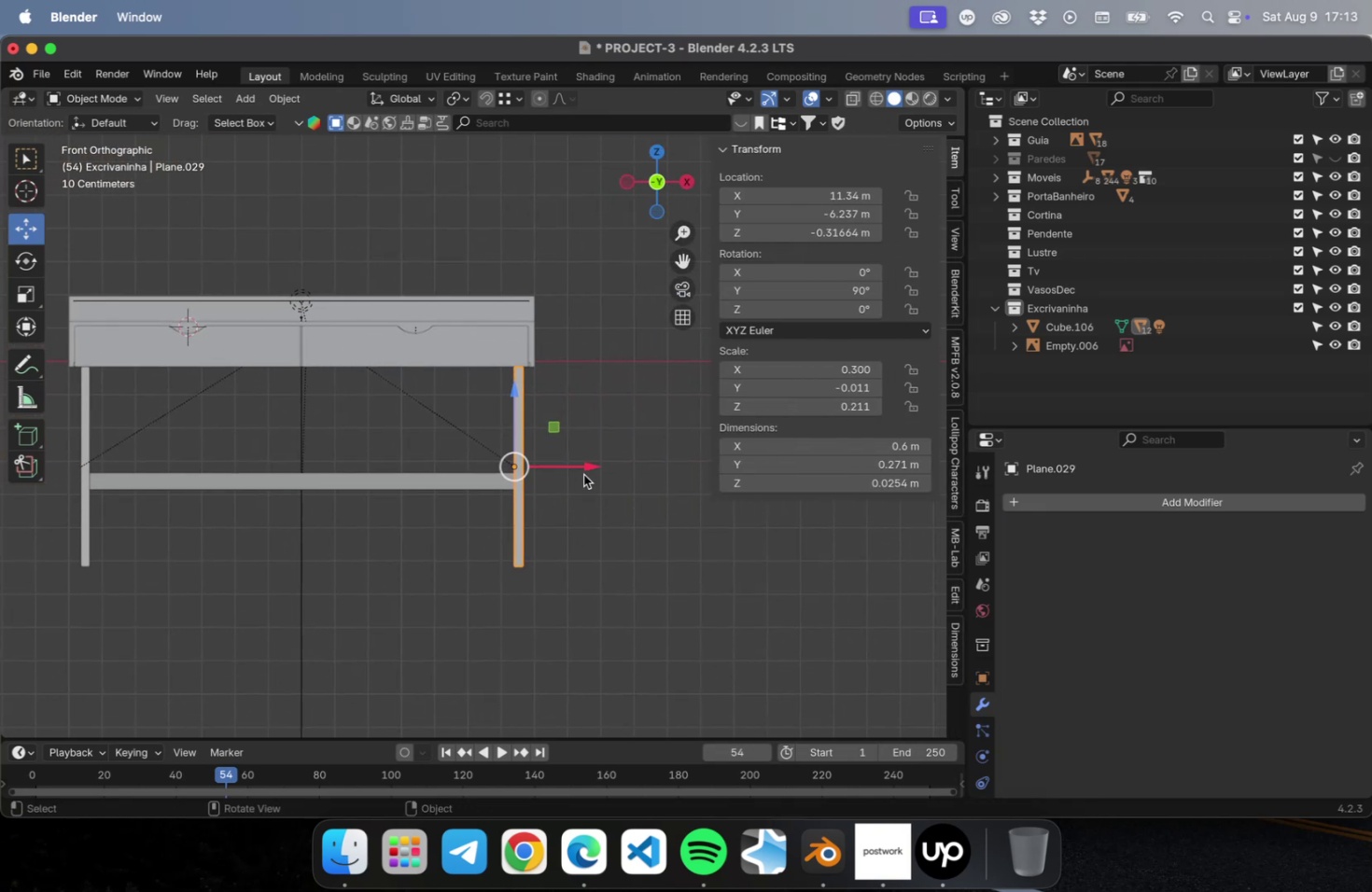 
left_click_drag(start_coordinate=[583, 472], to_coordinate=[628, 473])
 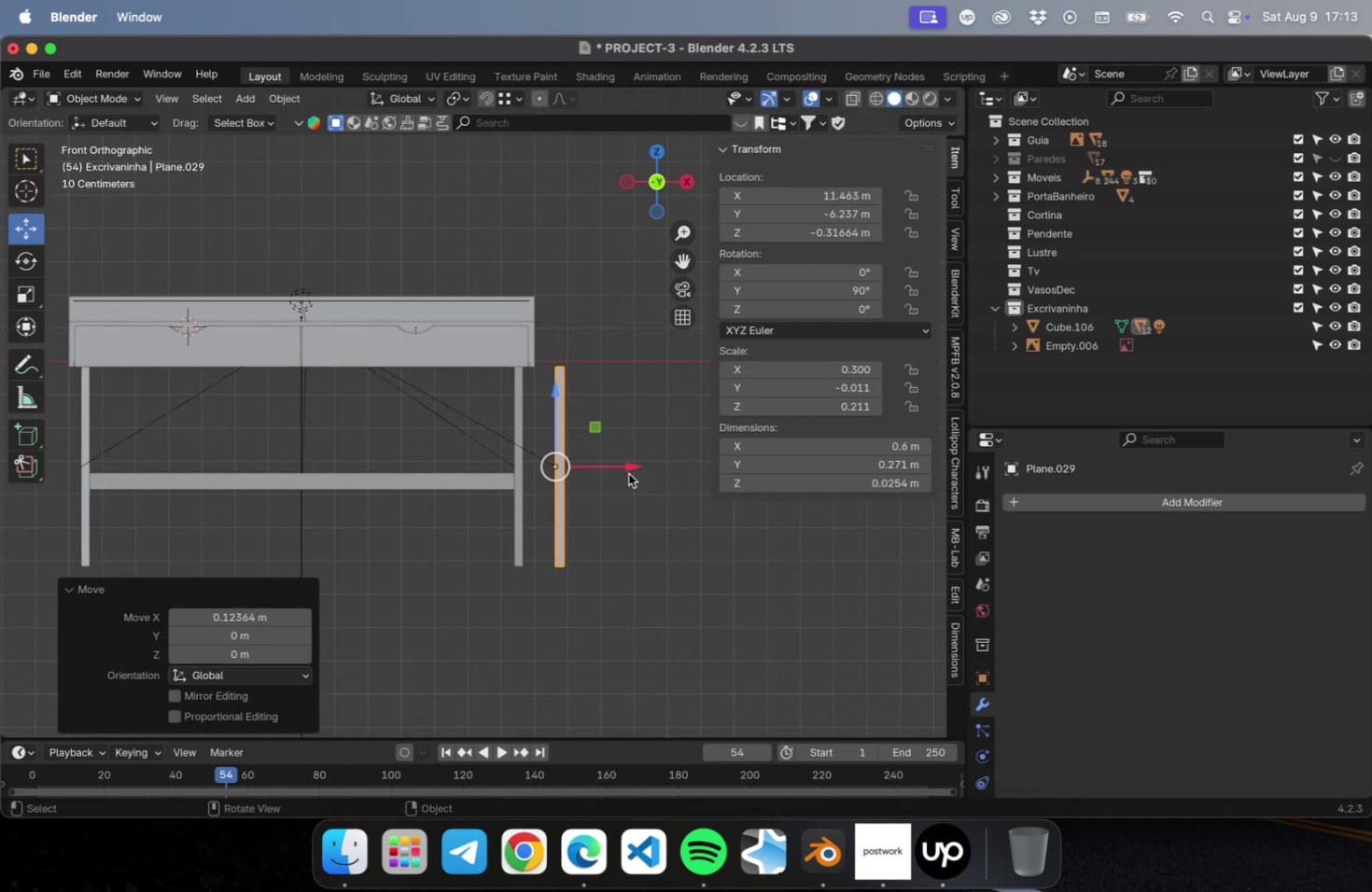 
key(Meta+Z)
 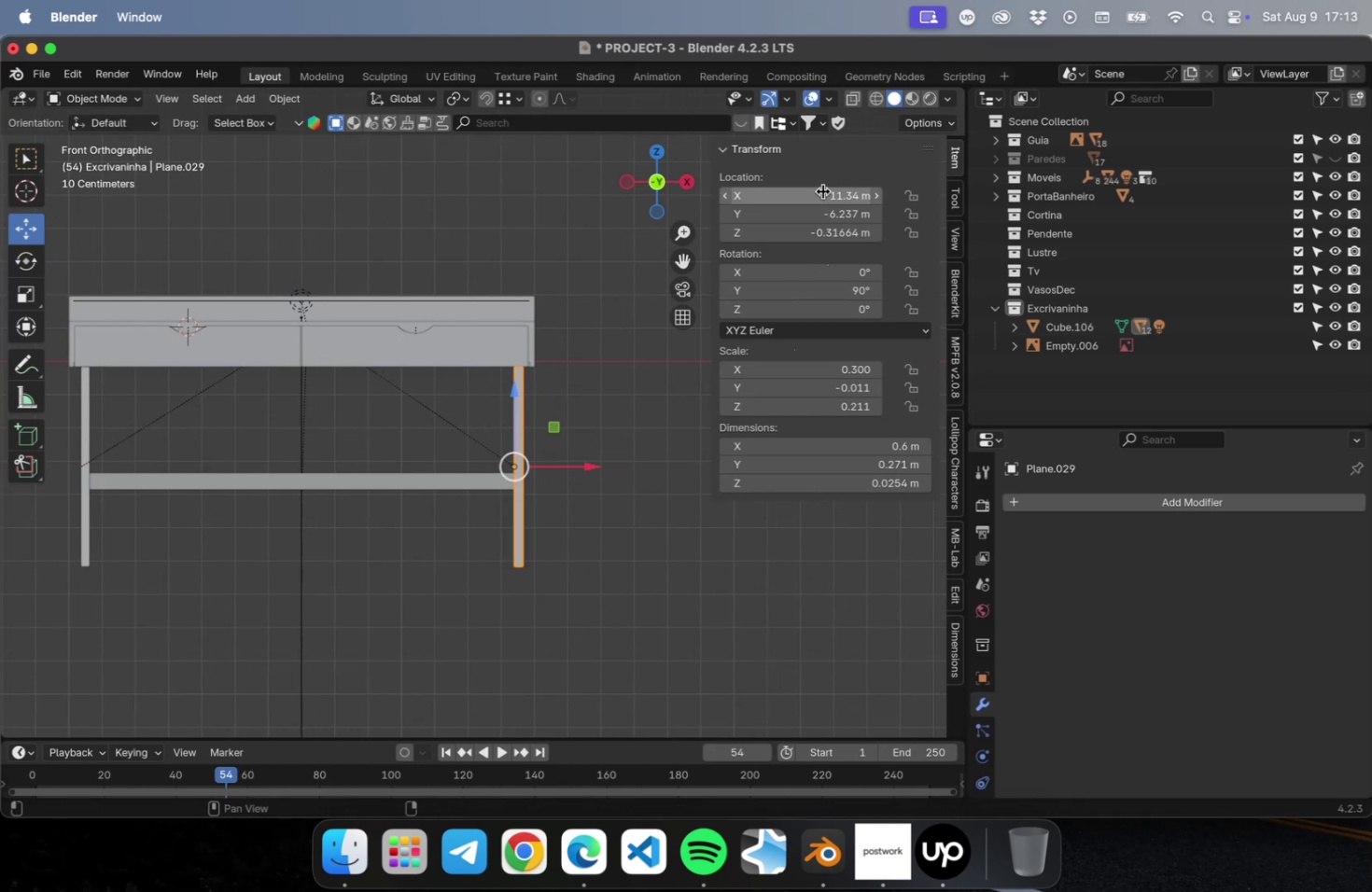 
left_click([822, 191])
 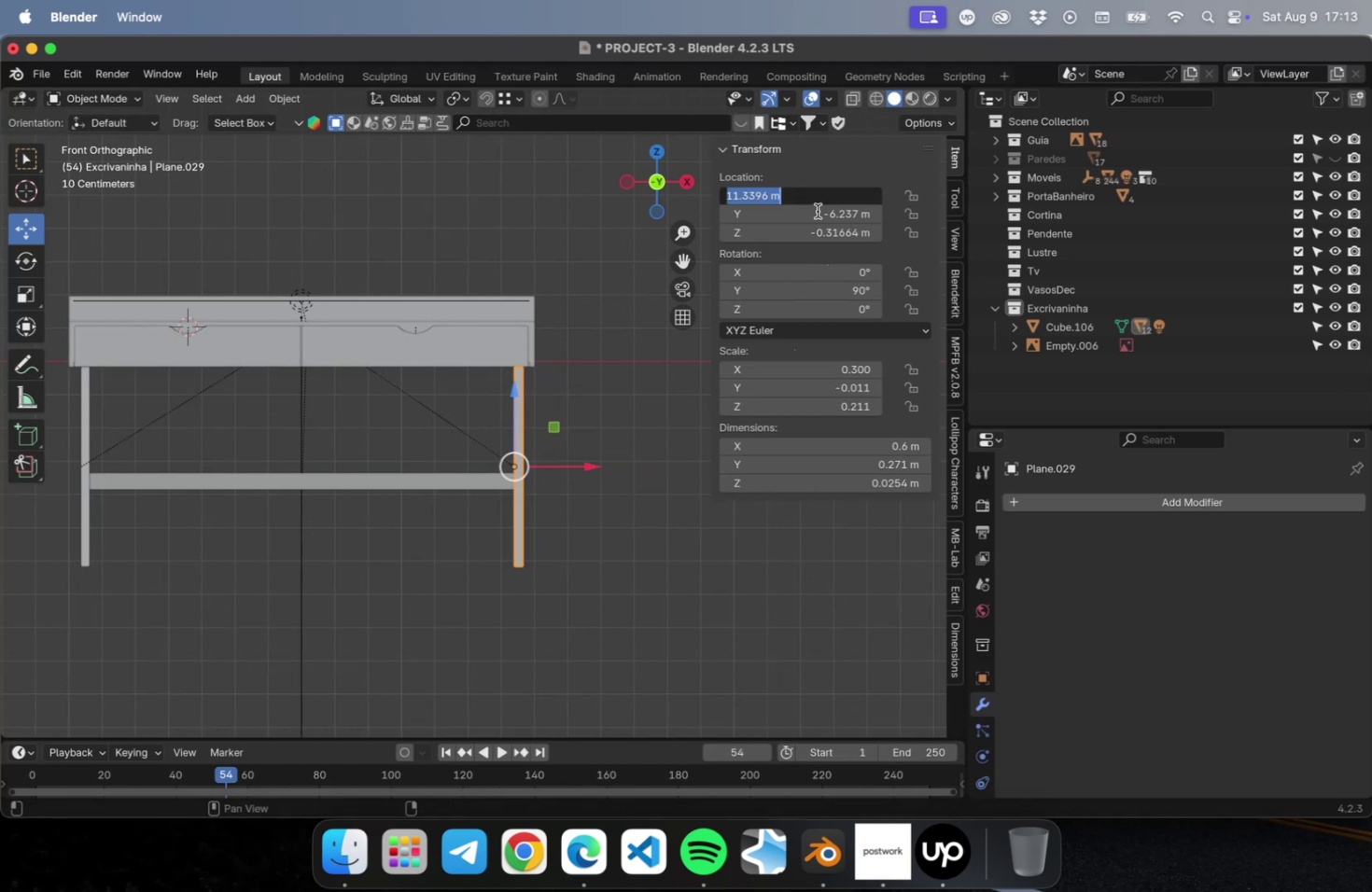 
key(Meta+C)
 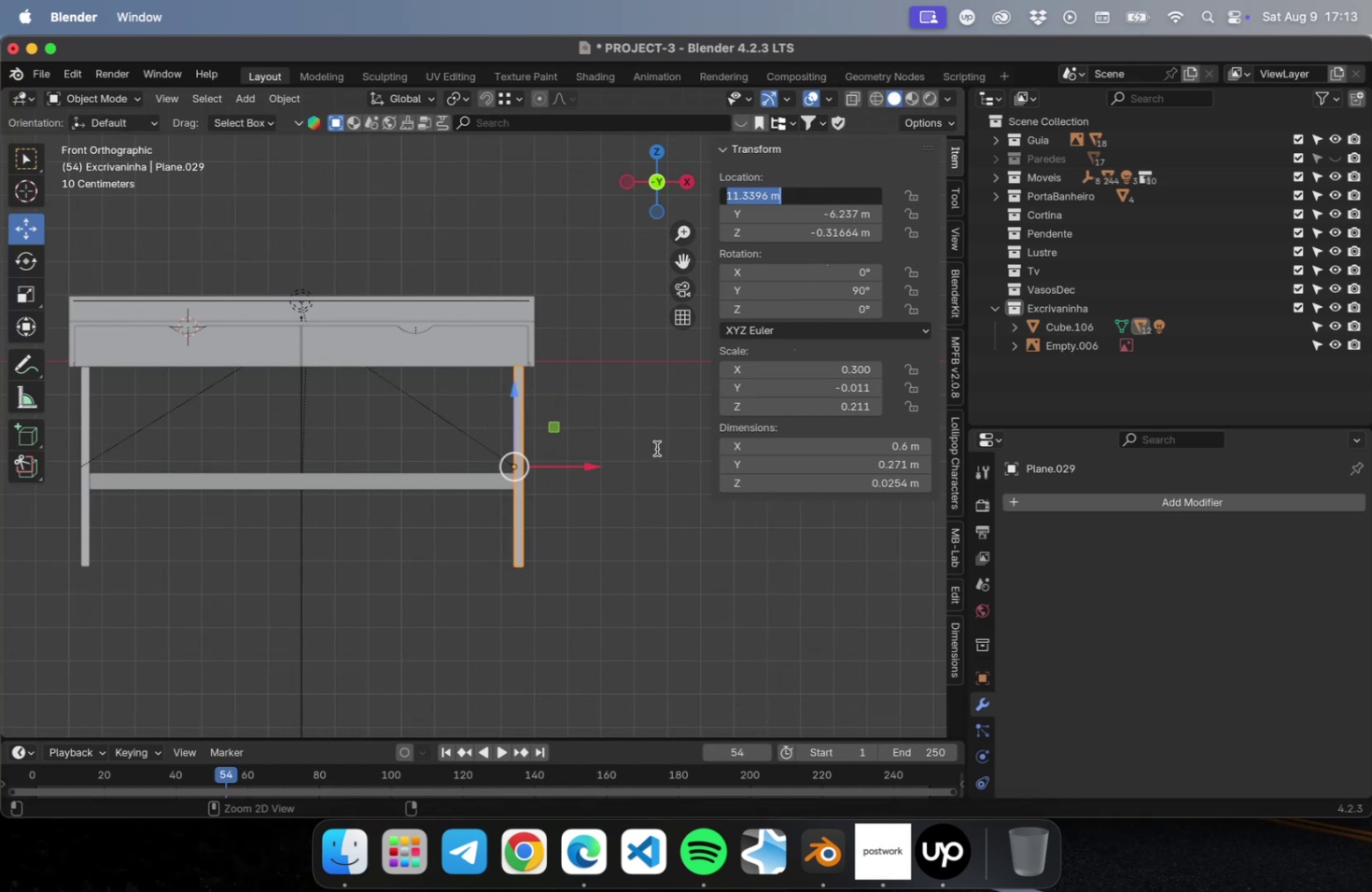 
key(Meta+C)
 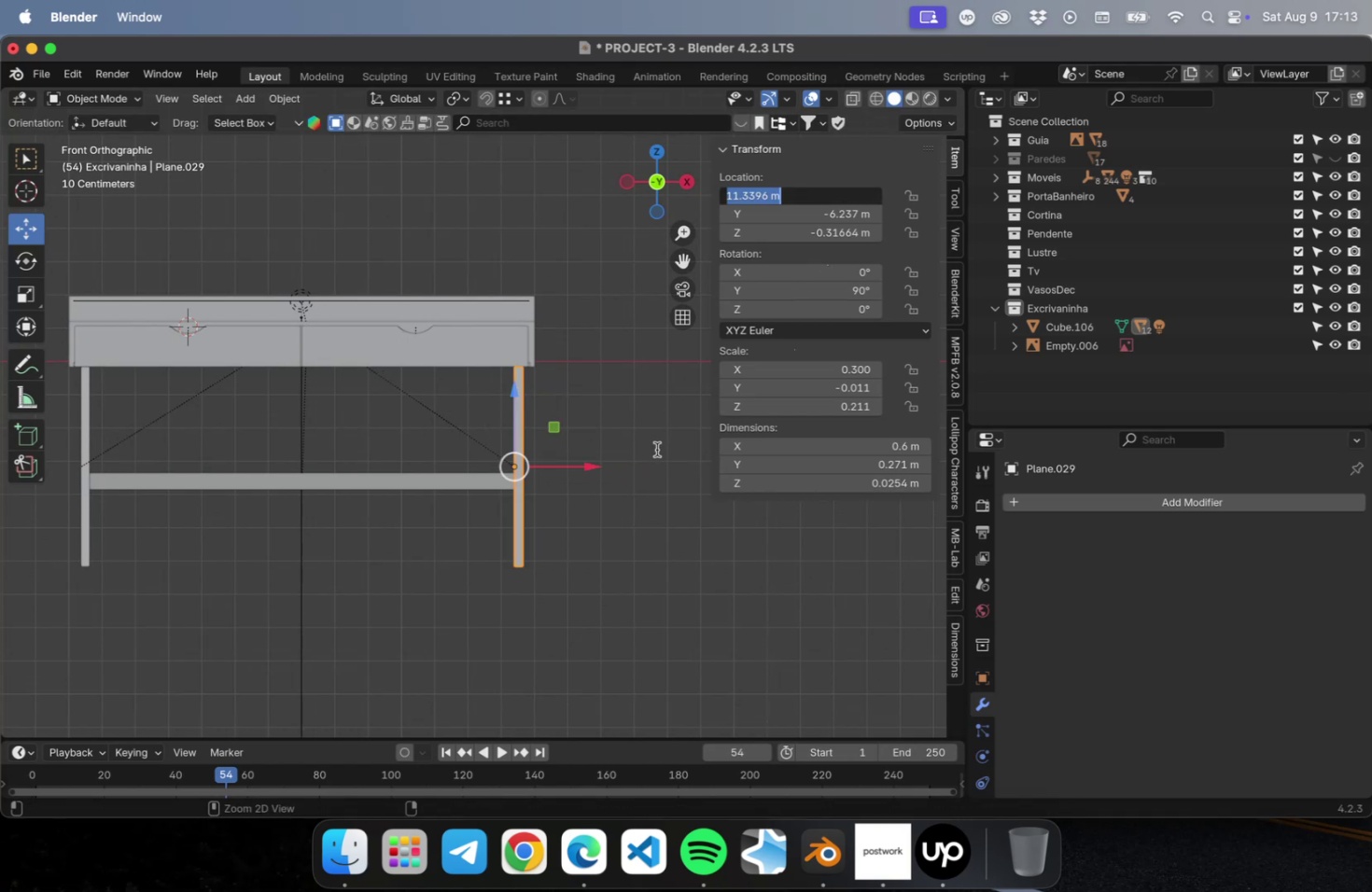 
key(Meta+C)
 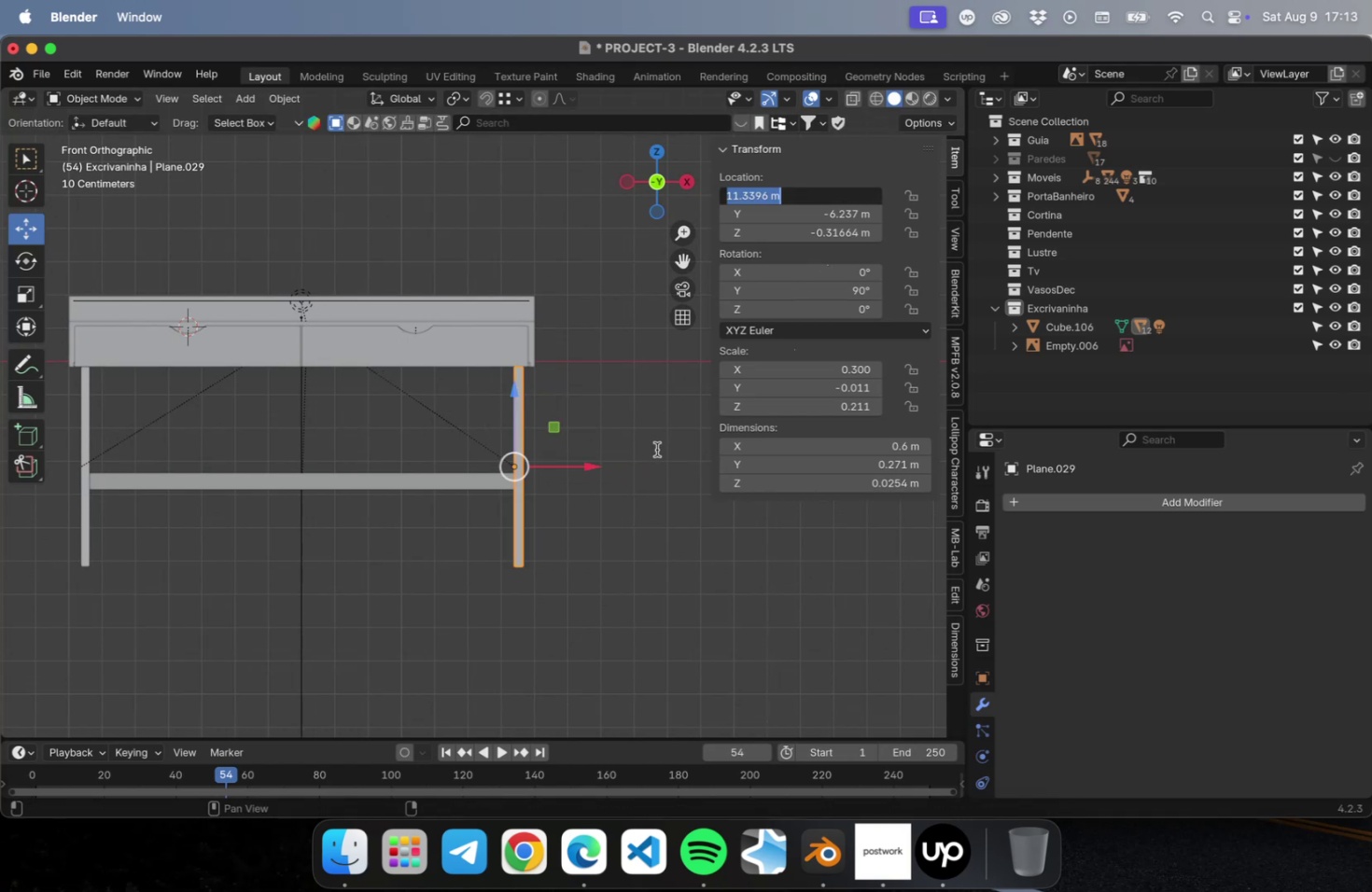 
key(Escape)
 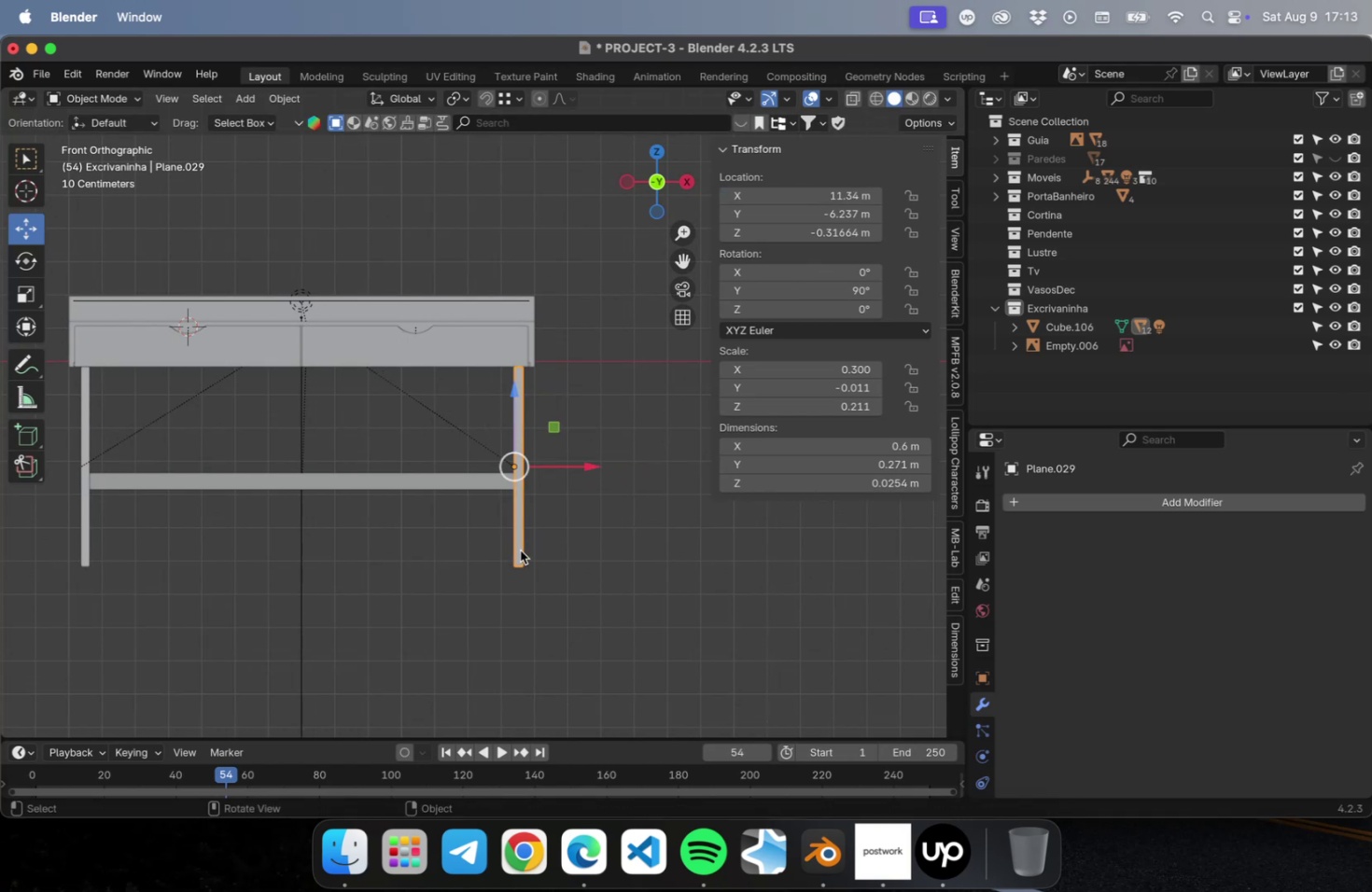 
key(Delete)
 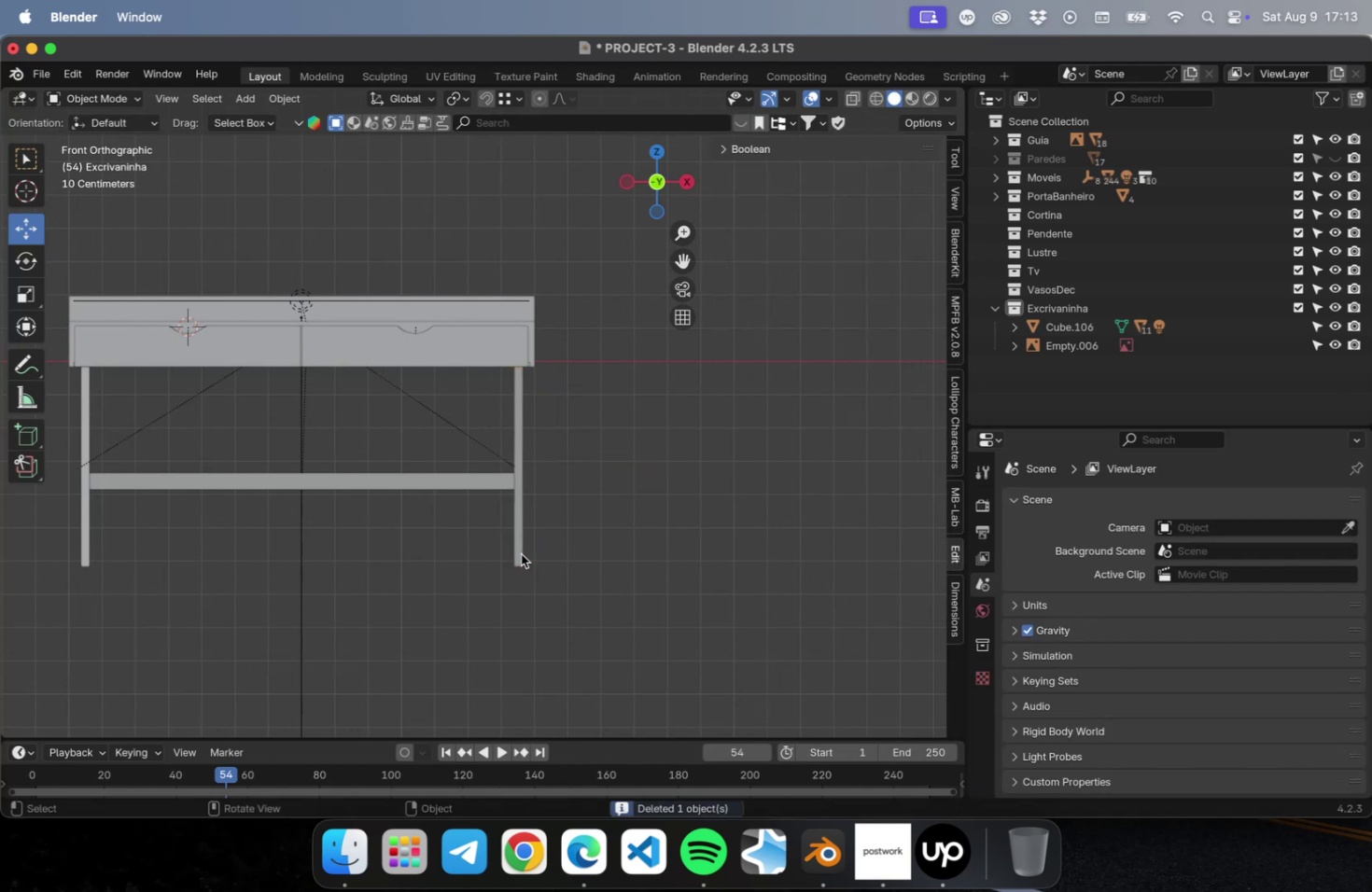 
left_click([521, 553])
 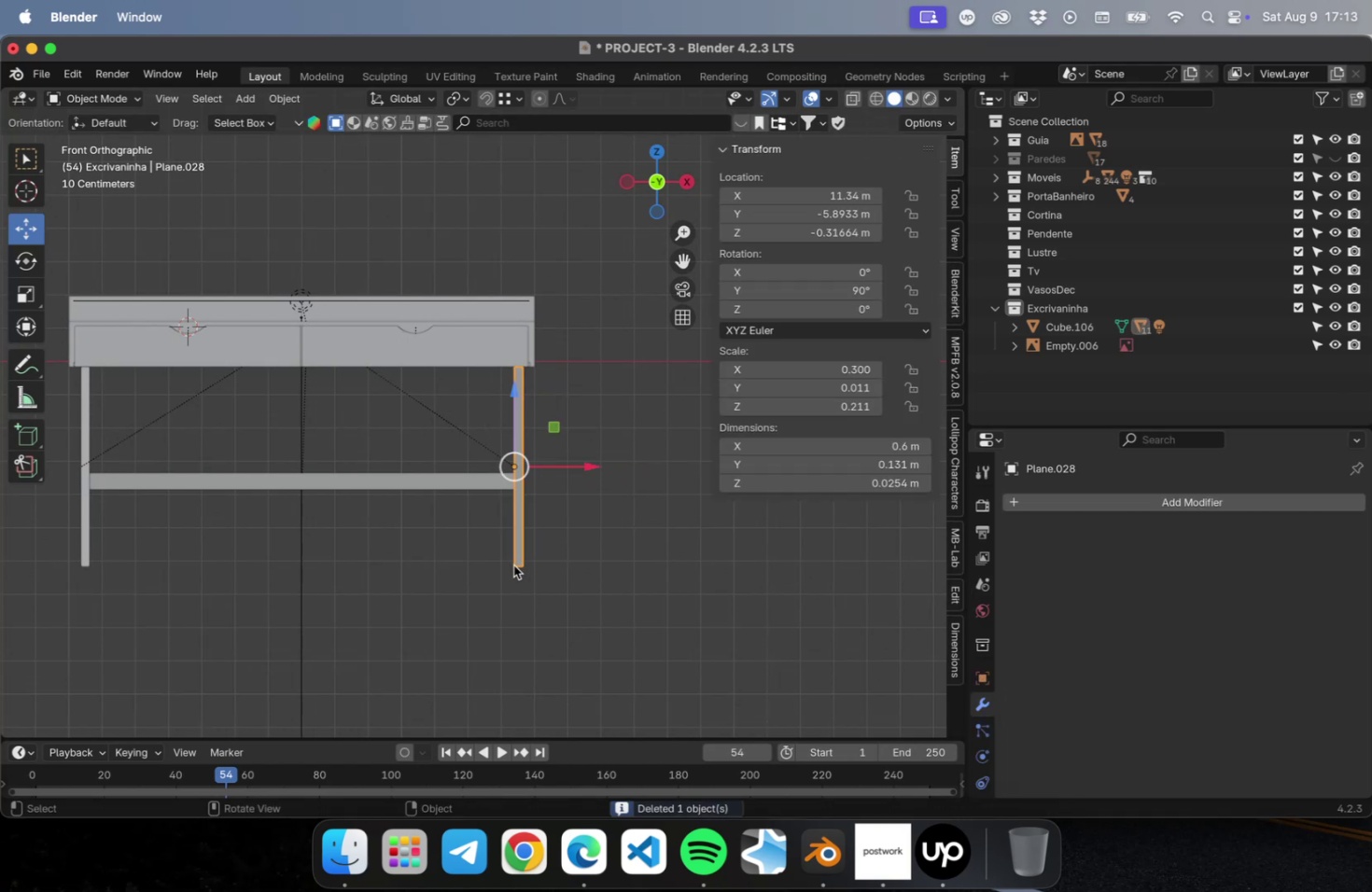 
key(Delete)
 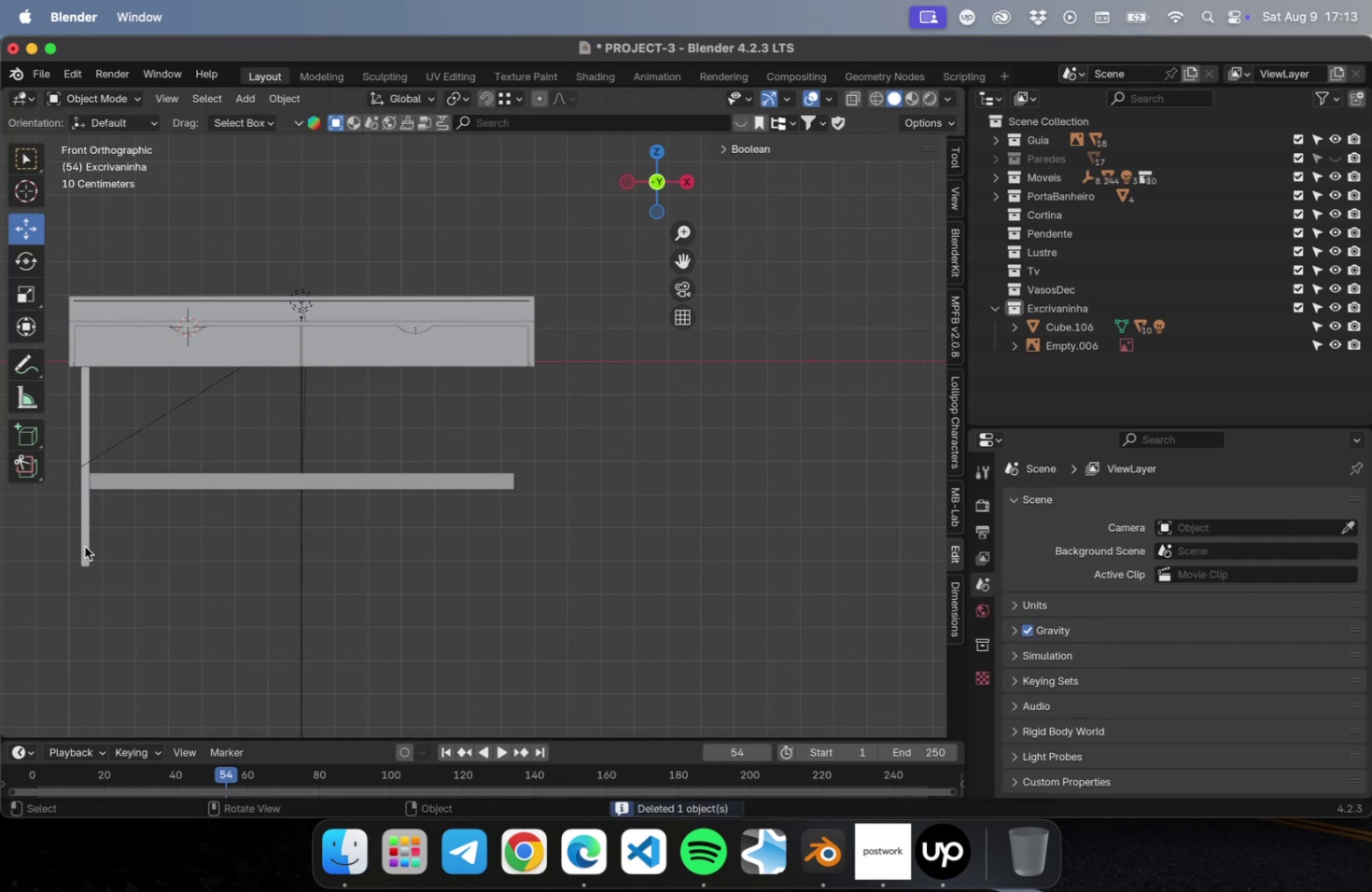 
left_click([84, 546])
 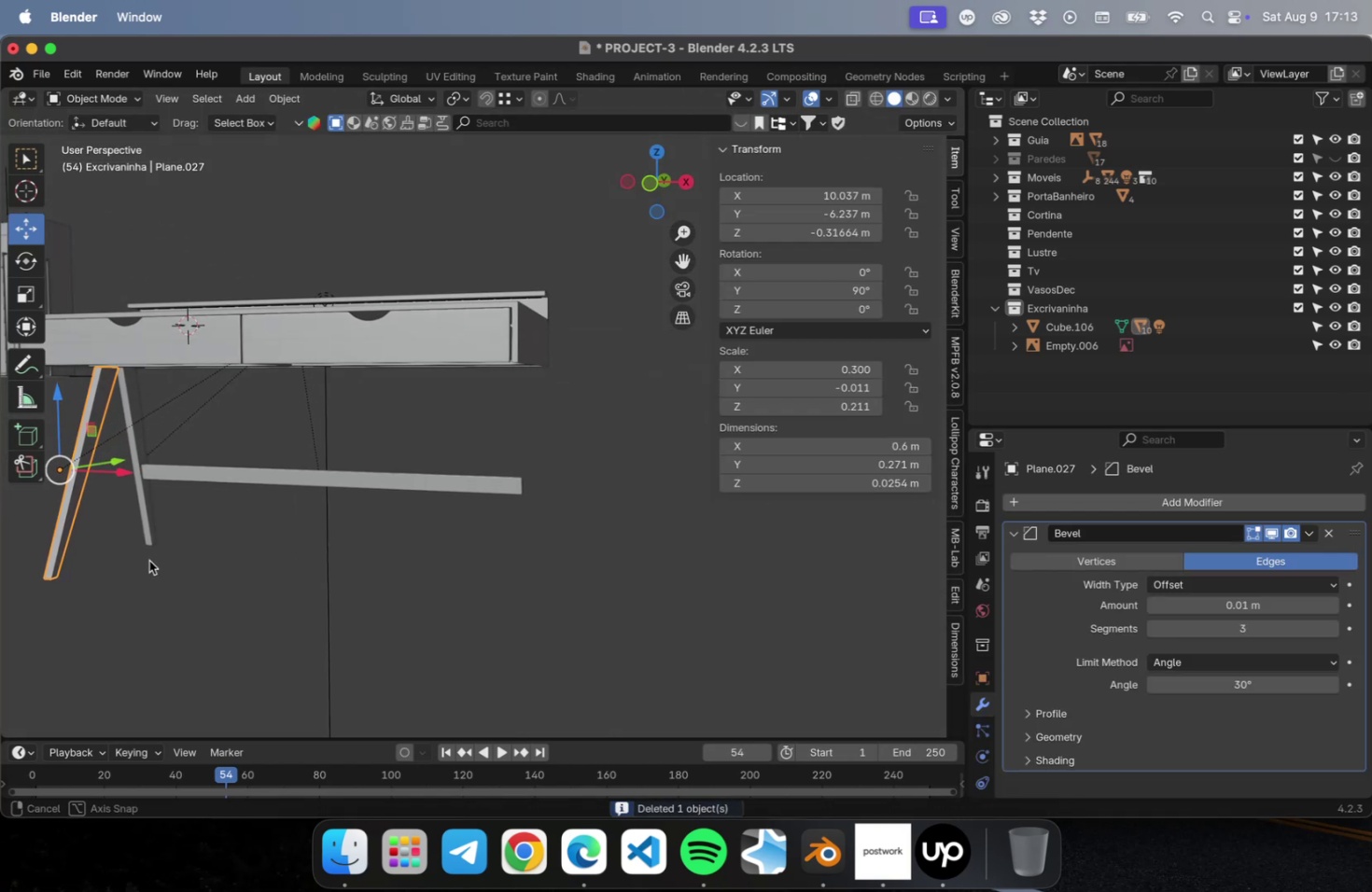 
hold_key(key=ShiftLeft, duration=0.42)
 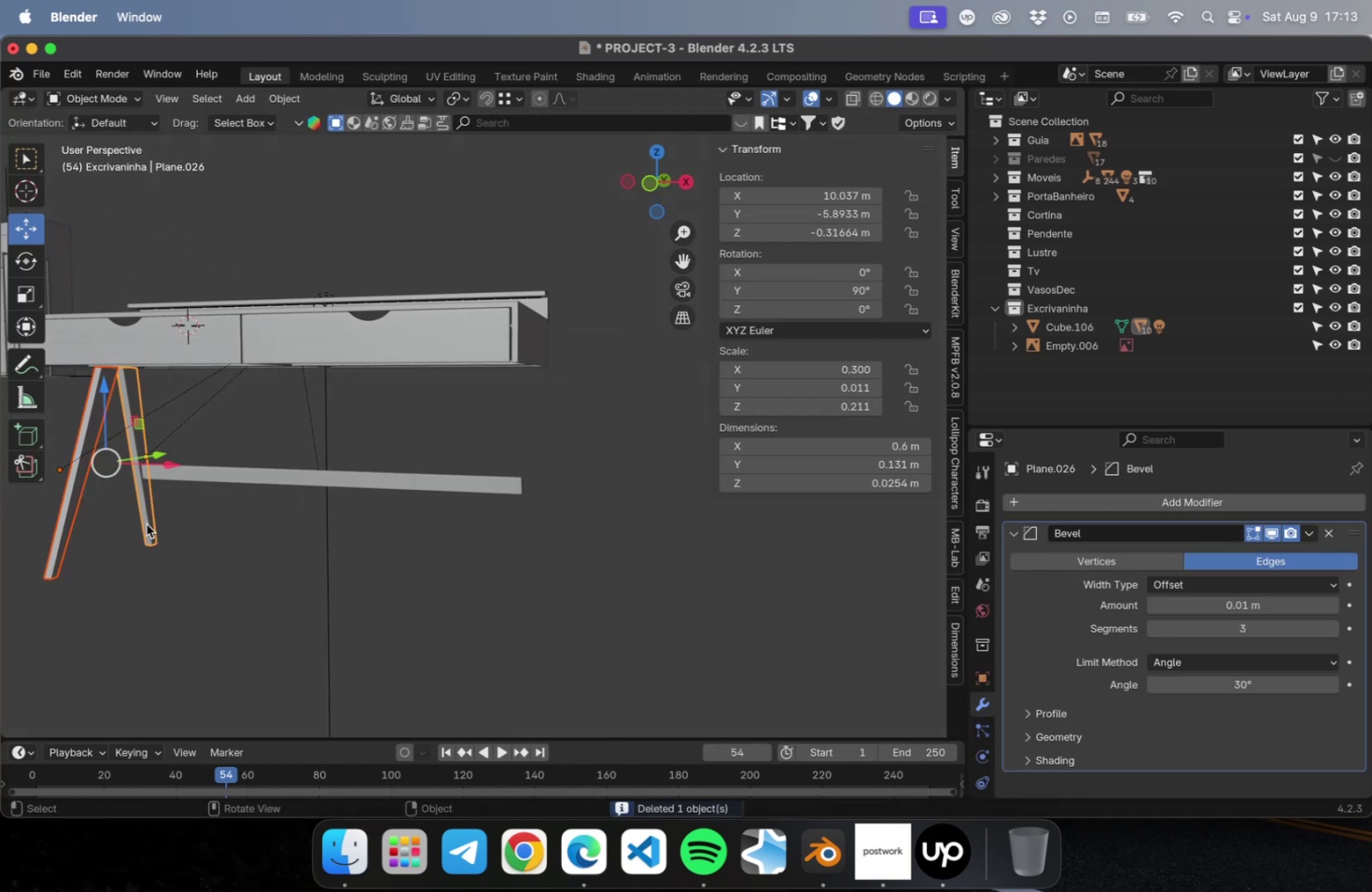 
type([NumLock]1Dx)
 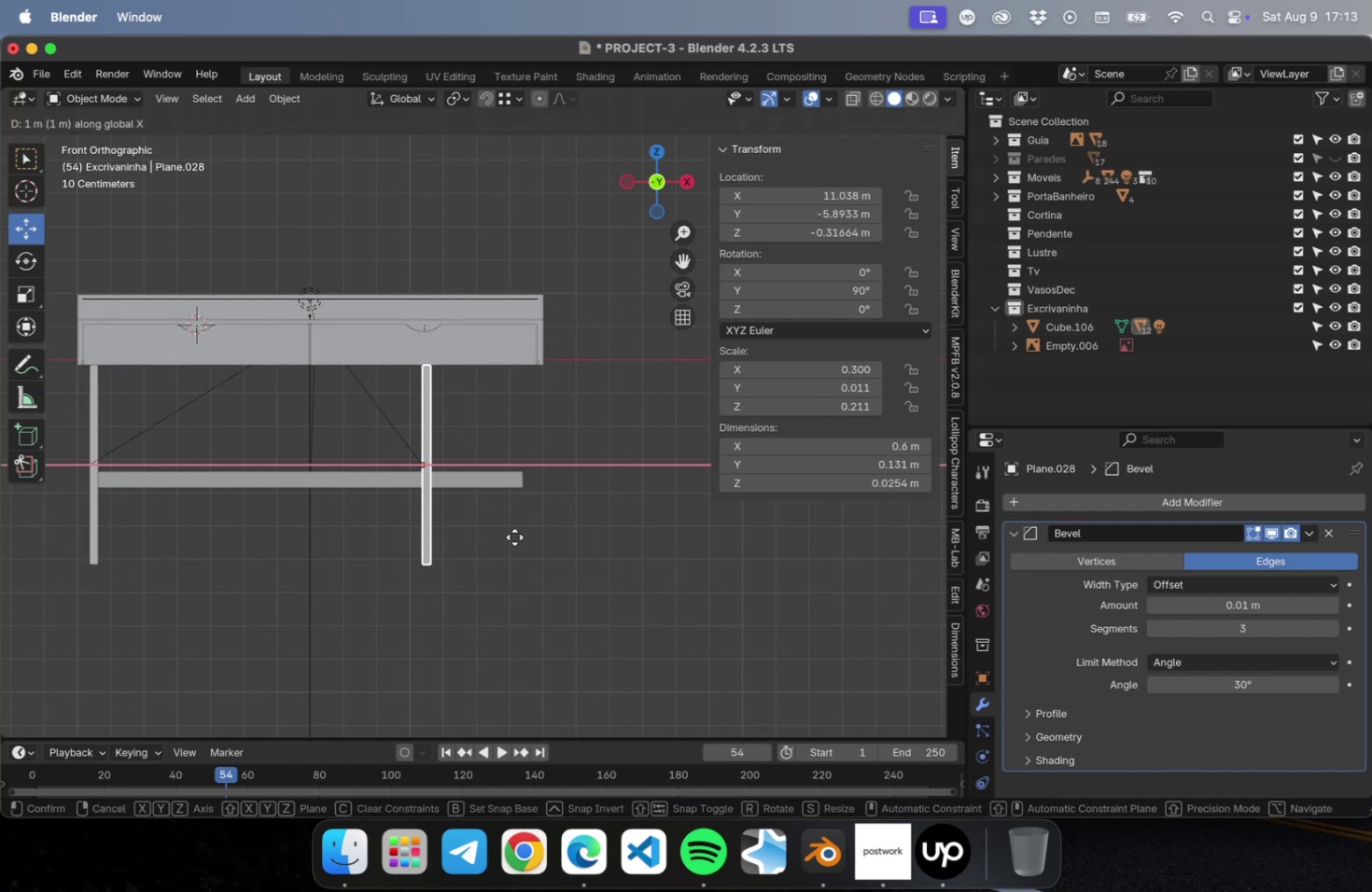 
left_click([606, 532])
 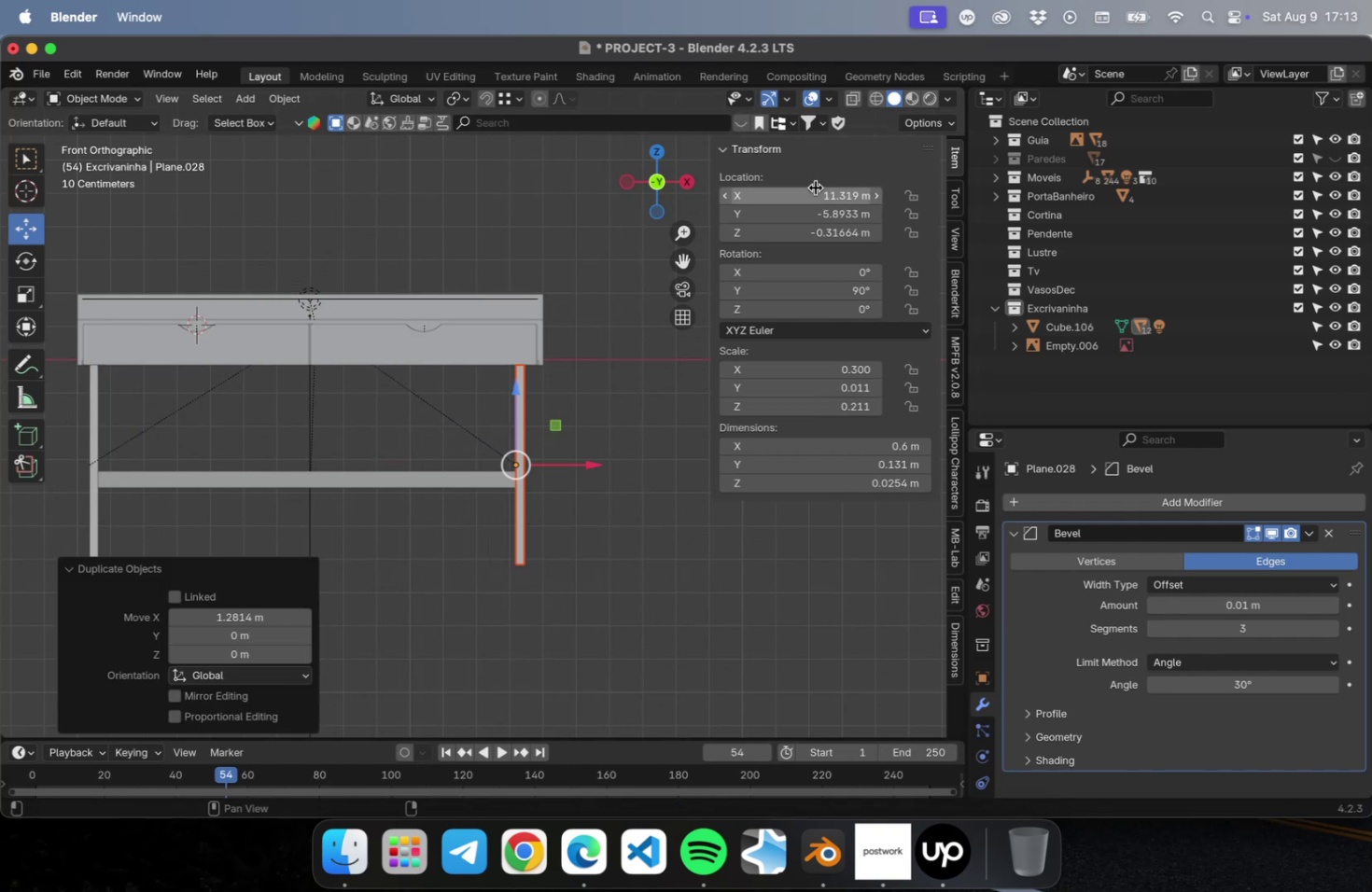 
left_click([814, 189])
 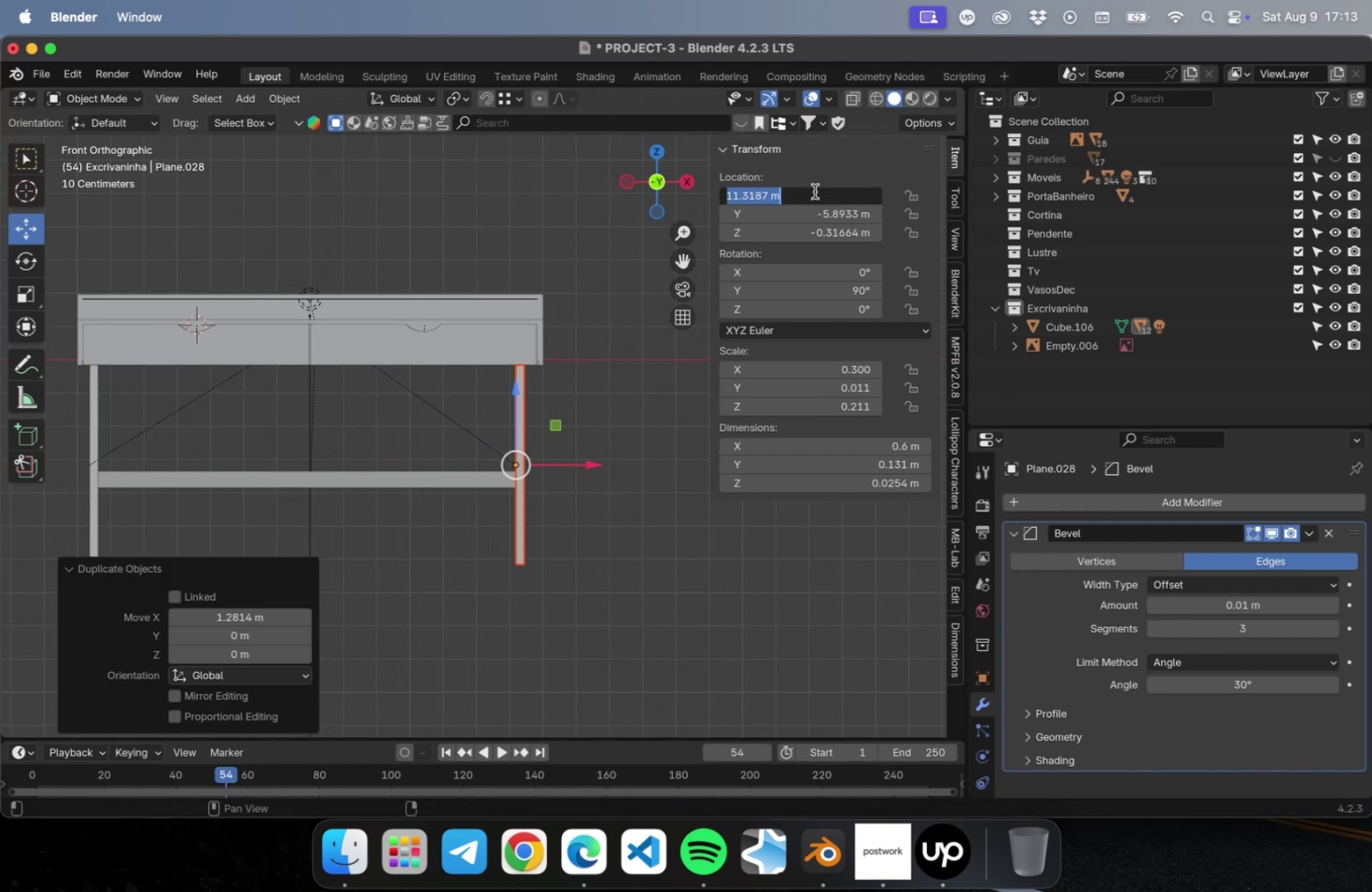 
key(Meta+V)
 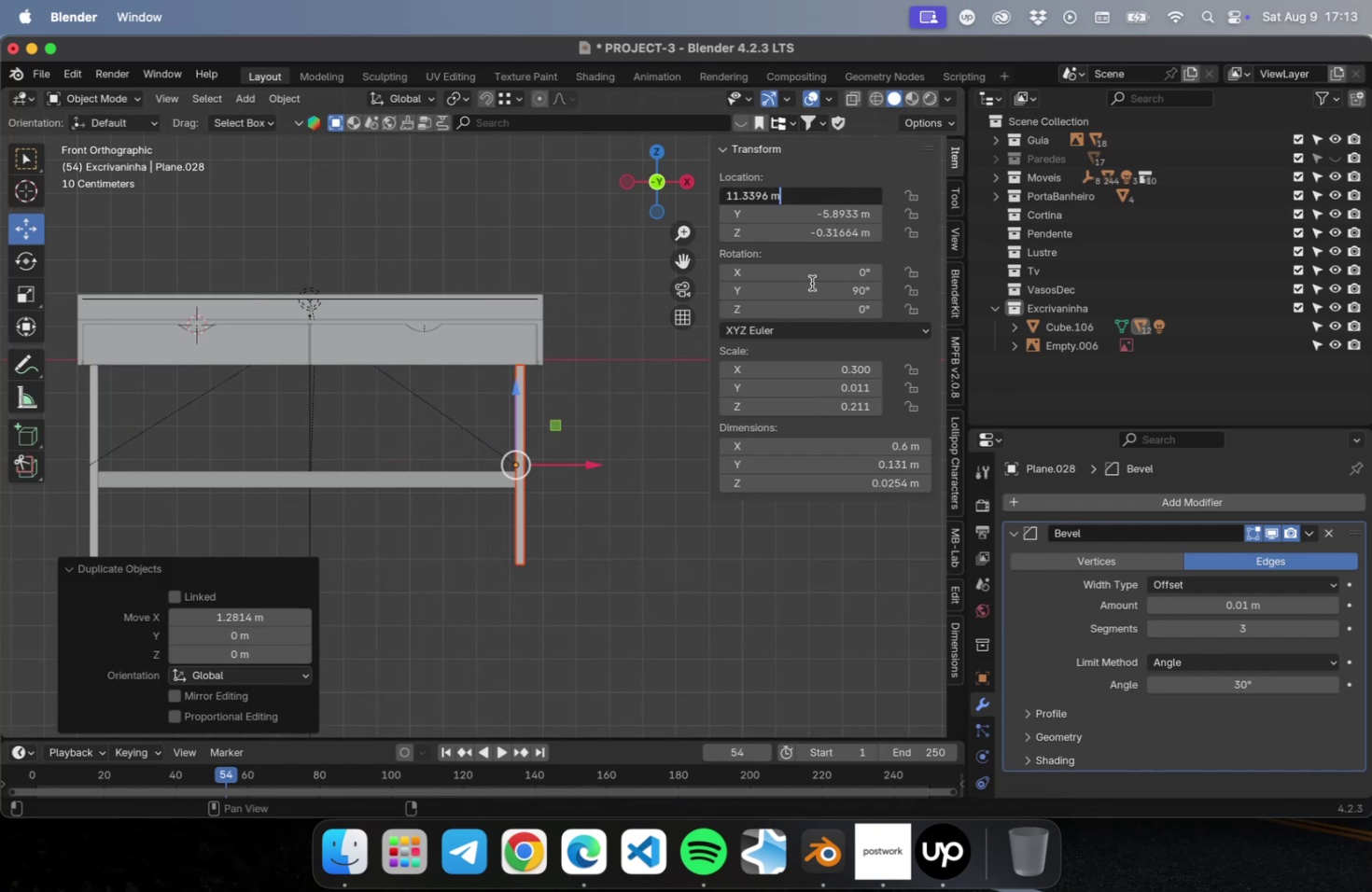 
key(Enter)
 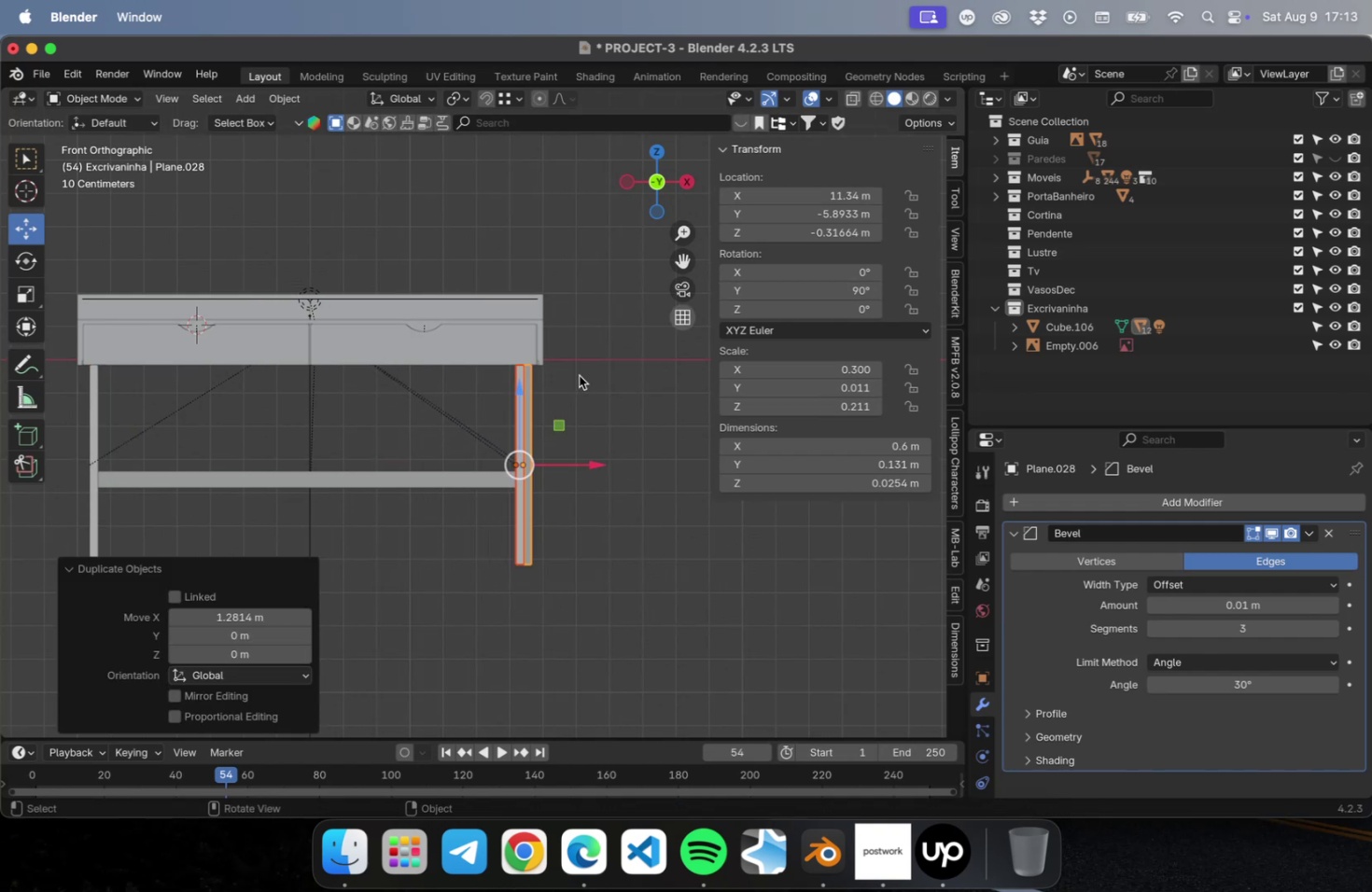 
scroll: coordinate [618, 524], scroll_direction: up, amount: 8.0
 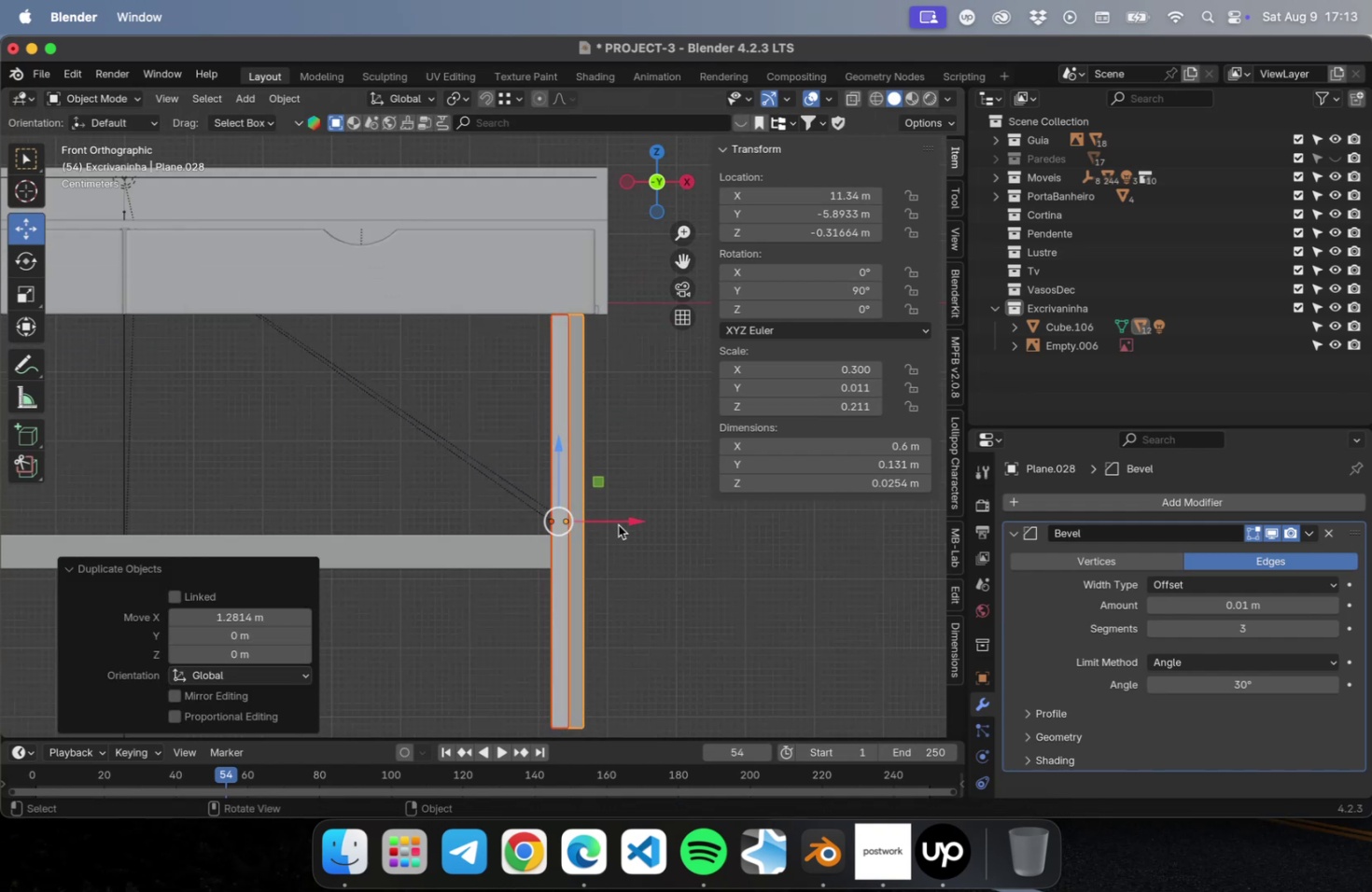 
hold_key(key=ShiftLeft, duration=0.49)
 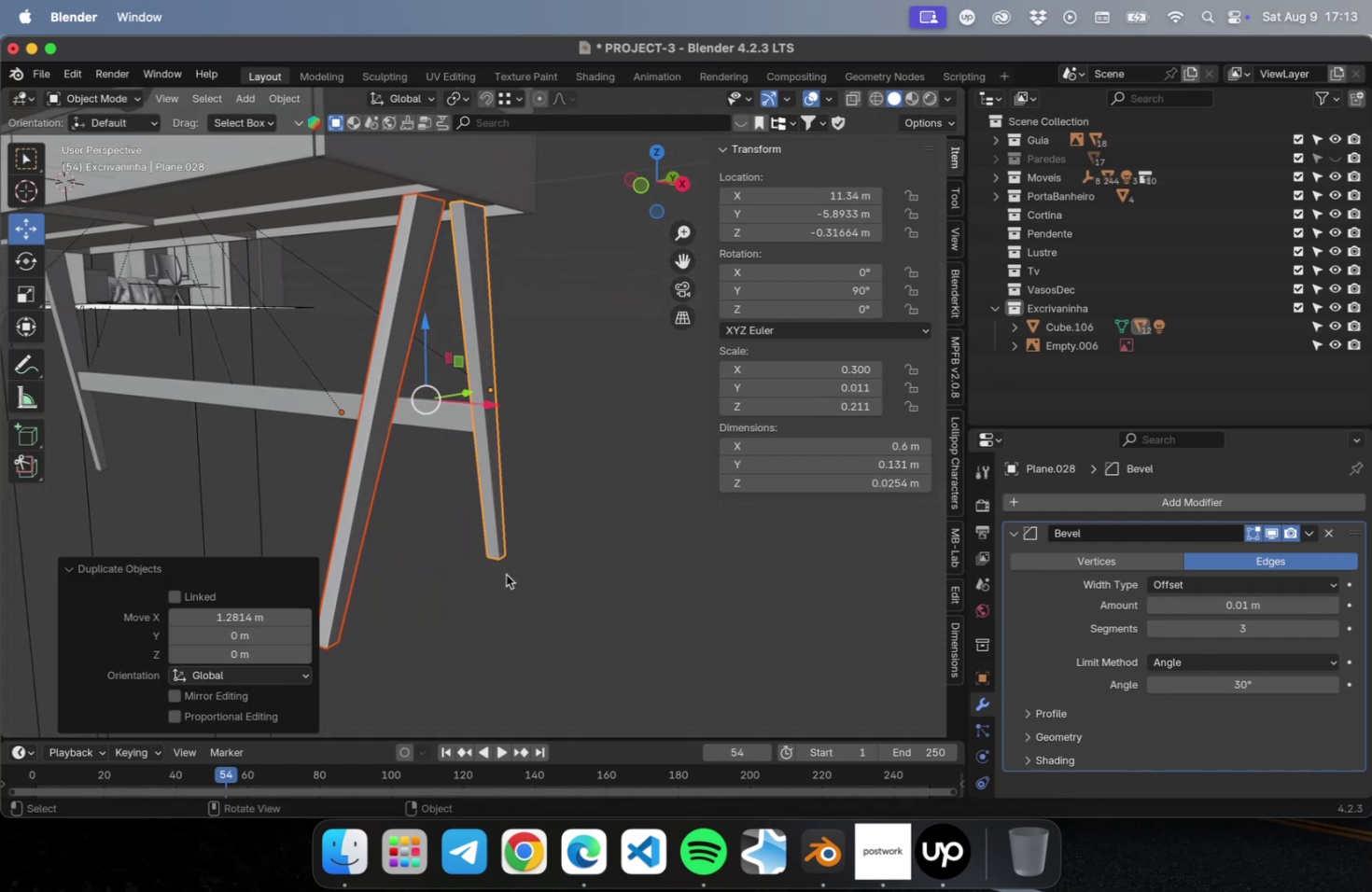 
left_click([503, 579])
 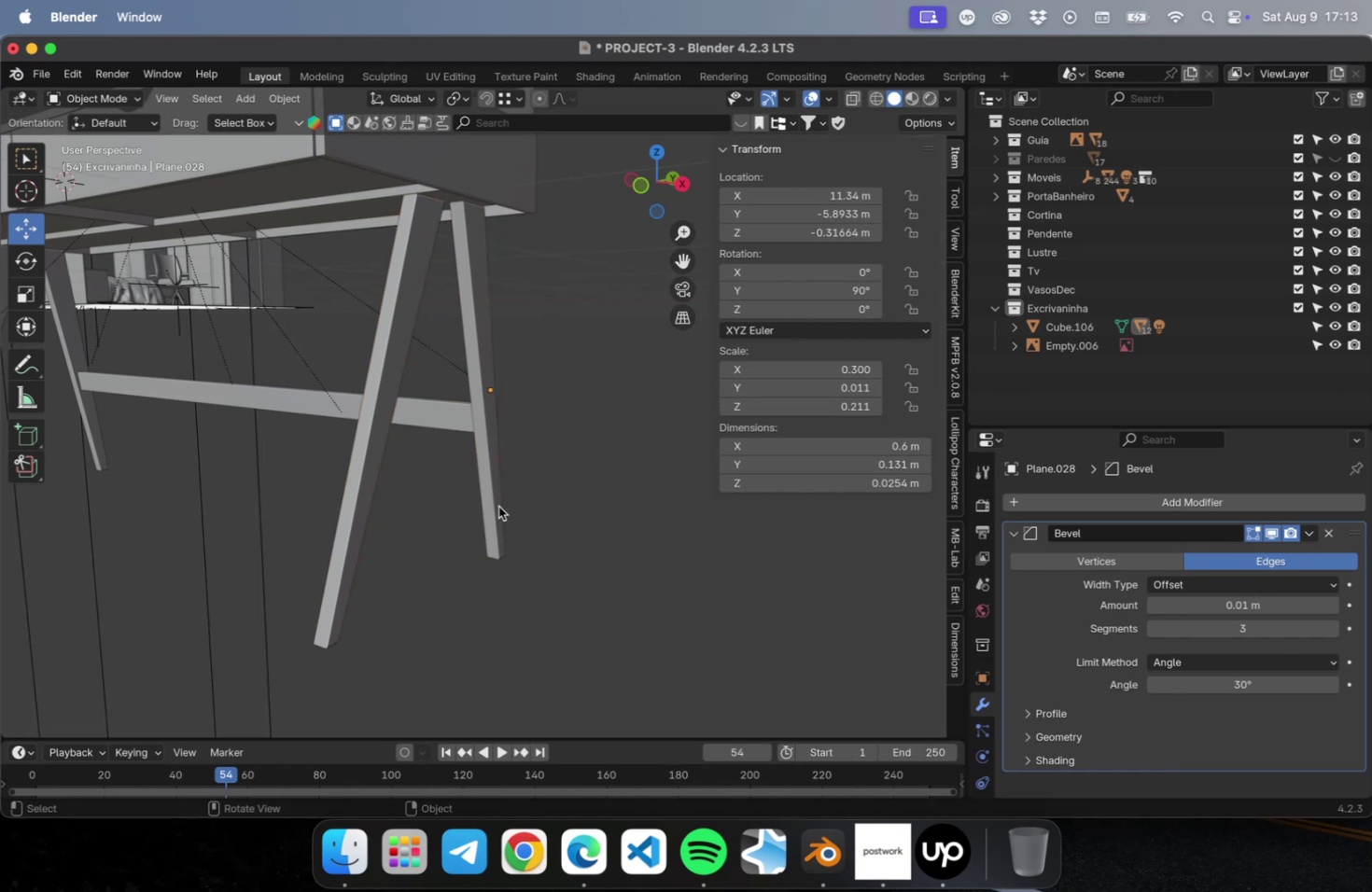 
left_click([497, 506])
 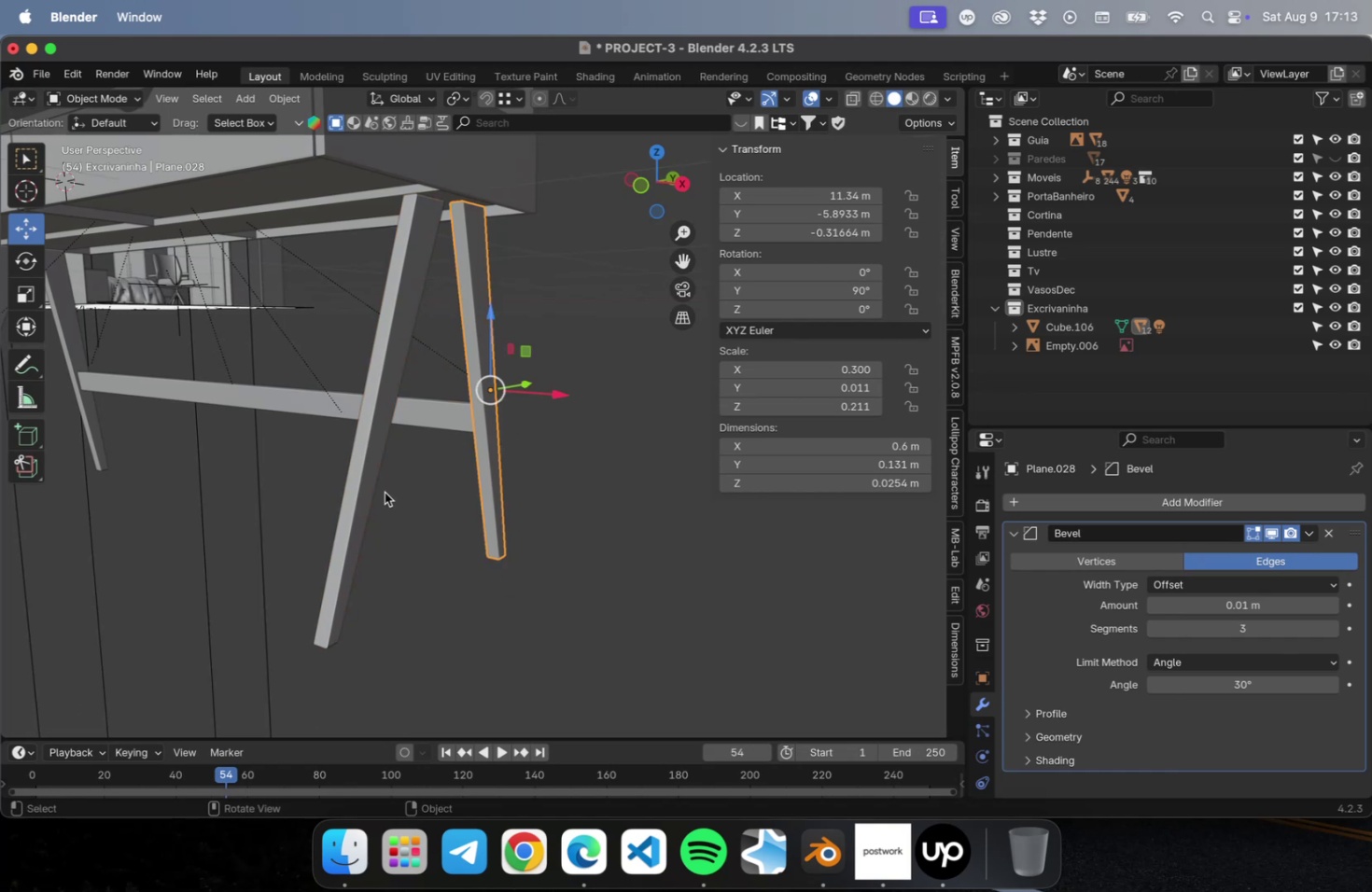 
left_click([358, 499])
 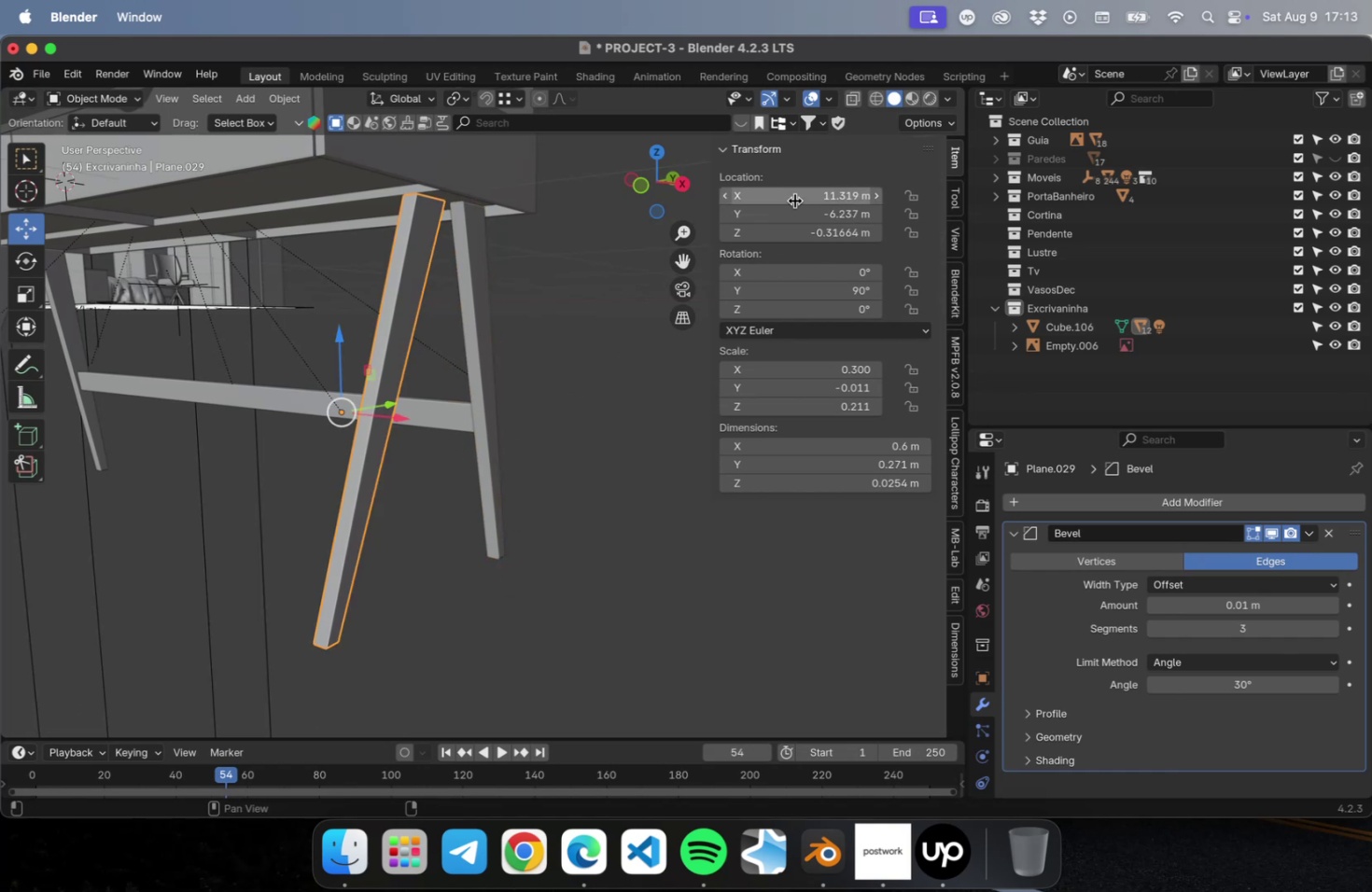 
left_click([794, 200])
 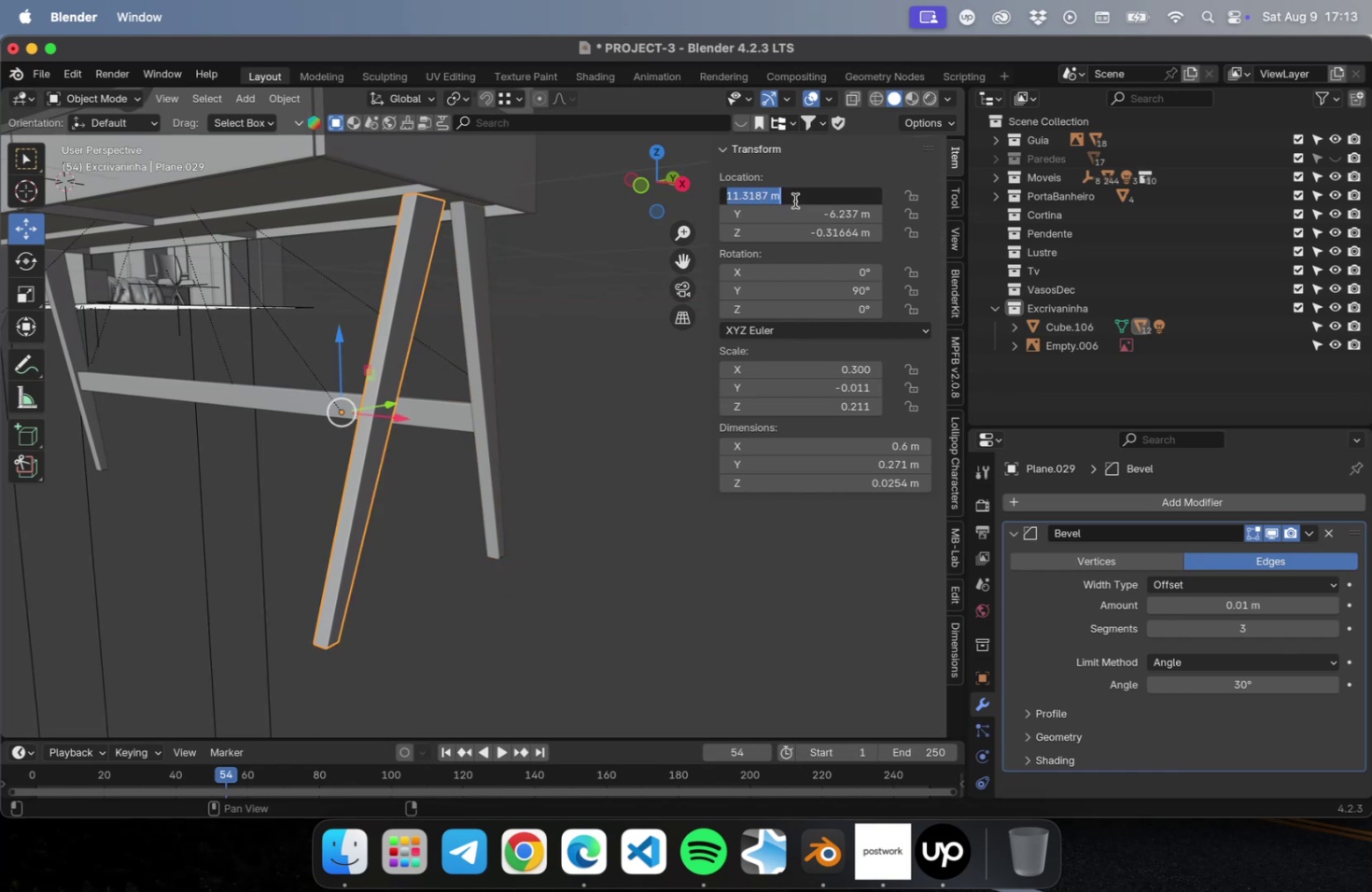 
key(Meta+CommandLeft)
 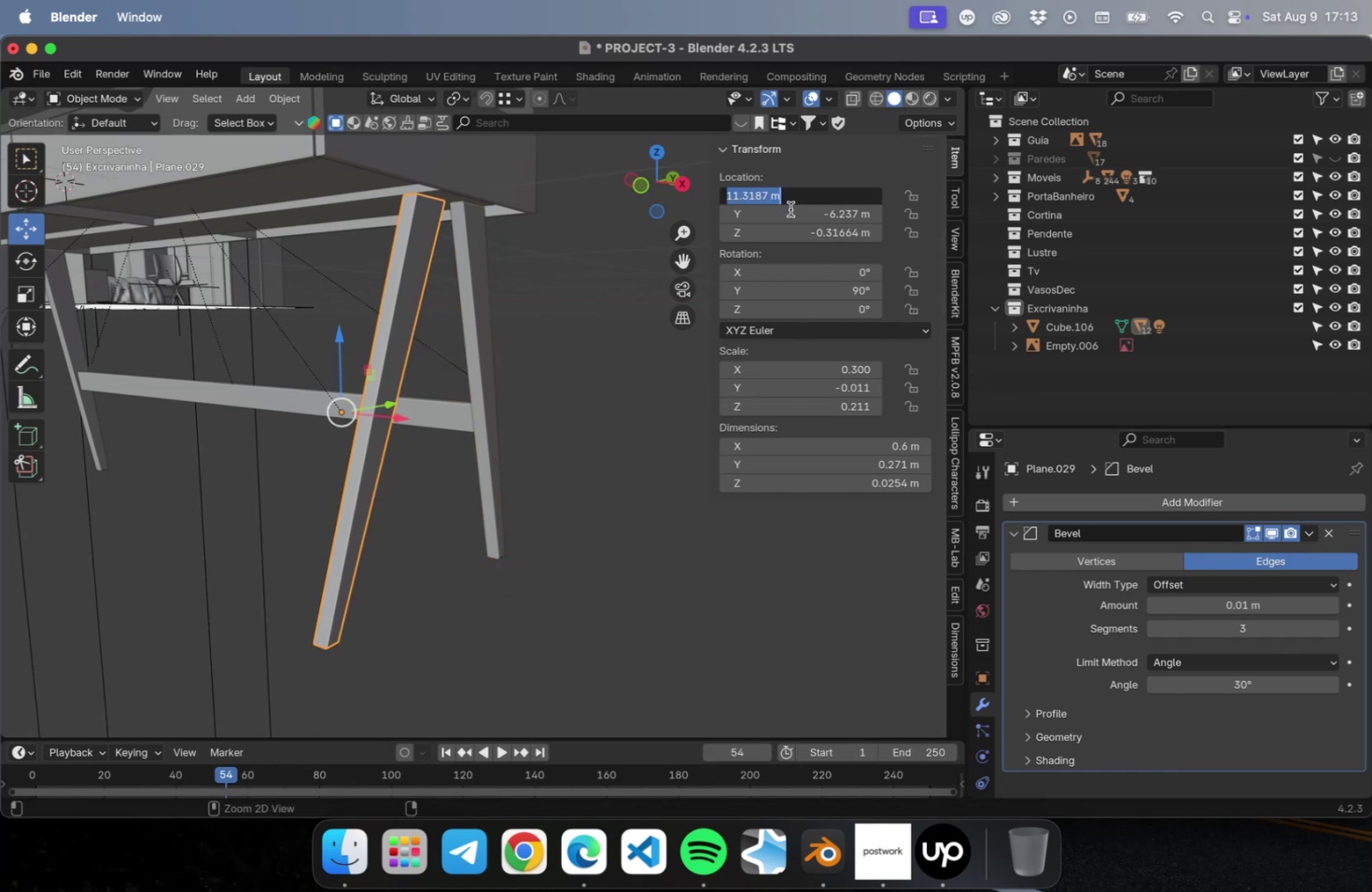 
key(Meta+V)
 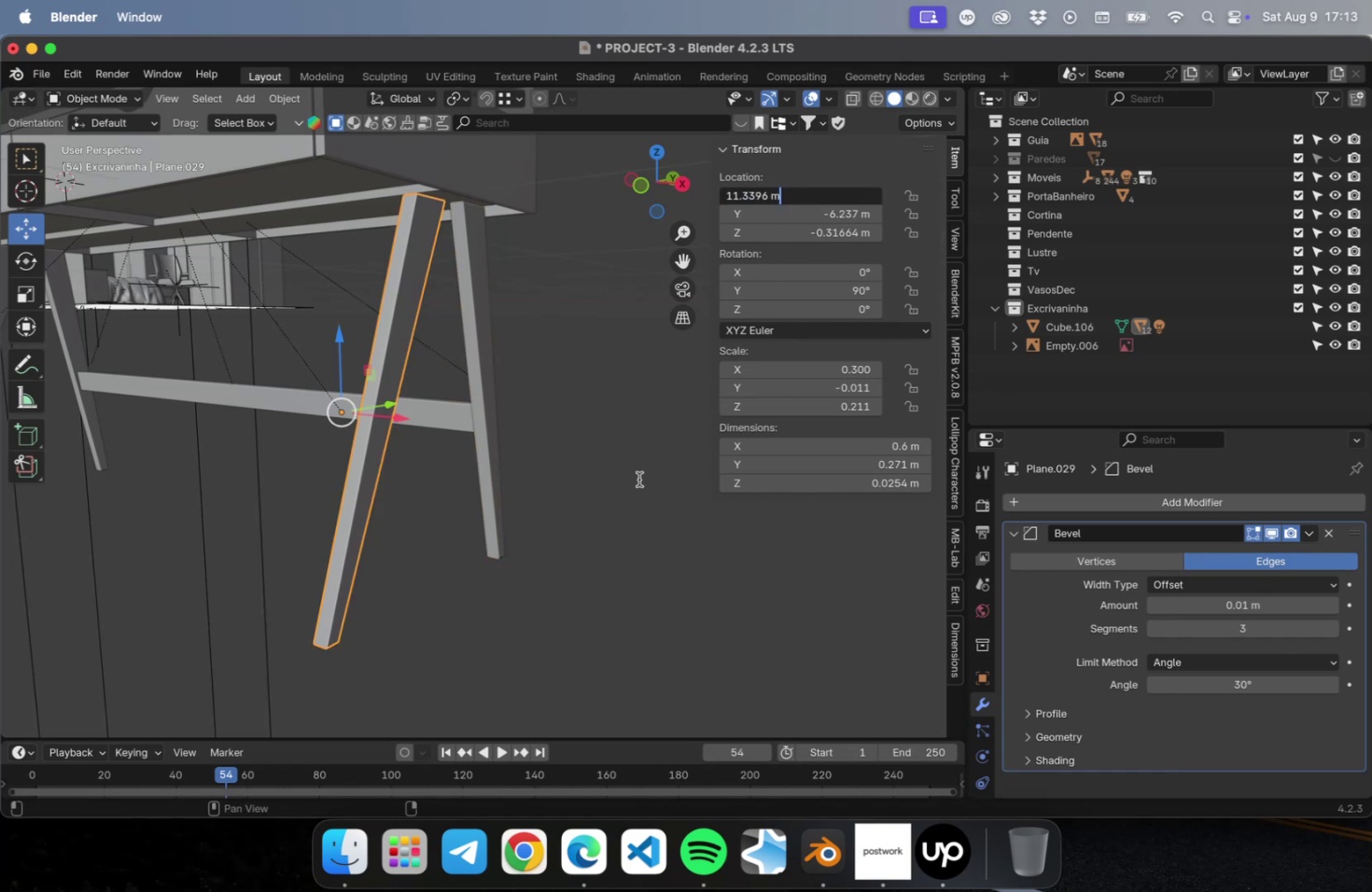 
key(Tab)
 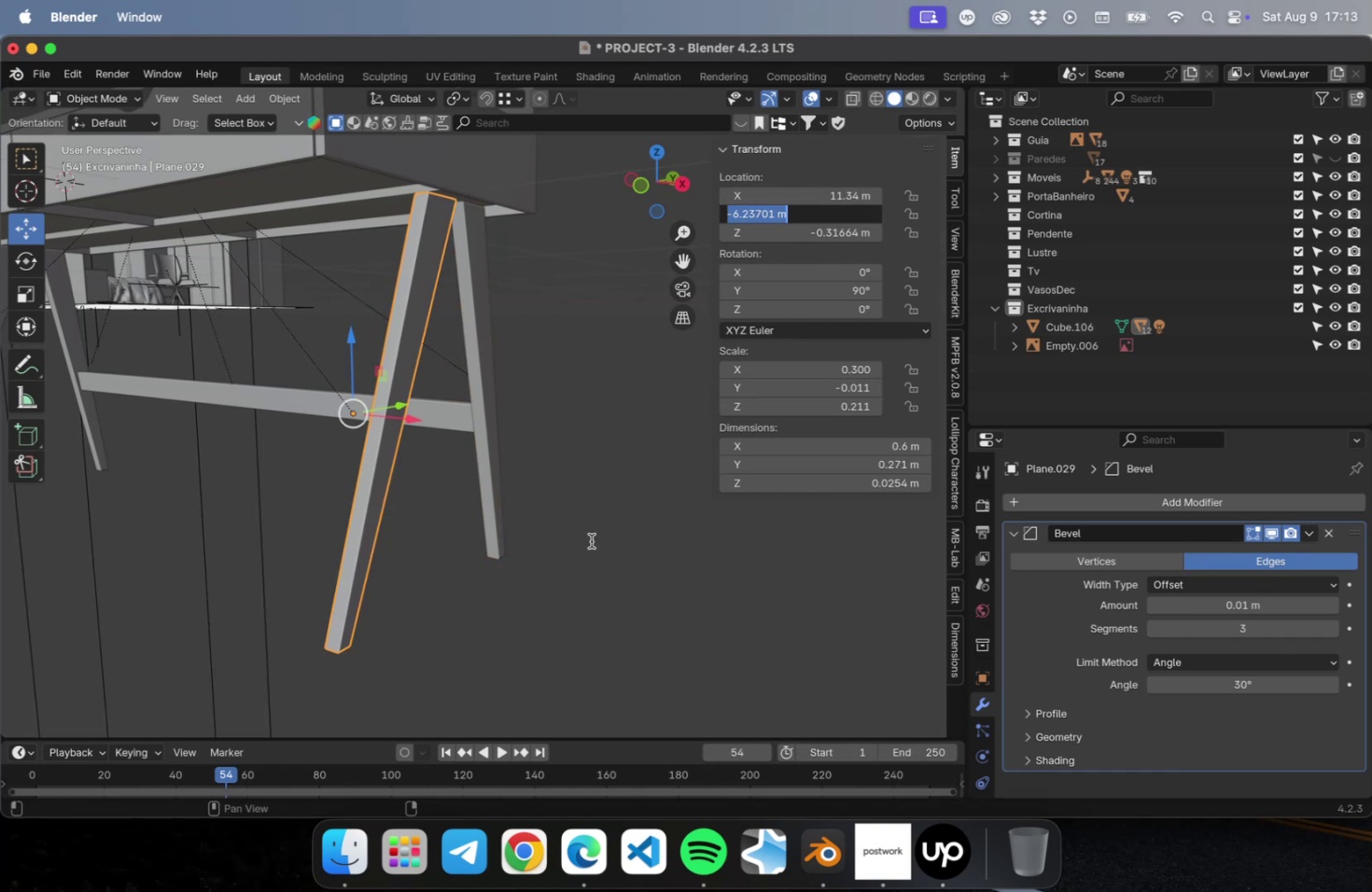 
left_click([591, 541])
 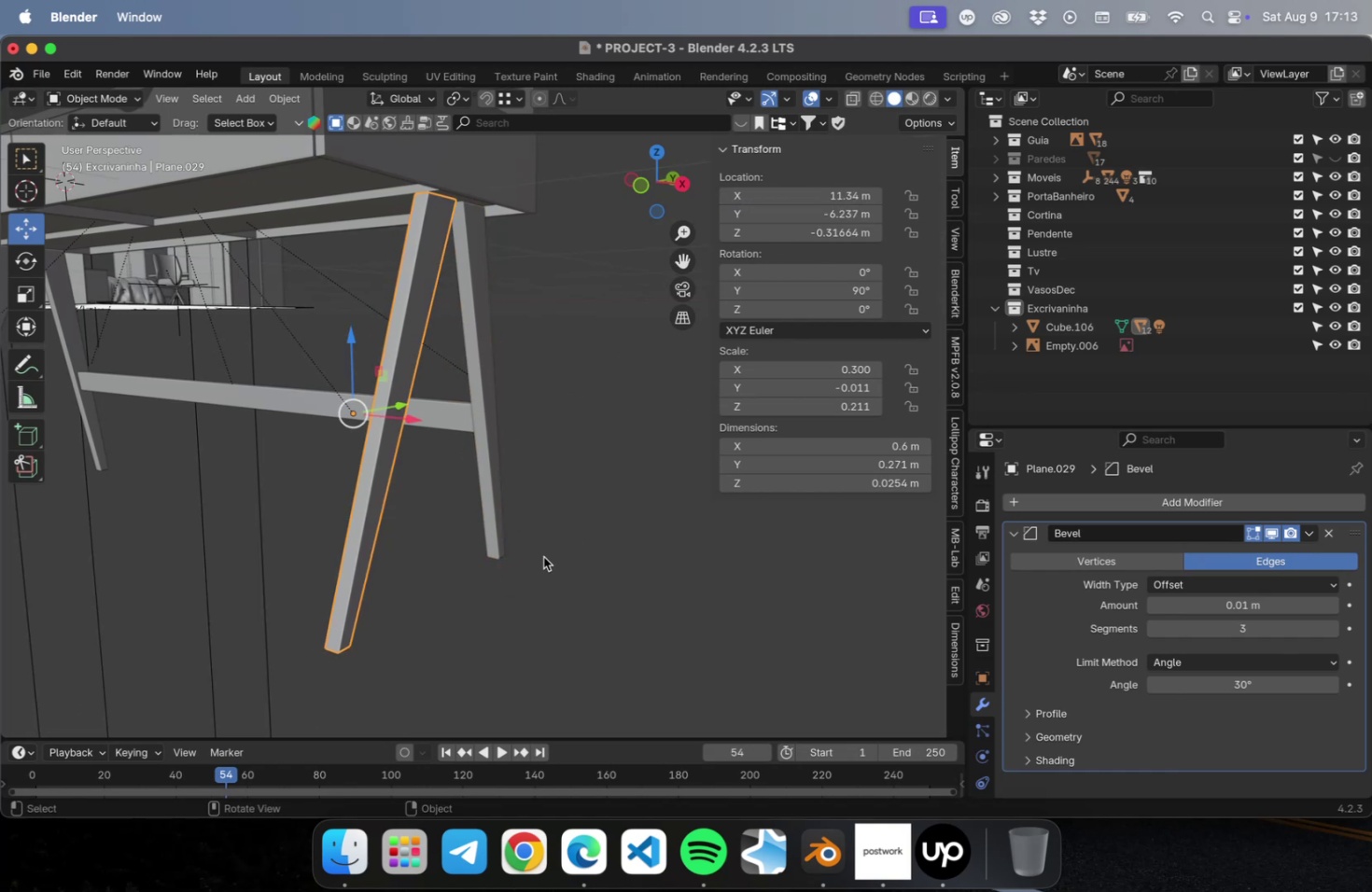 
key(NumLock)
 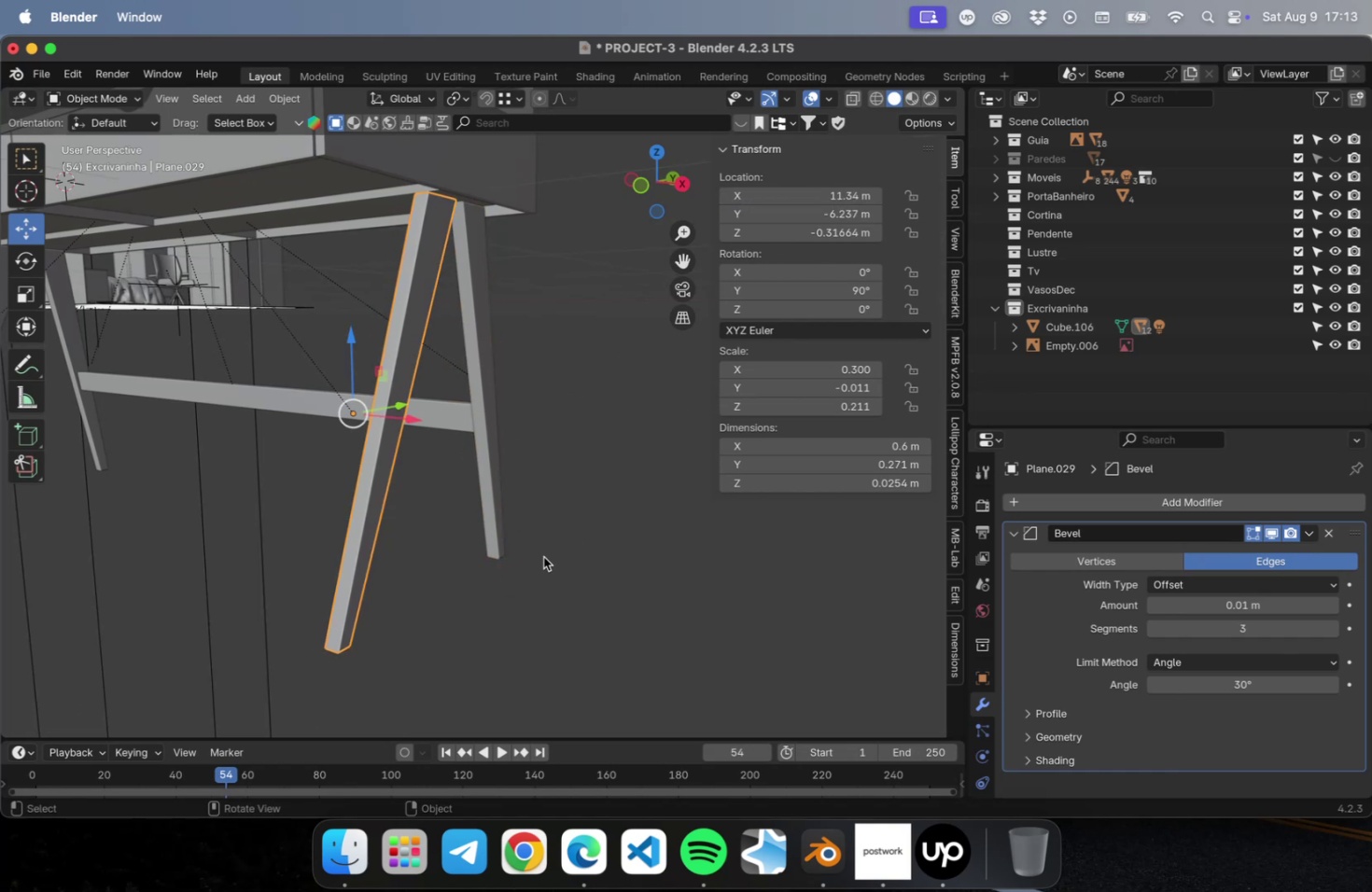 
key(Numpad1)
 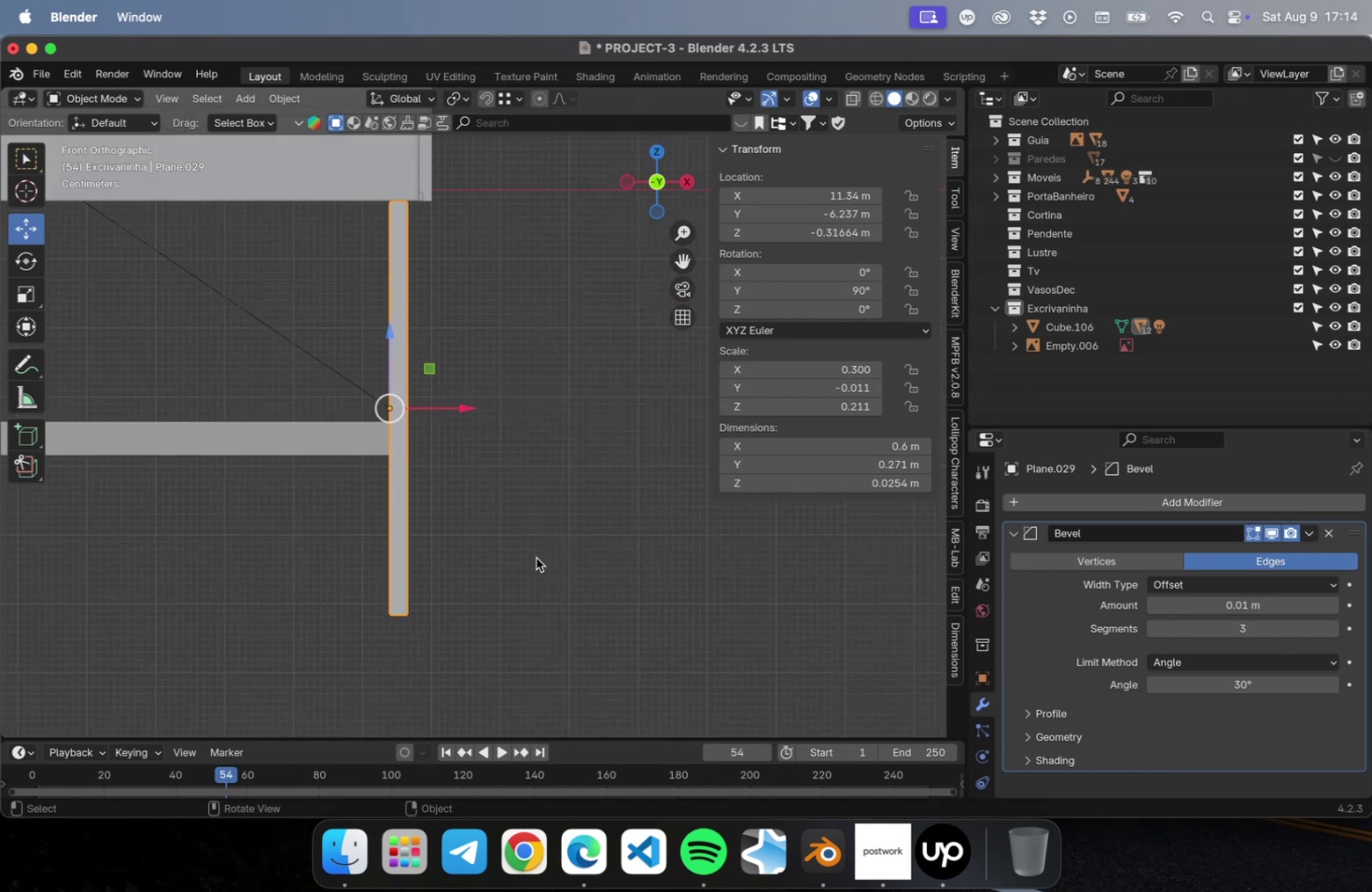 
left_click([535, 557])
 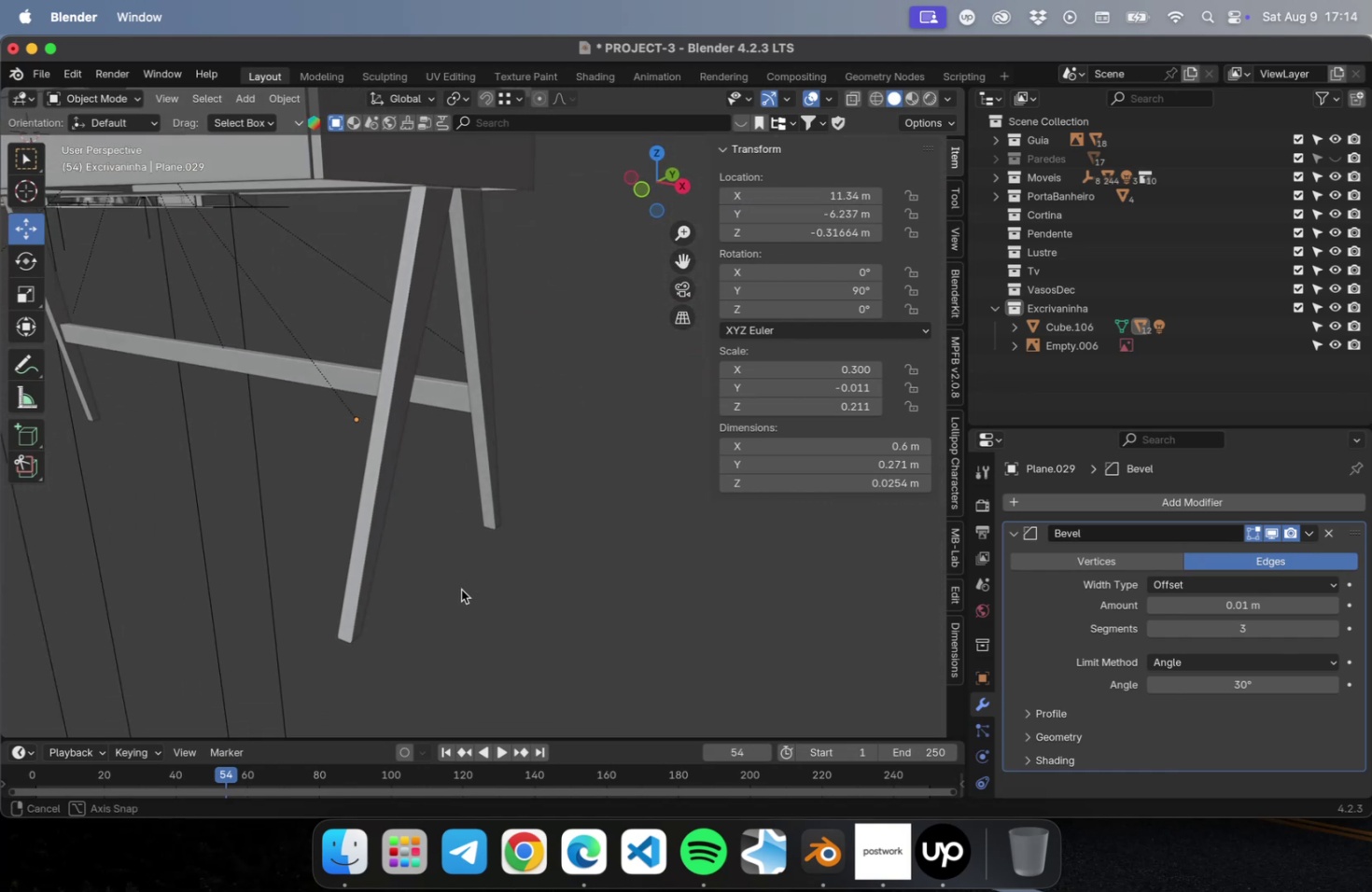 
scroll: coordinate [401, 341], scroll_direction: up, amount: 15.0
 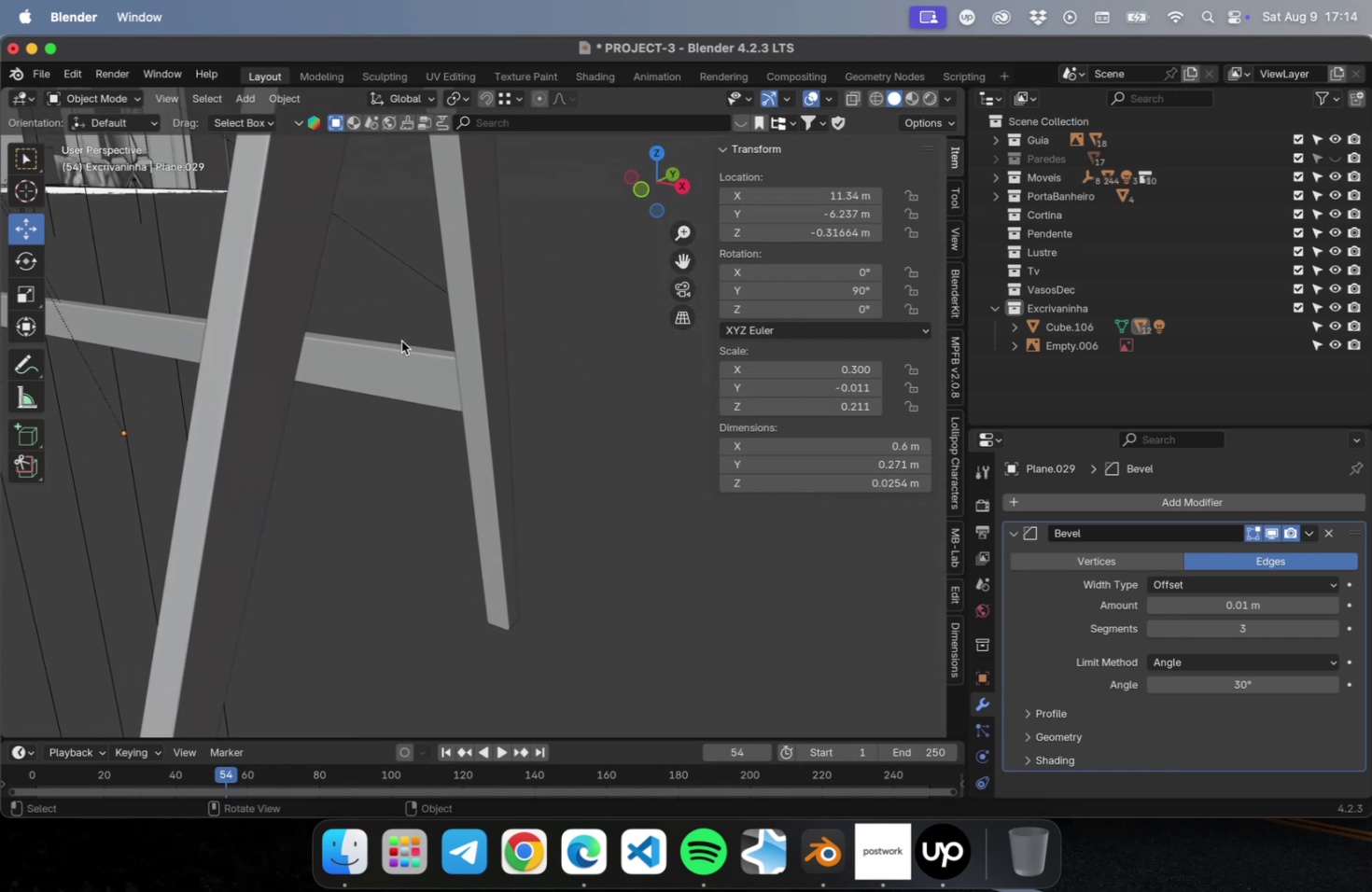 
scroll: coordinate [399, 361], scroll_direction: down, amount: 47.0
 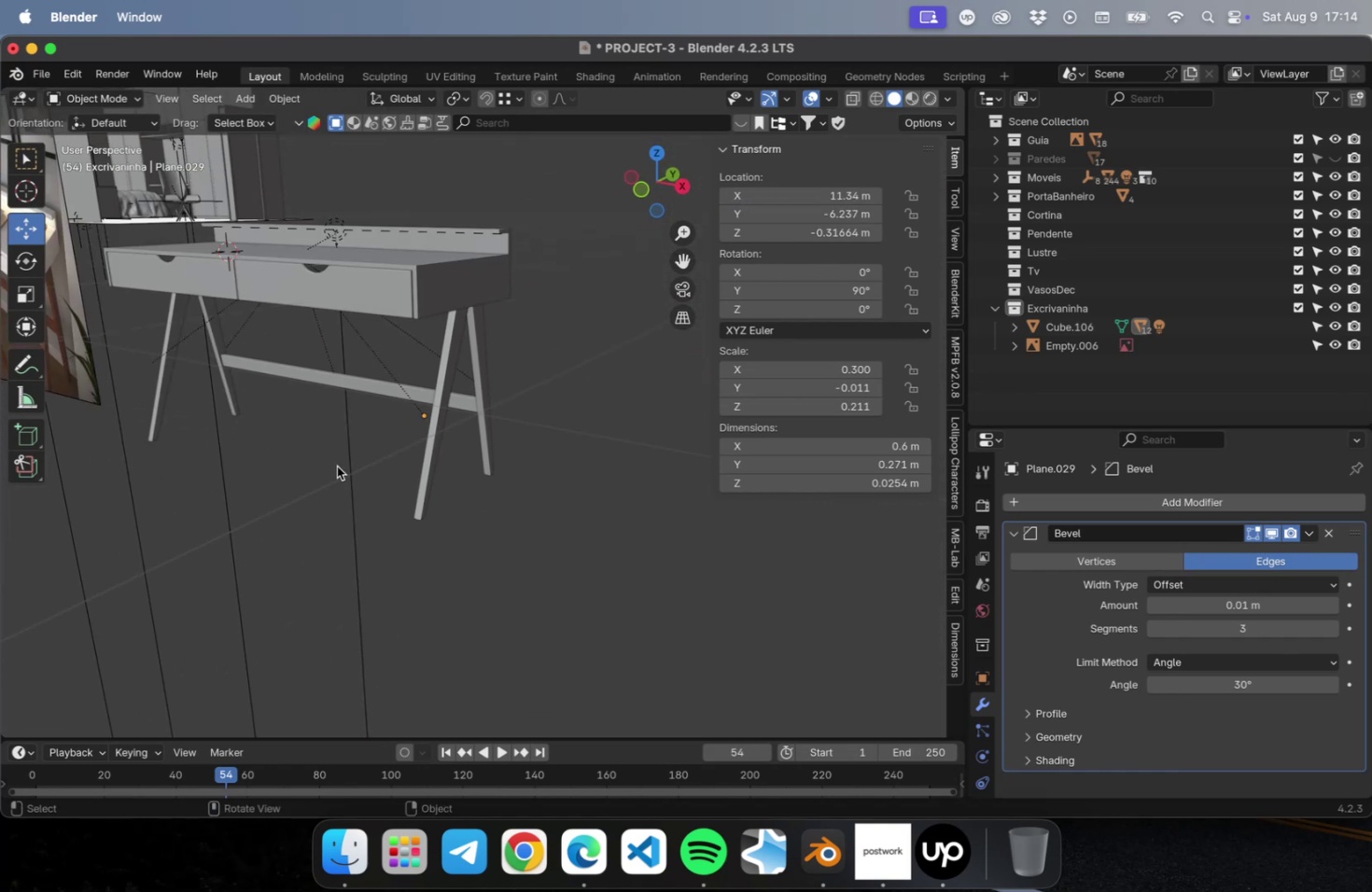 
key(Meta+S)
 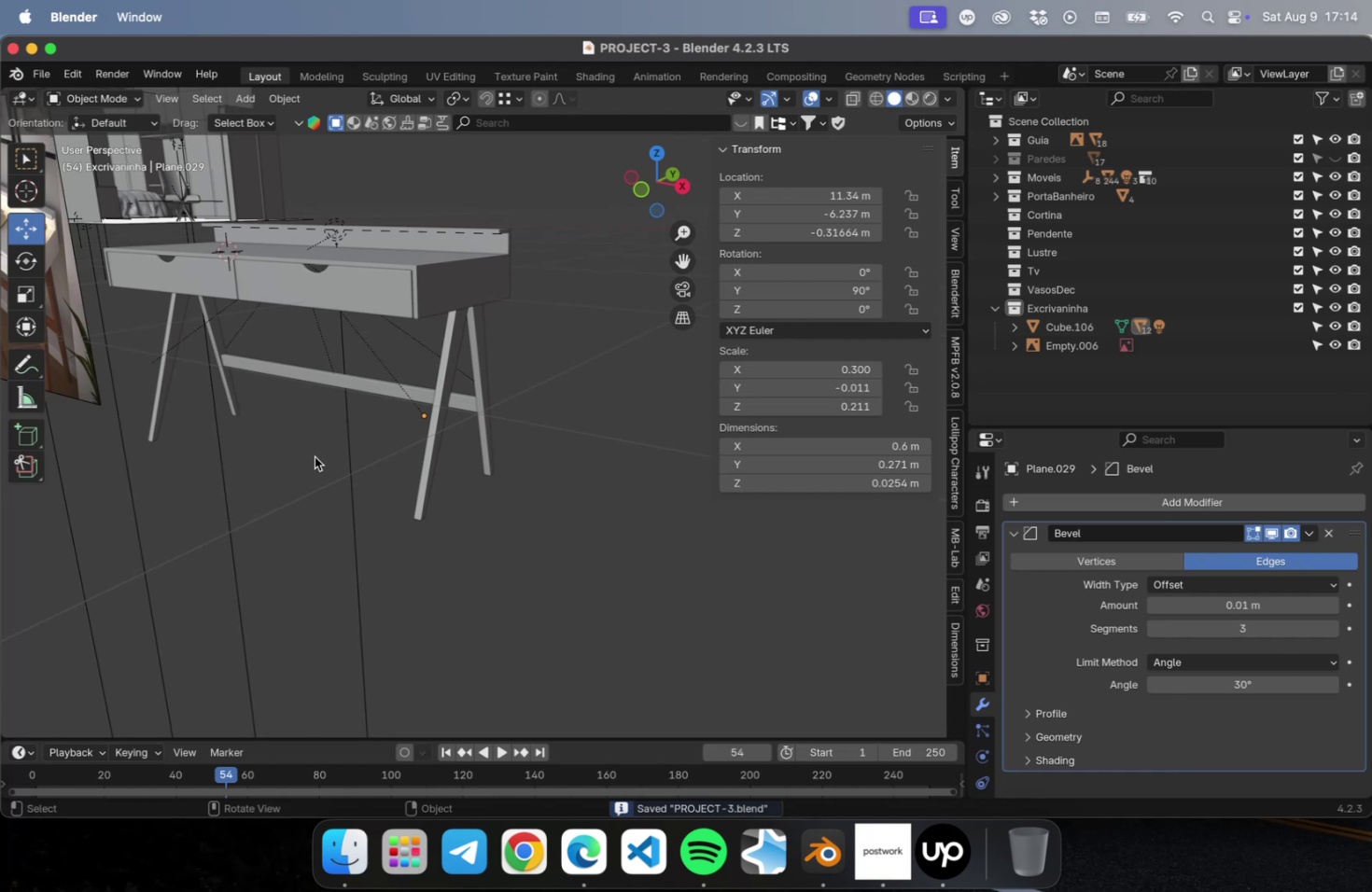 
left_click([469, 269])
 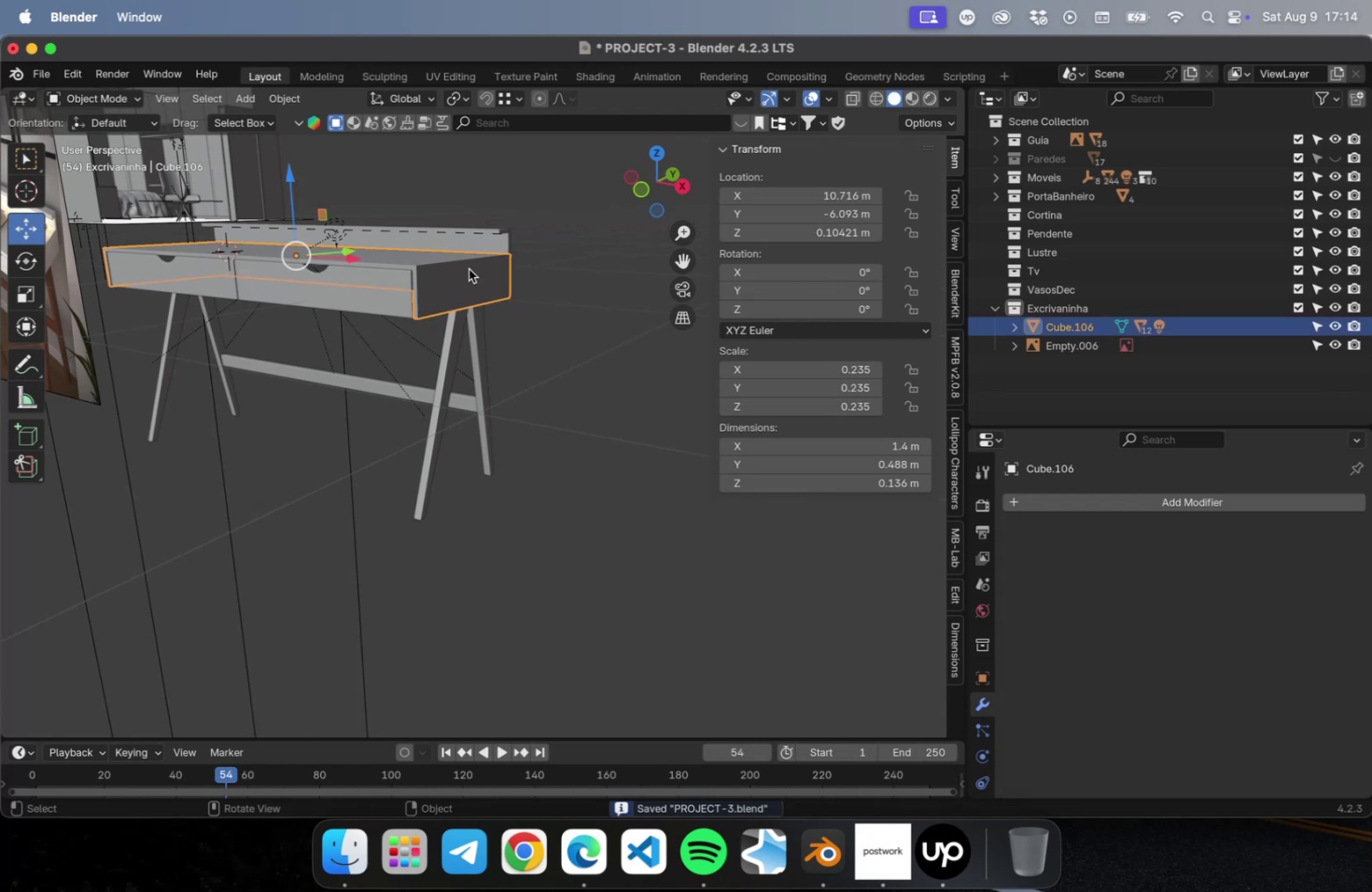 
key(G)
 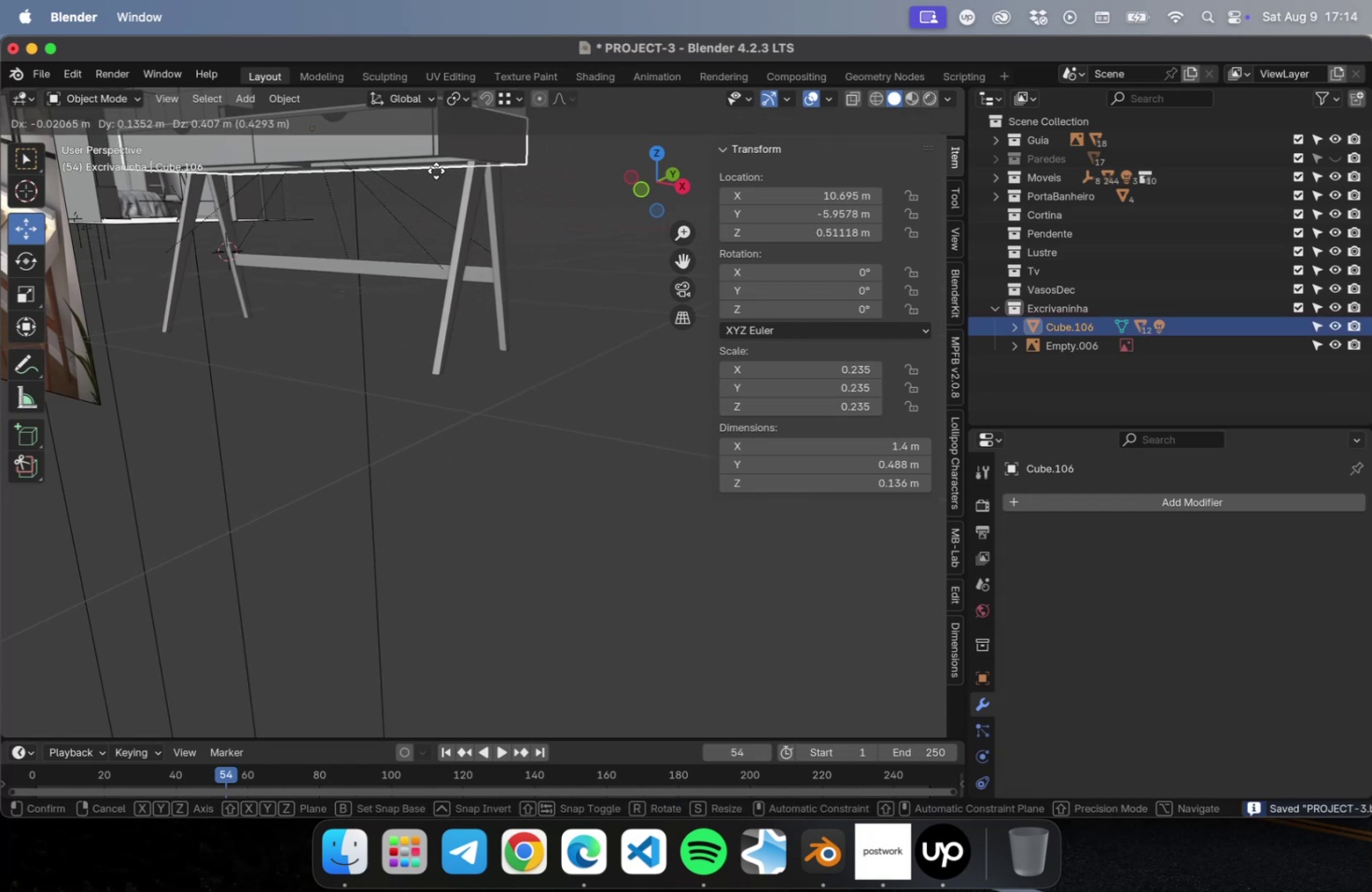 
key(Escape)
 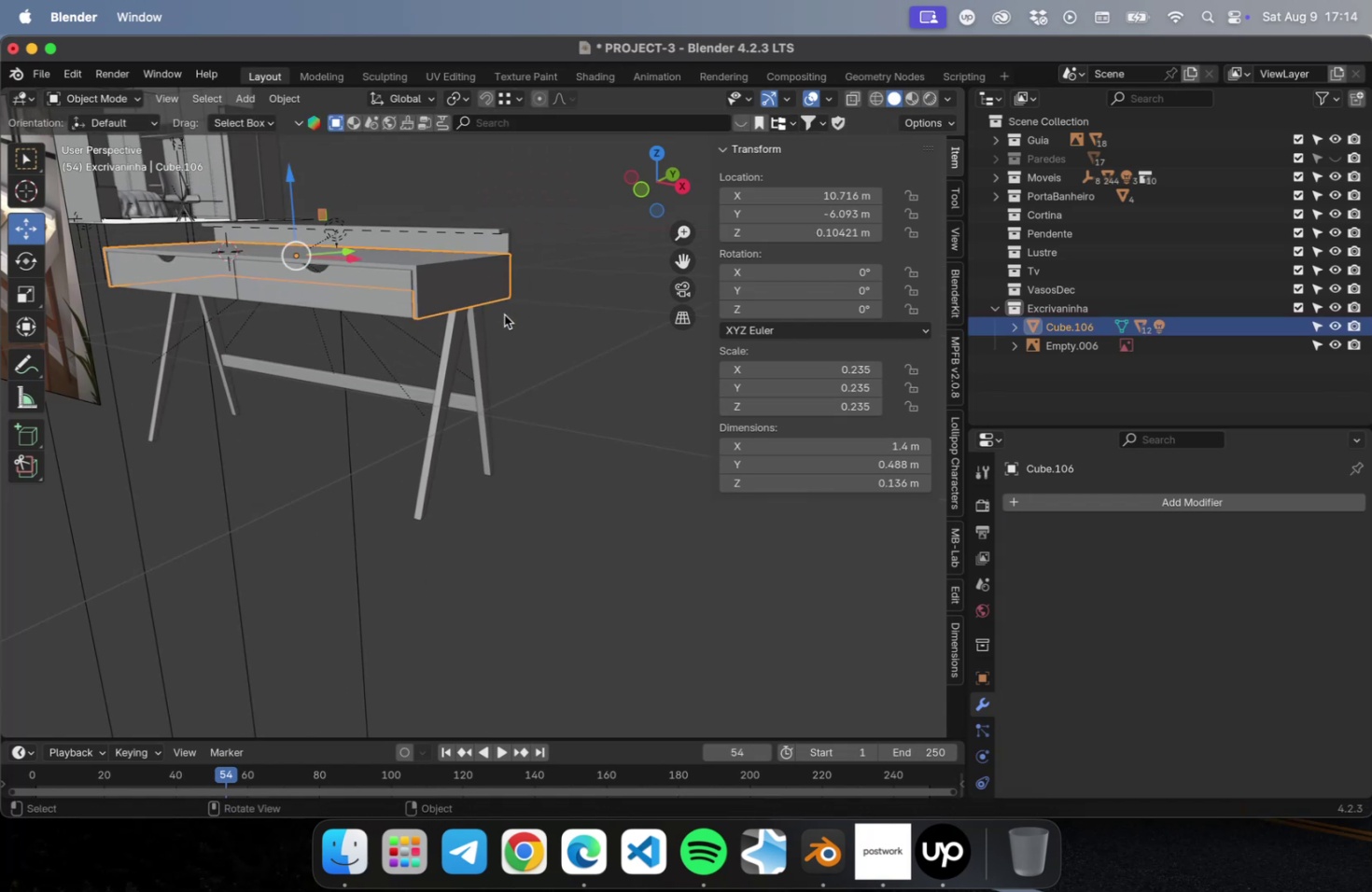 
hold_key(key=NumLock, duration=11.16)
 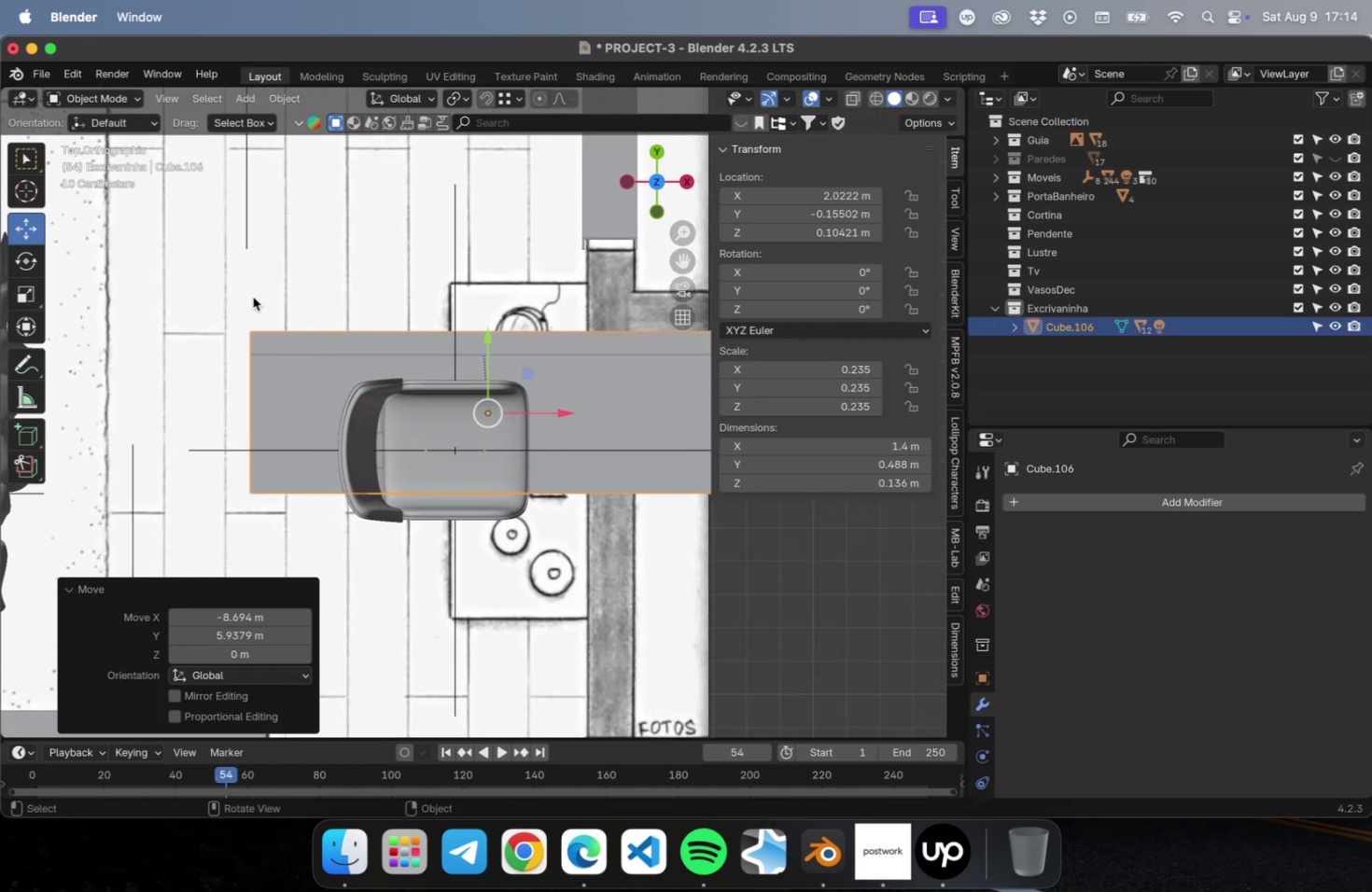 
key(Numpad7)
 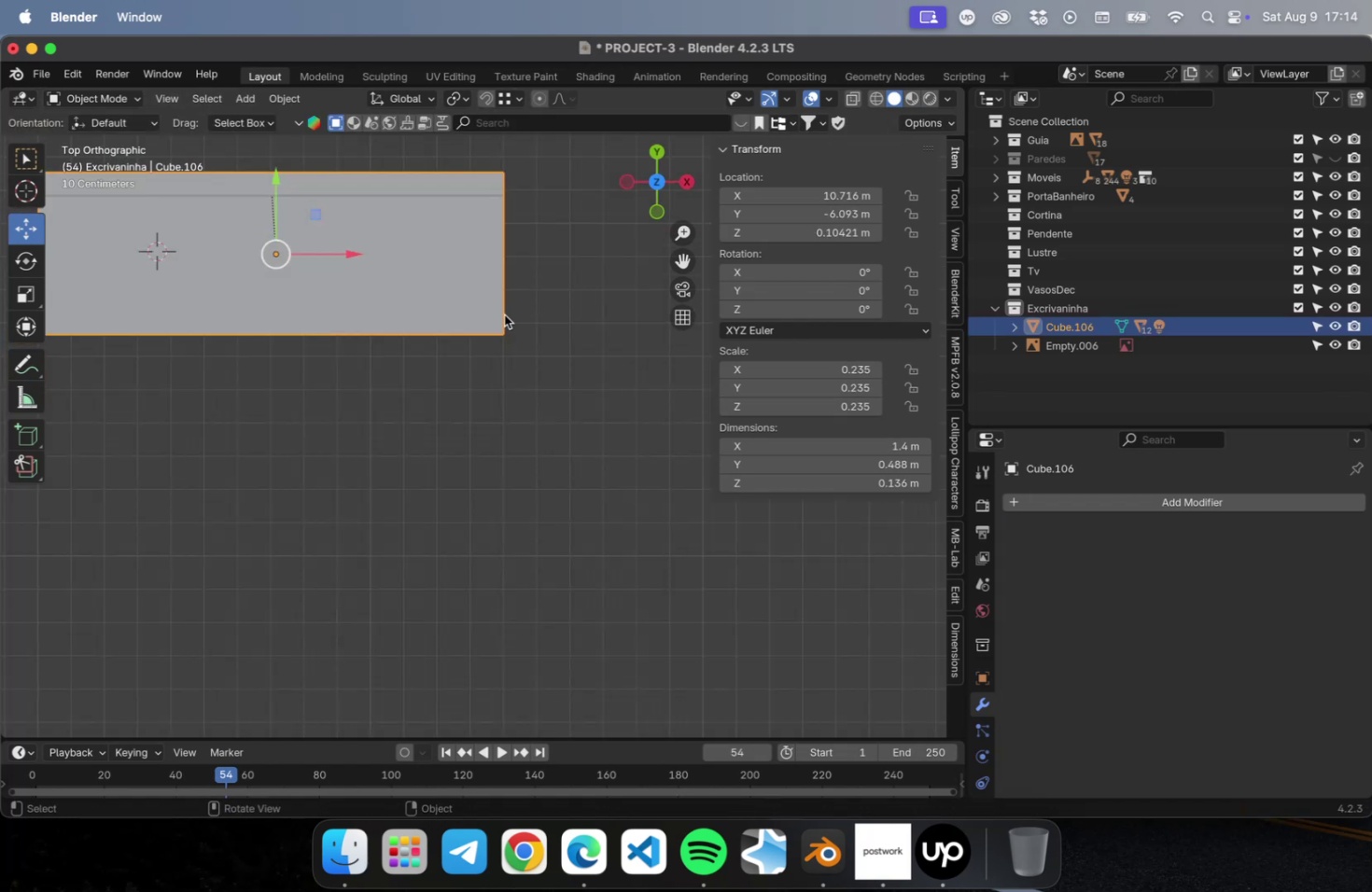 
scroll: coordinate [478, 394], scroll_direction: down, amount: 38.0
 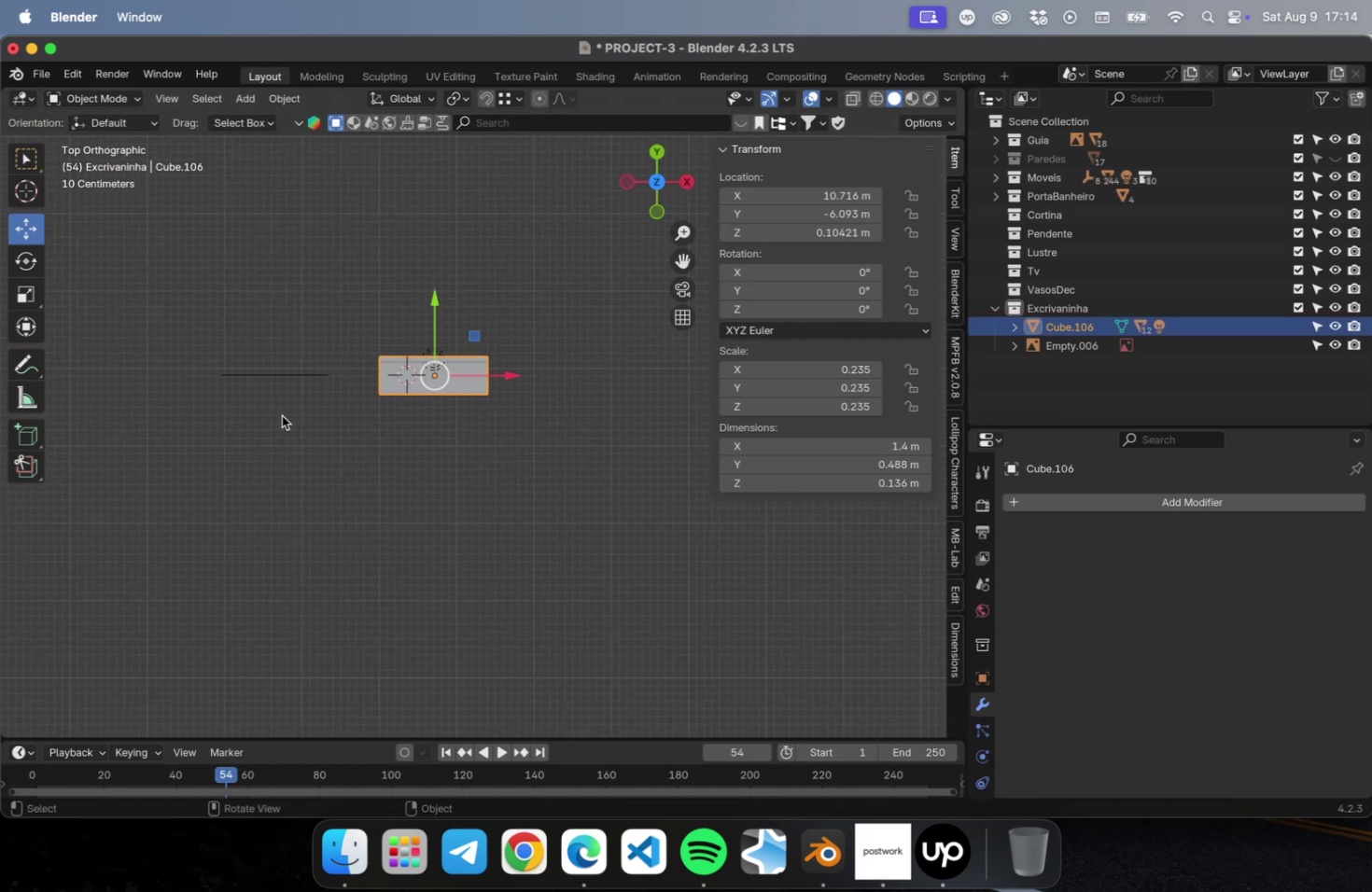 
left_click_drag(start_coordinate=[298, 311], to_coordinate=[223, 405])
 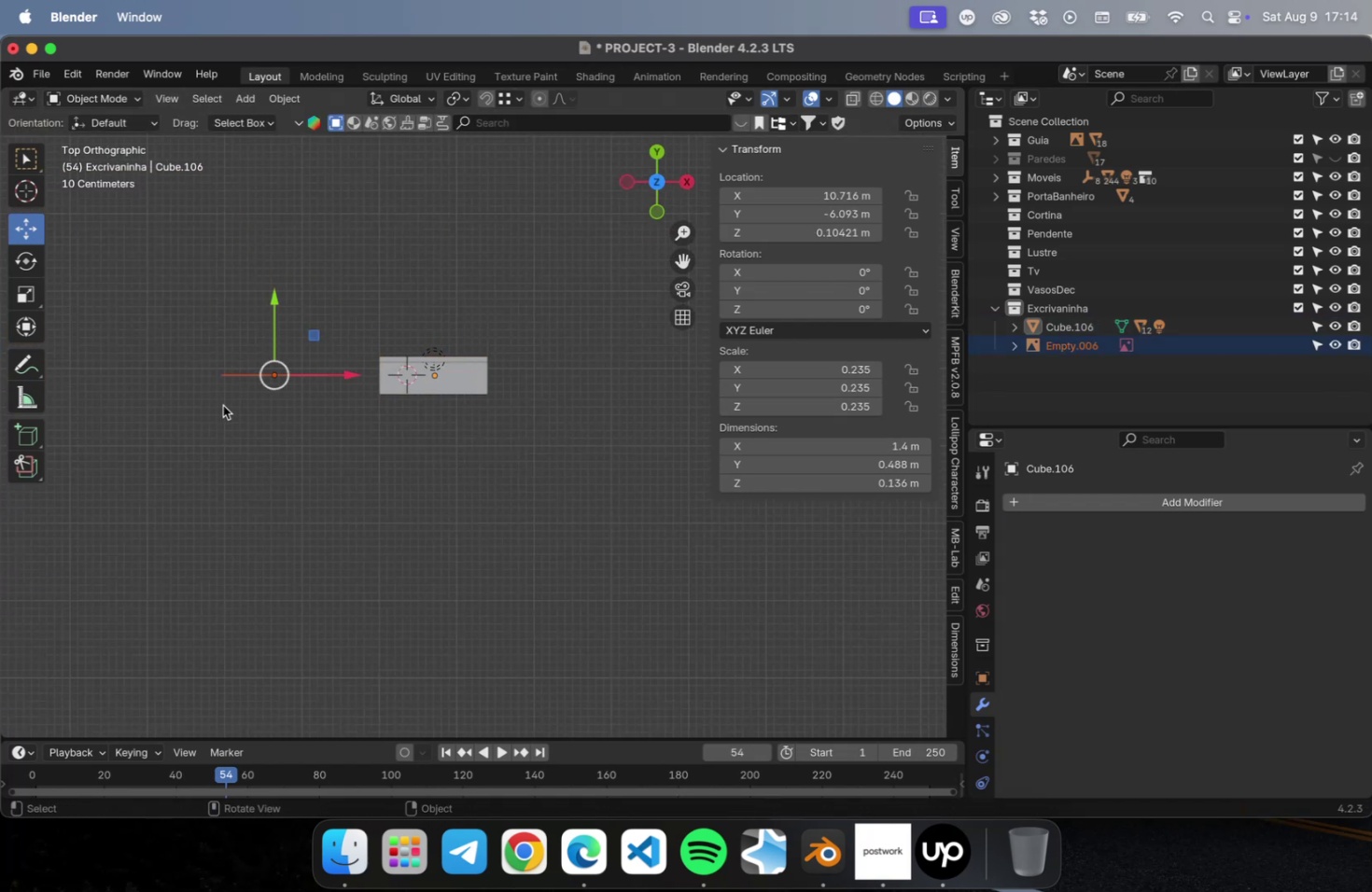 
key(Delete)
 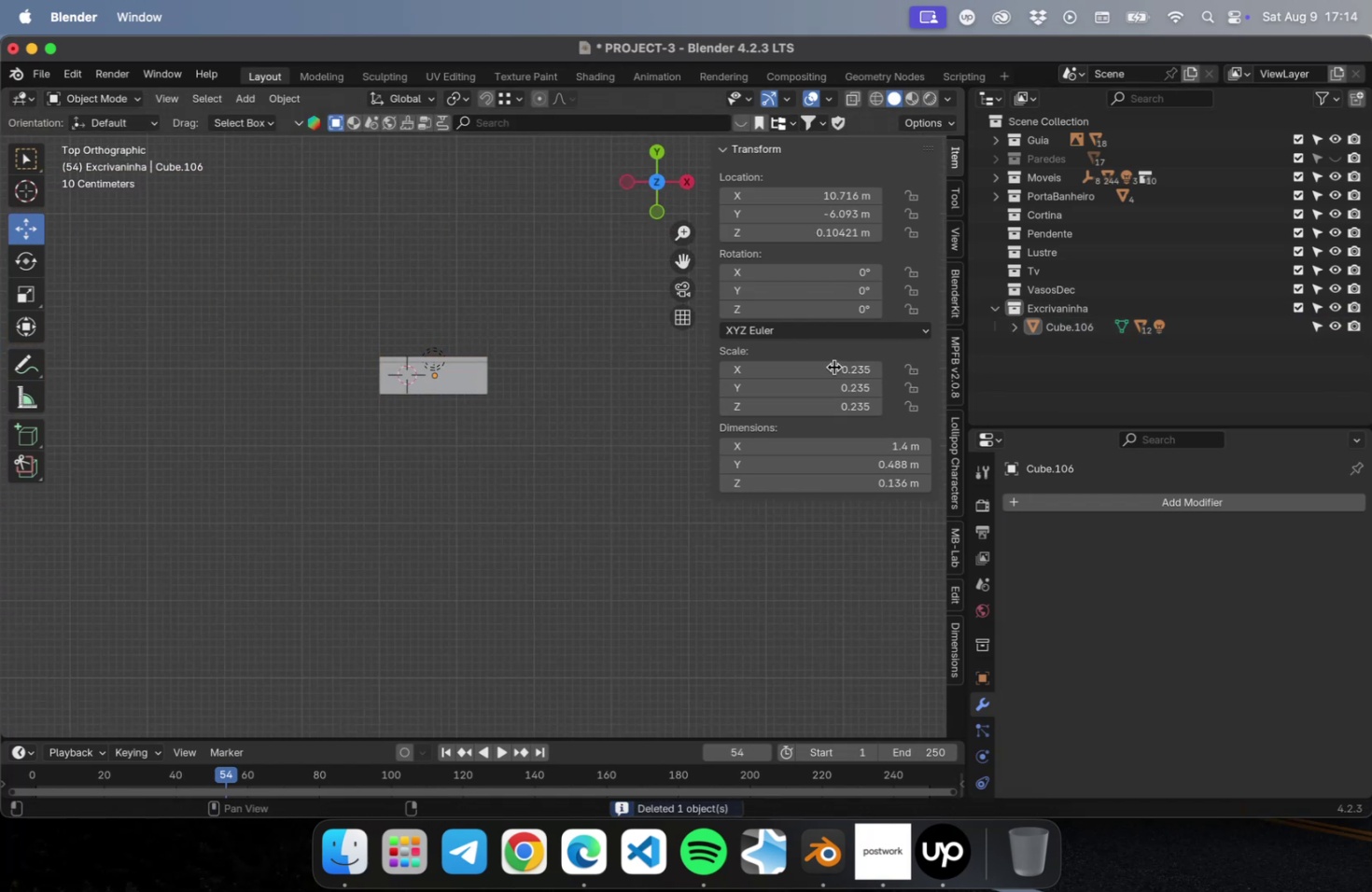 
scroll: coordinate [313, 391], scroll_direction: down, amount: 10.0
 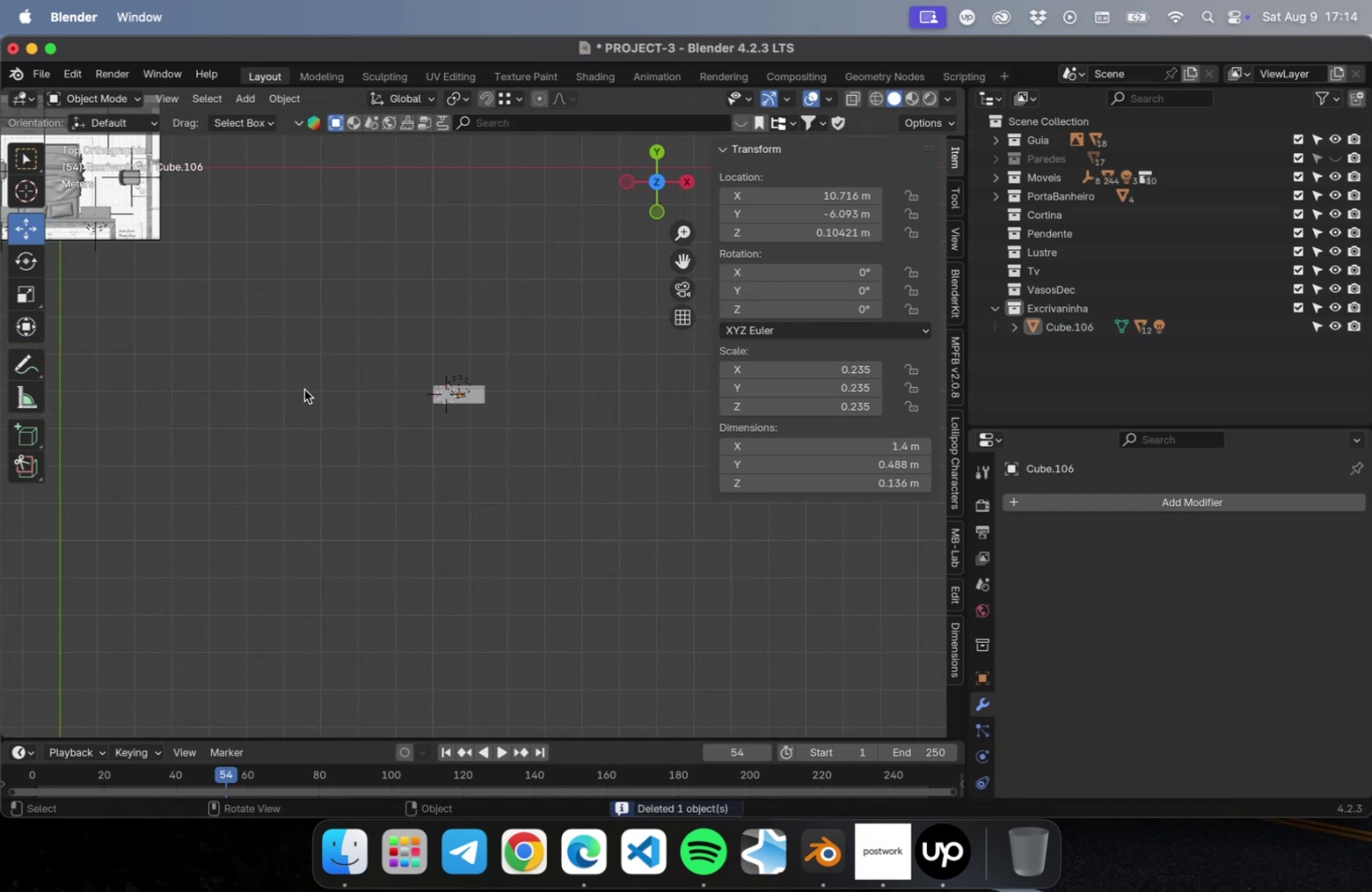 
hold_key(key=ShiftLeft, duration=0.58)
 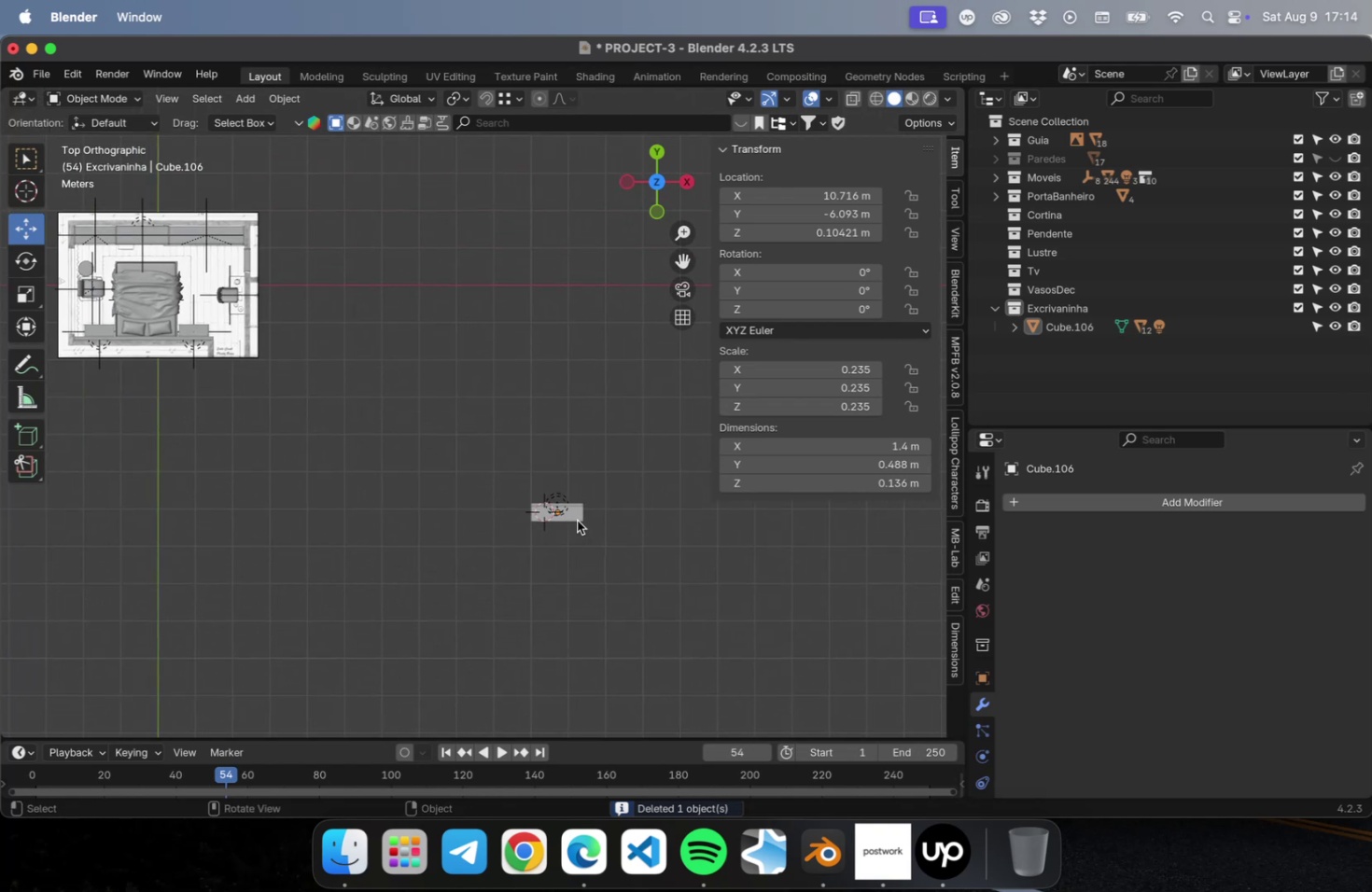 
left_click([576, 518])
 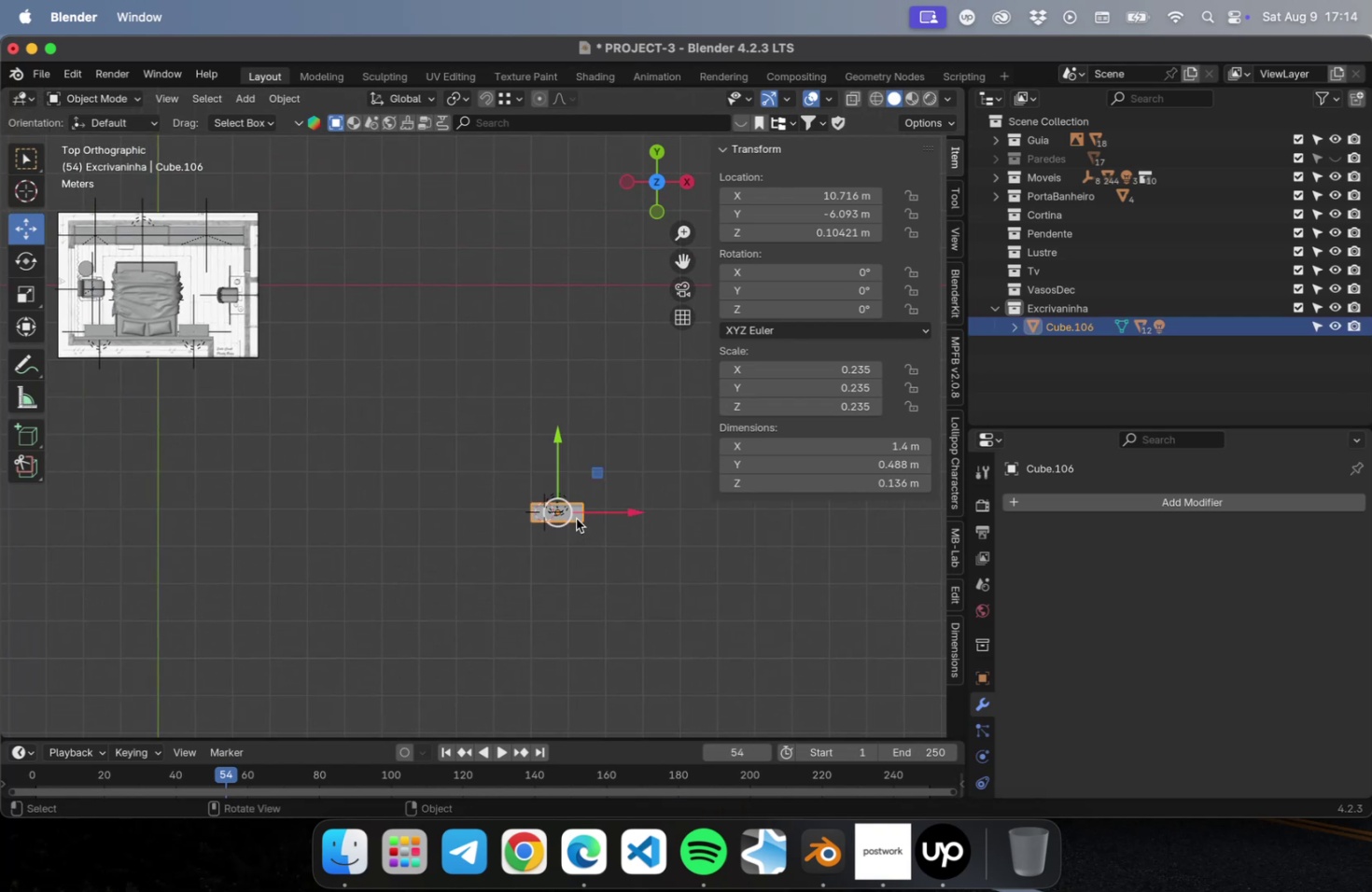 
key(G)
 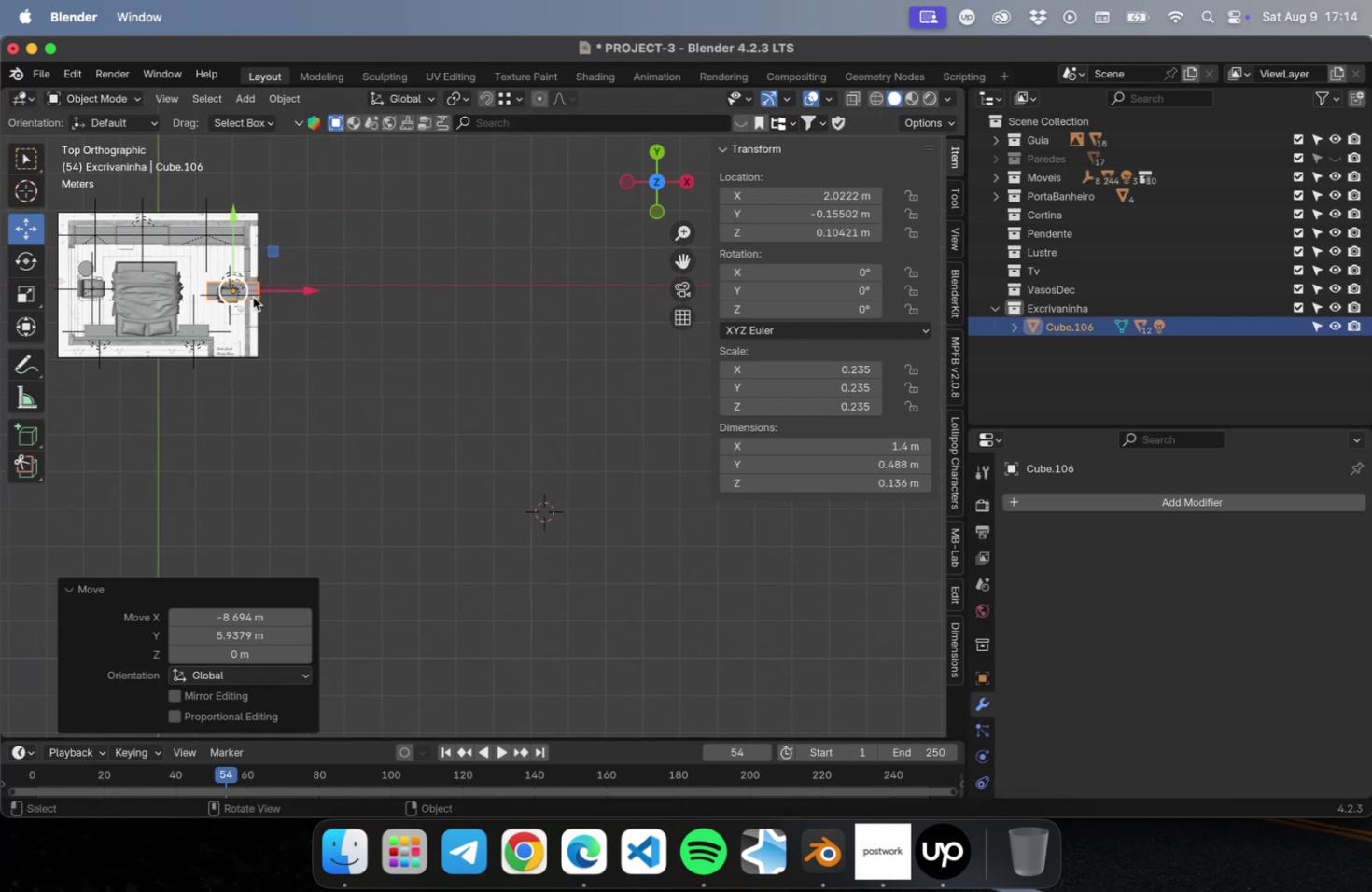 
key(NumpadDecimal)
 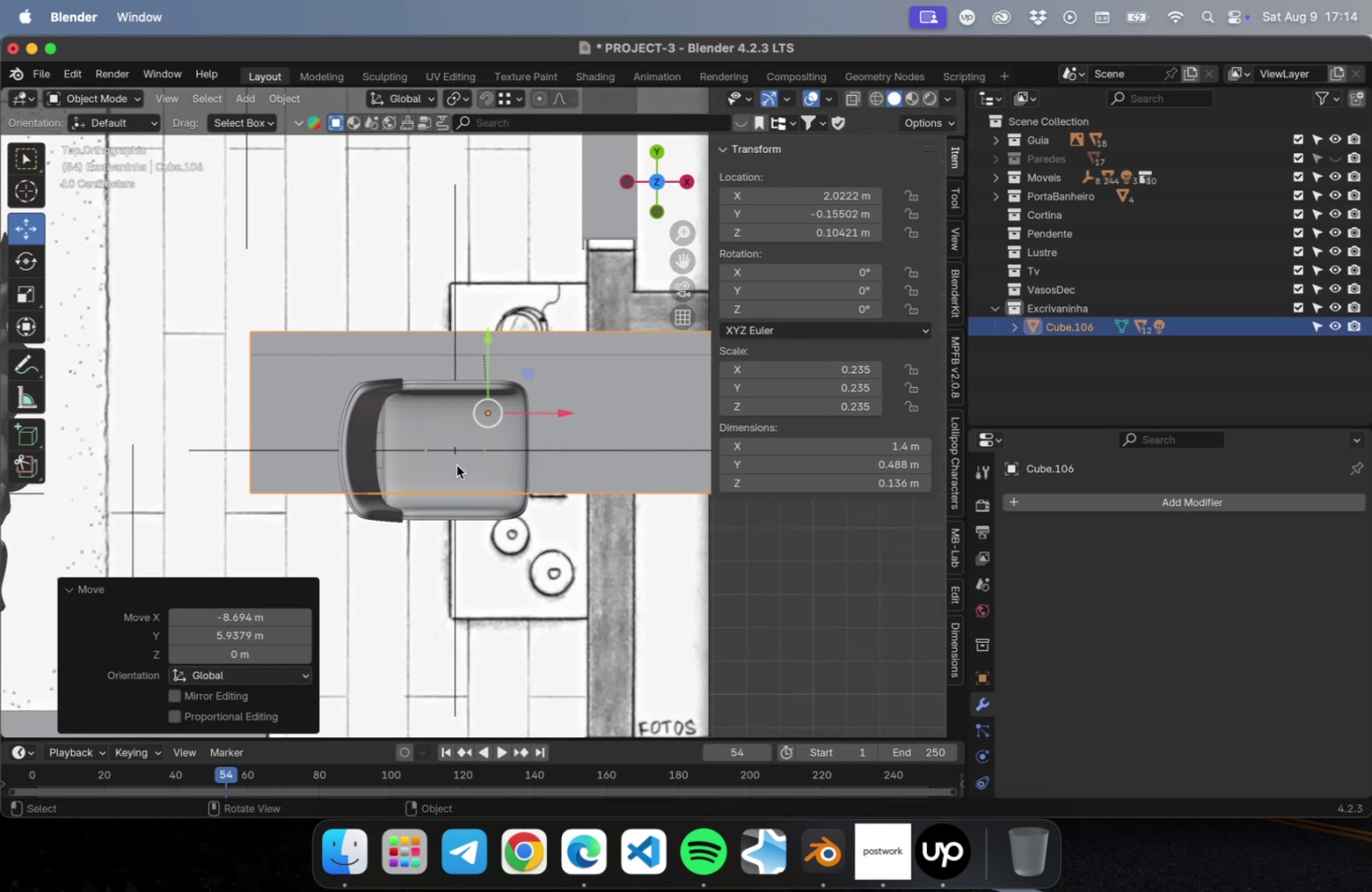 
hold_key(key=ShiftLeft, duration=0.39)
 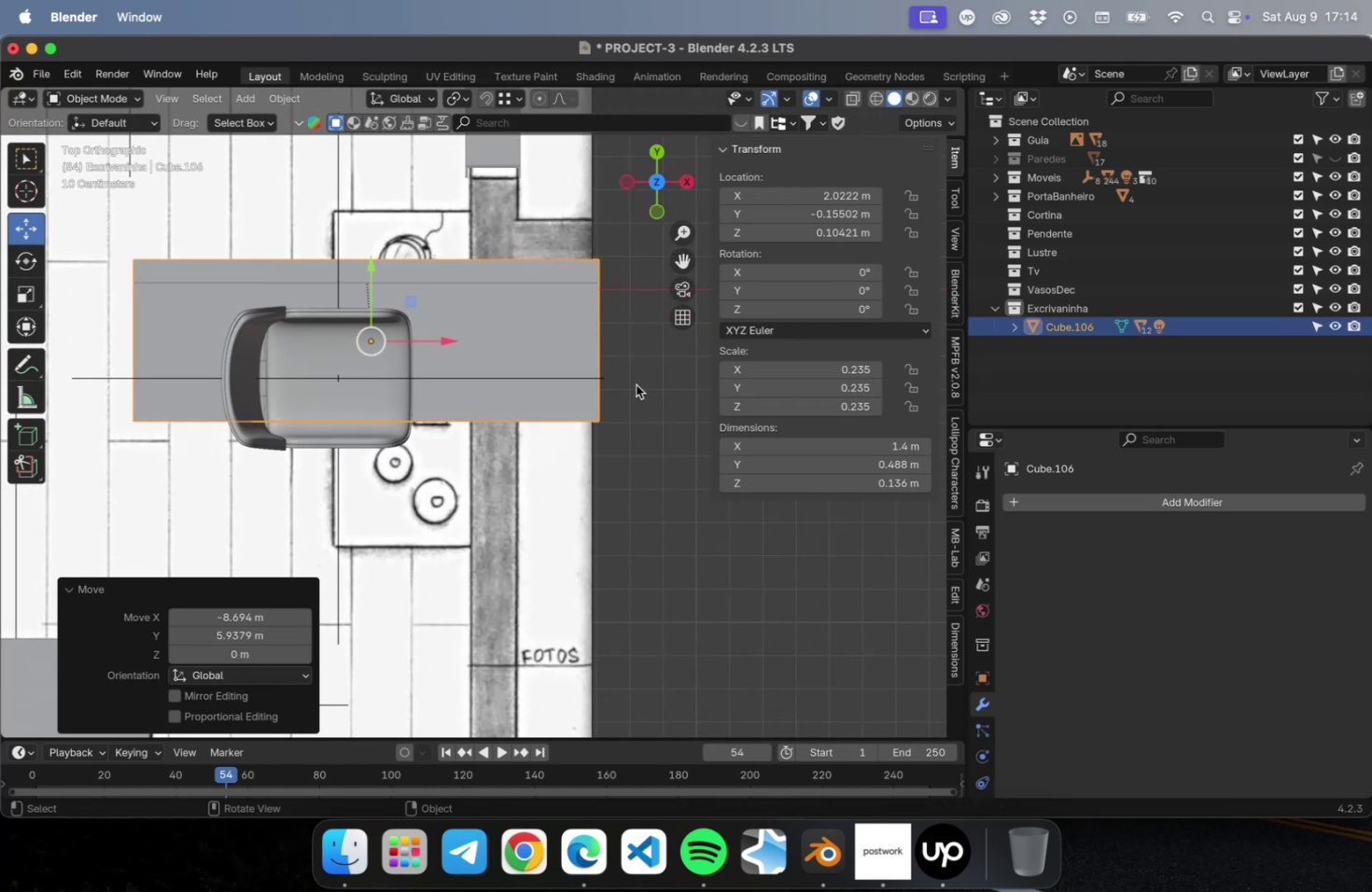 
left_click_drag(start_coordinate=[786, 310], to_coordinate=[748, 317])
 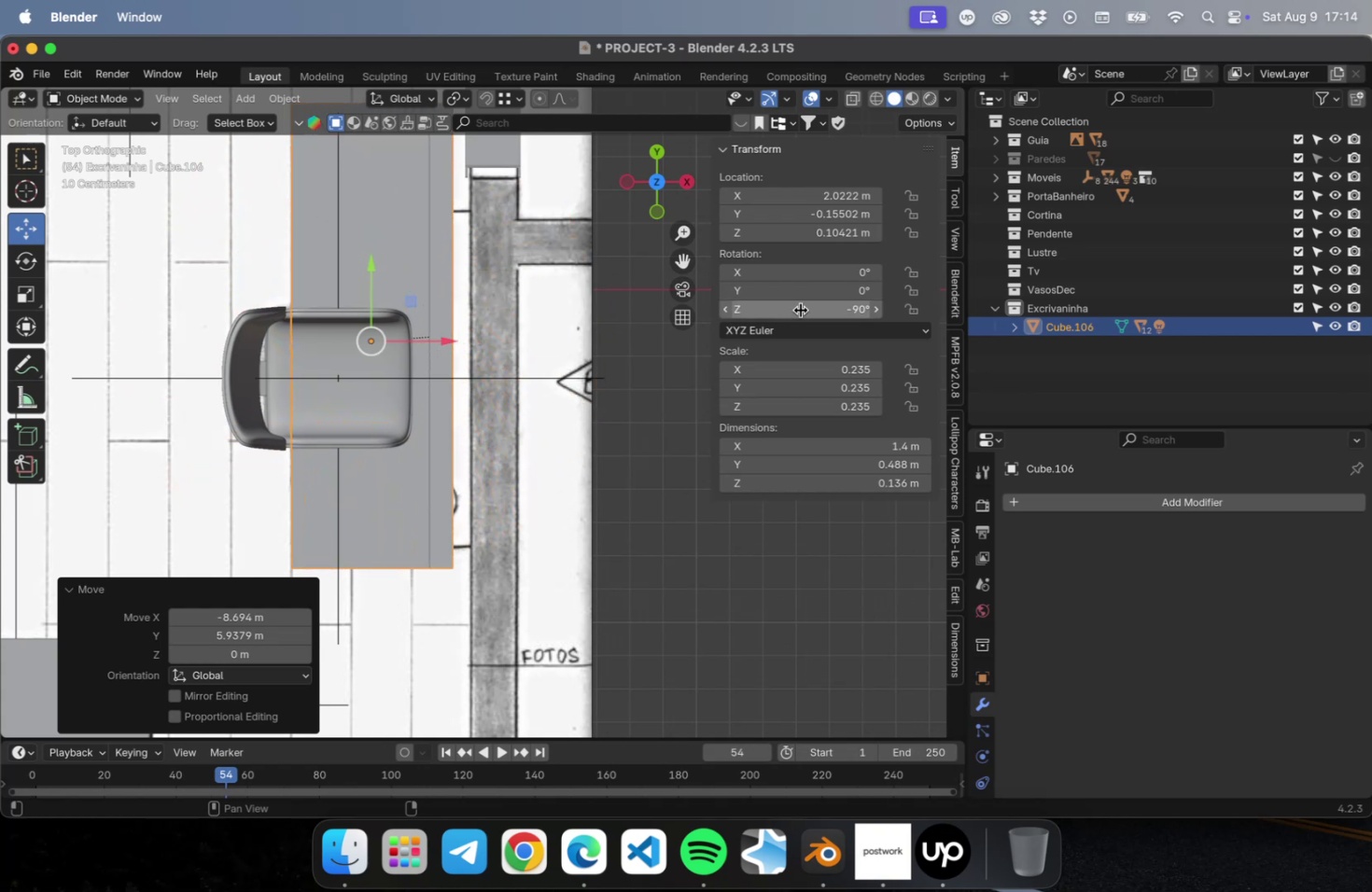 
left_click([800, 310])
 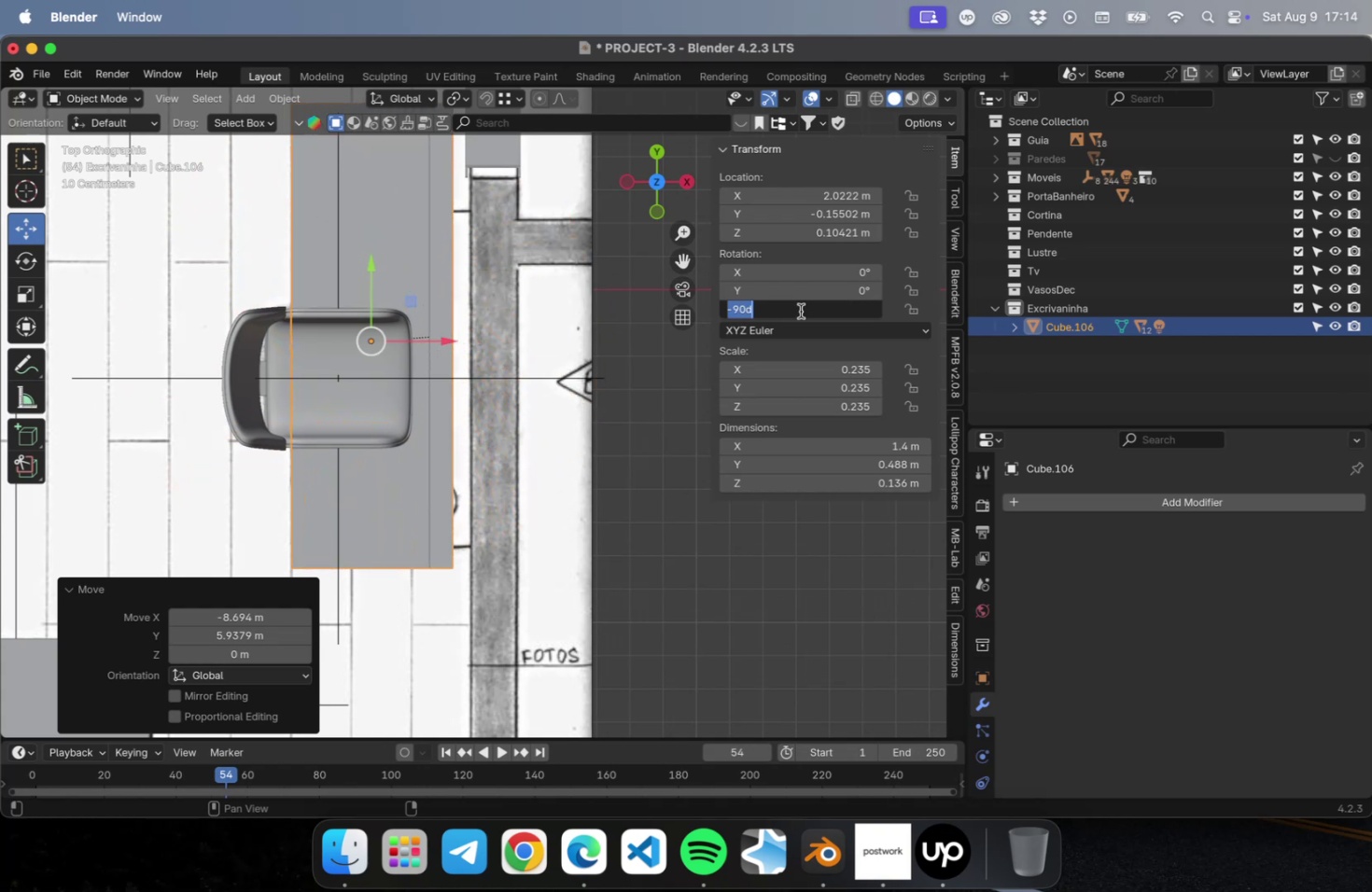 
type(-90)
 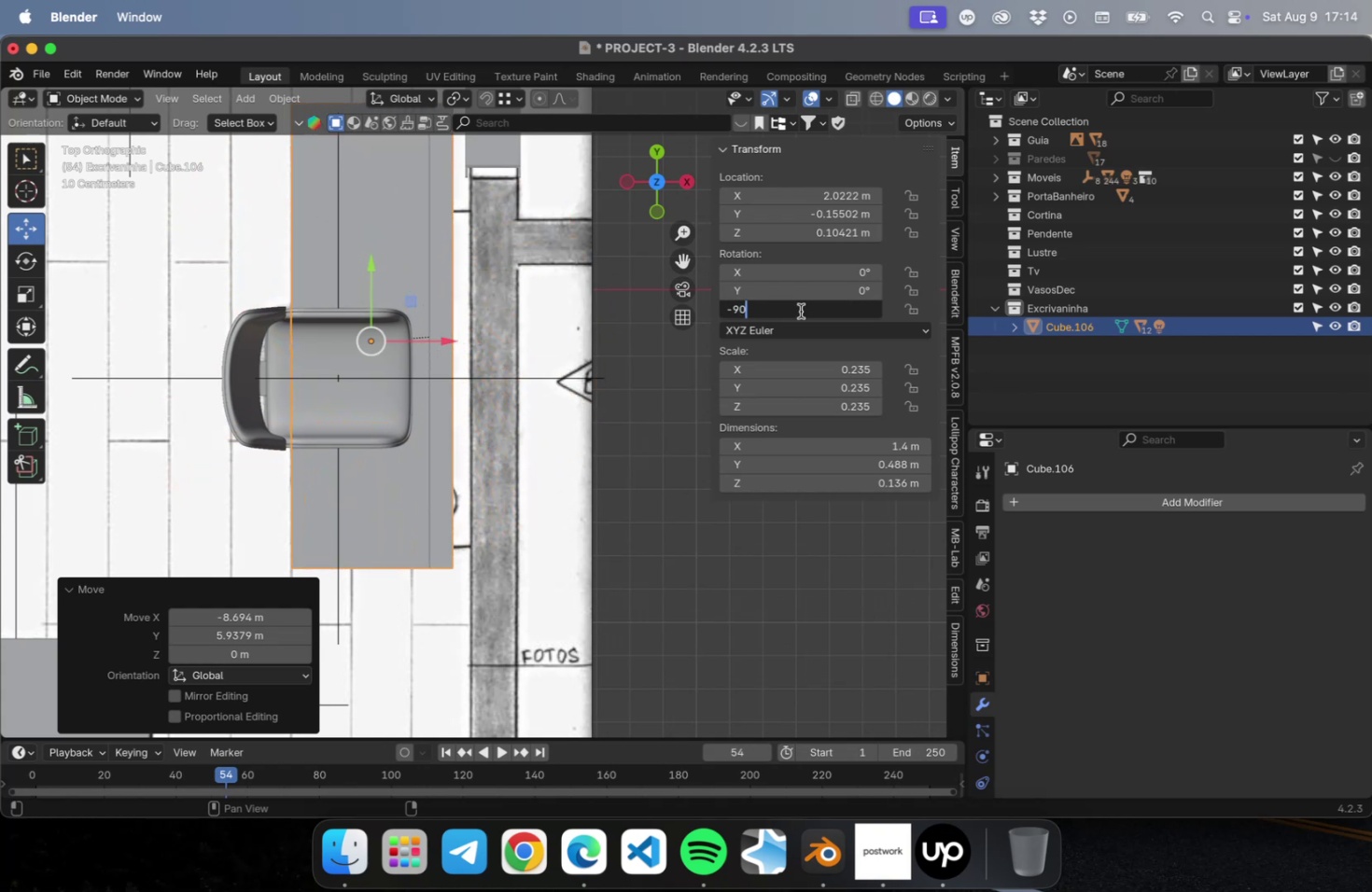 
key(Enter)
 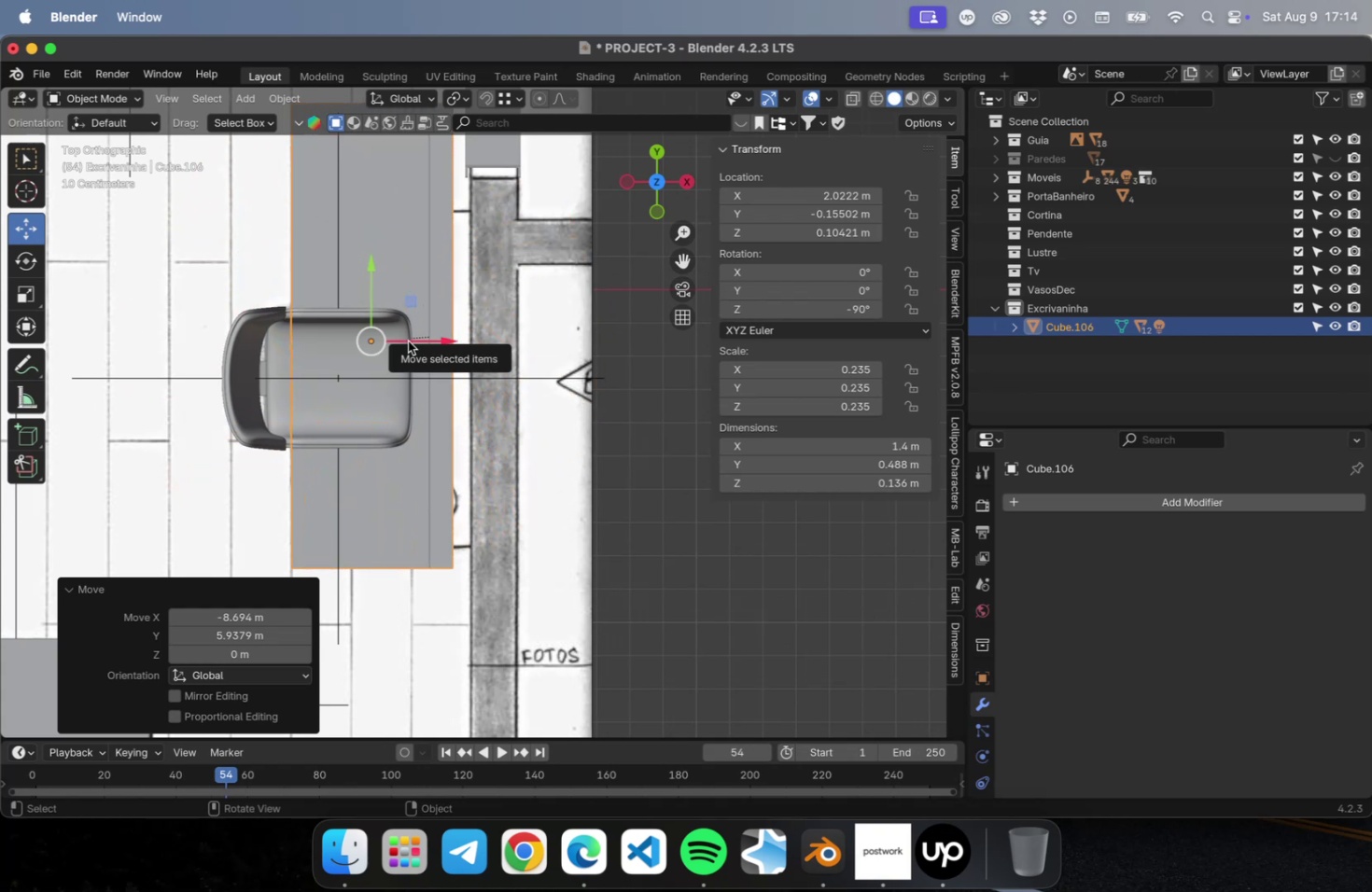 
left_click_drag(start_coordinate=[413, 299], to_coordinate=[433, 380])
 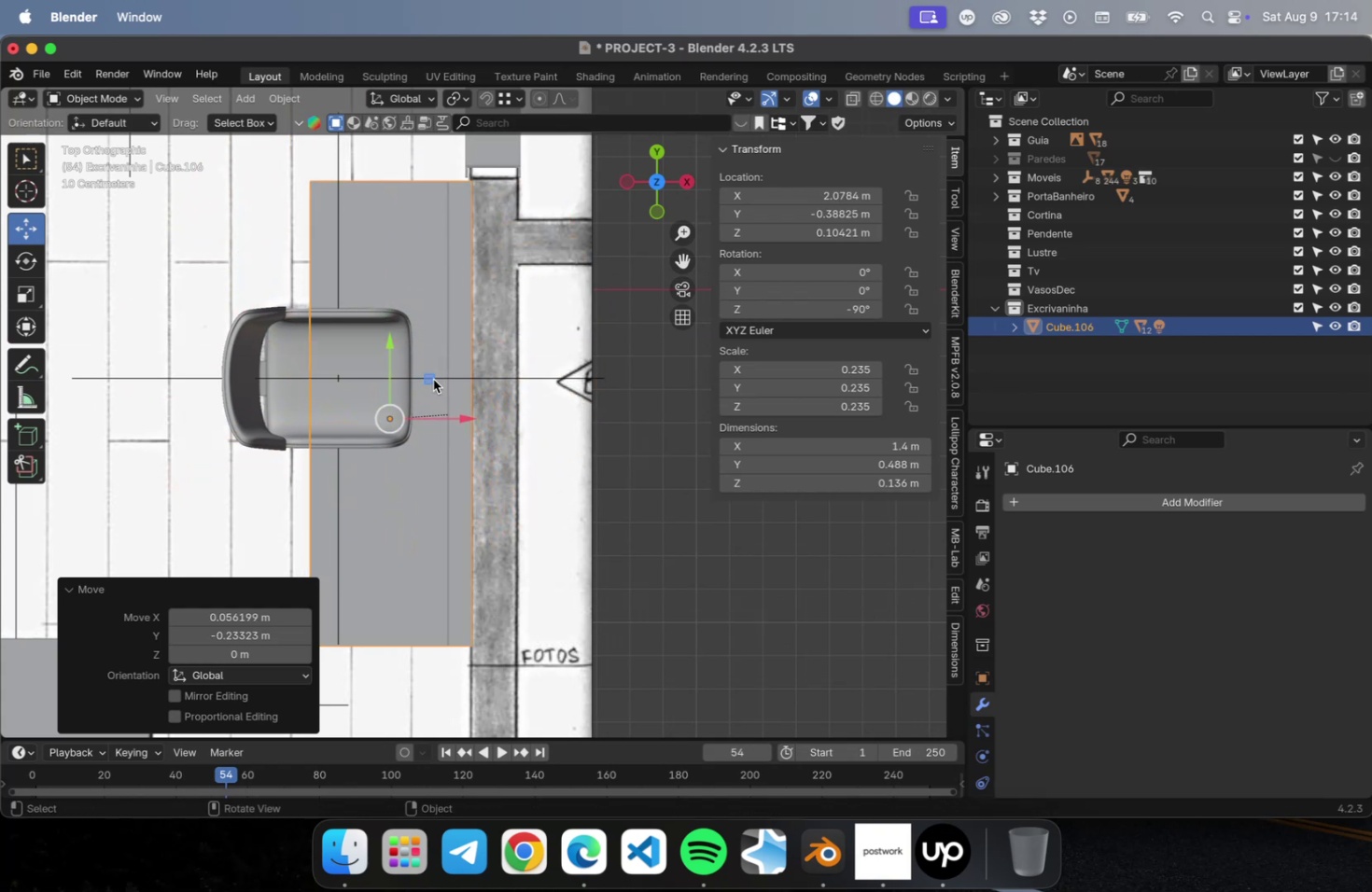 
scroll: coordinate [438, 394], scroll_direction: down, amount: 2.0
 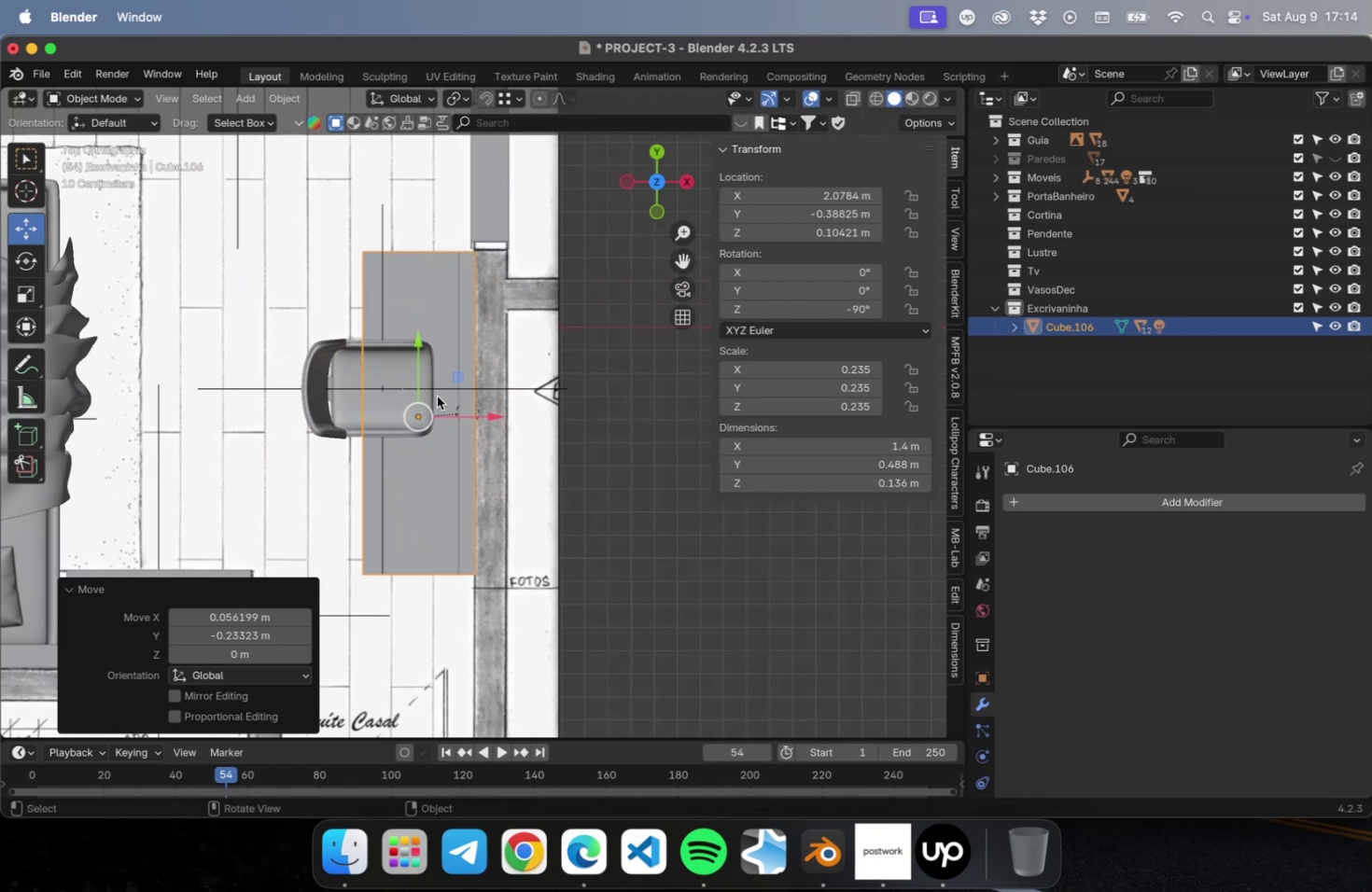 
hold_key(key=ShiftLeft, duration=0.49)
 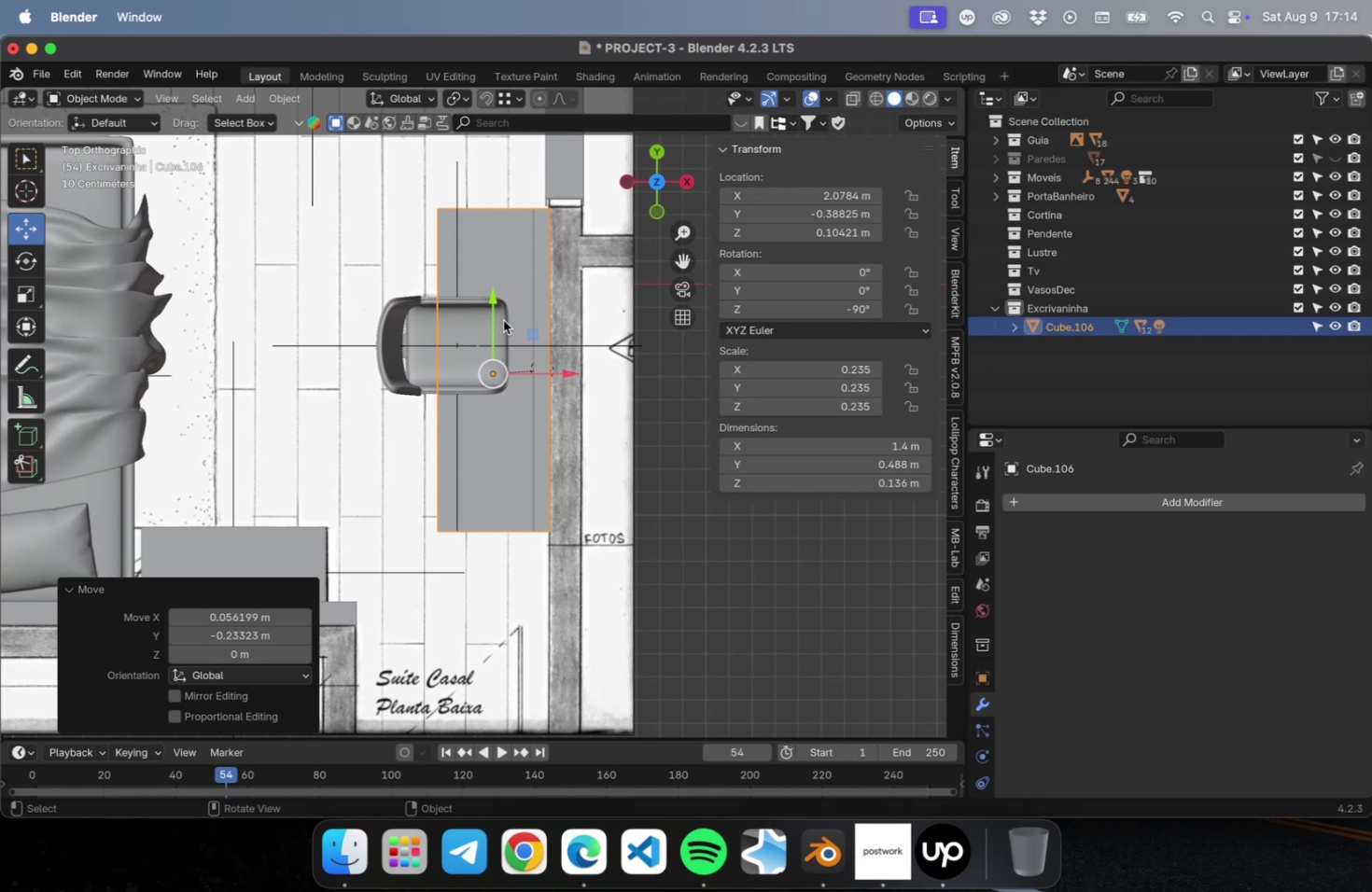 
left_click_drag(start_coordinate=[493, 303], to_coordinate=[493, 291])
 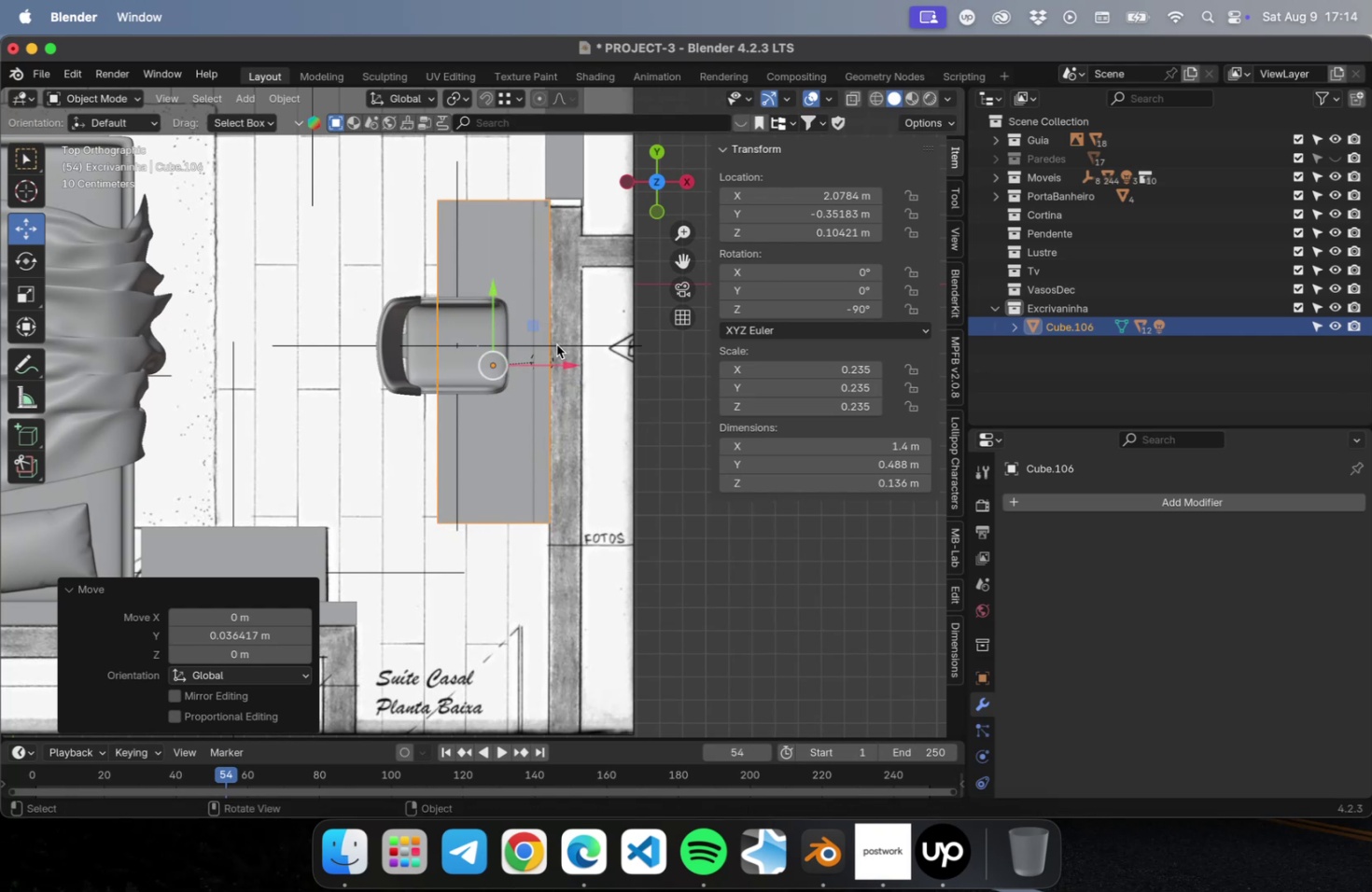 
left_click_drag(start_coordinate=[561, 361], to_coordinate=[471, 361])
 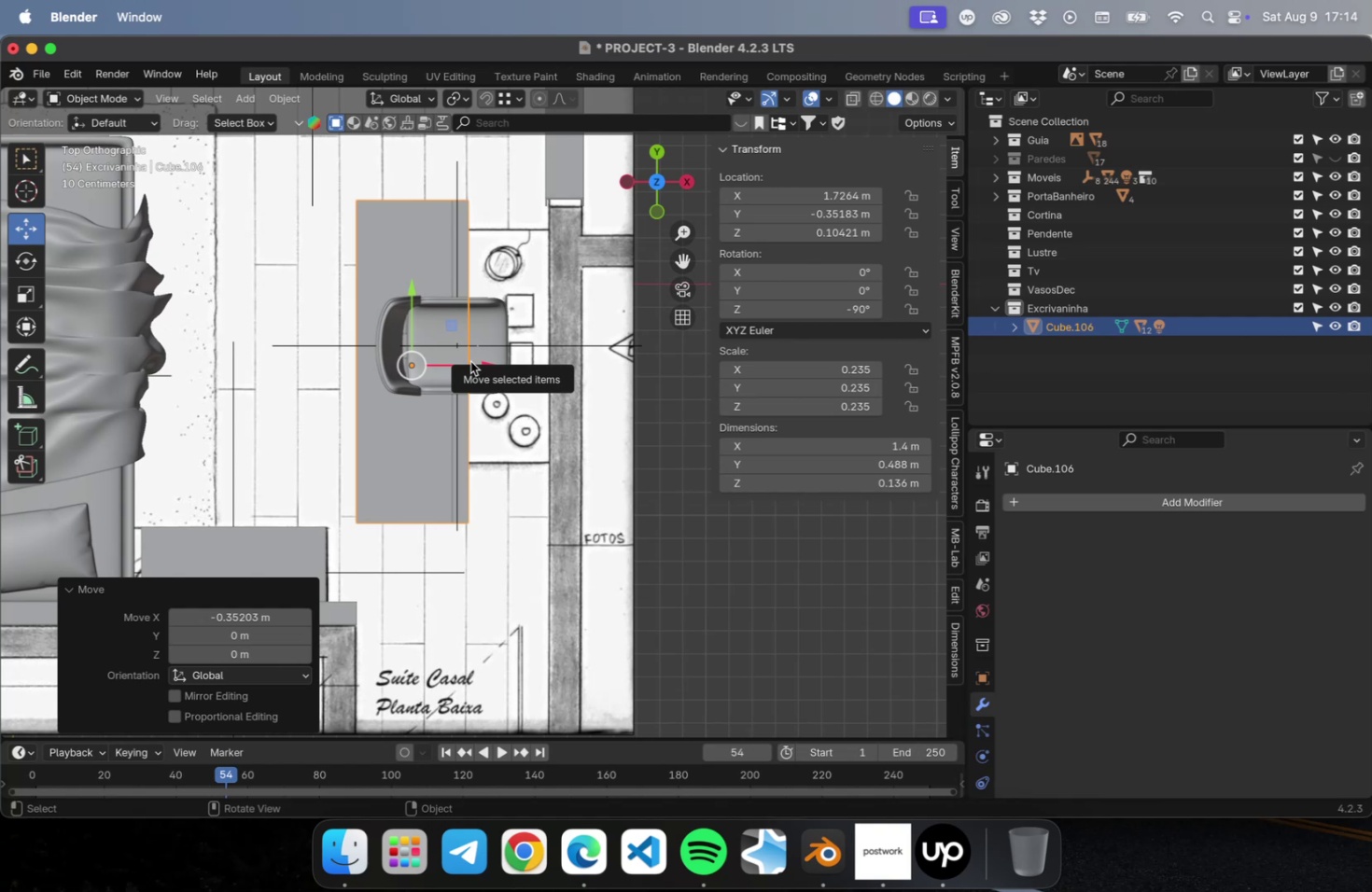 
wait(10.34)
 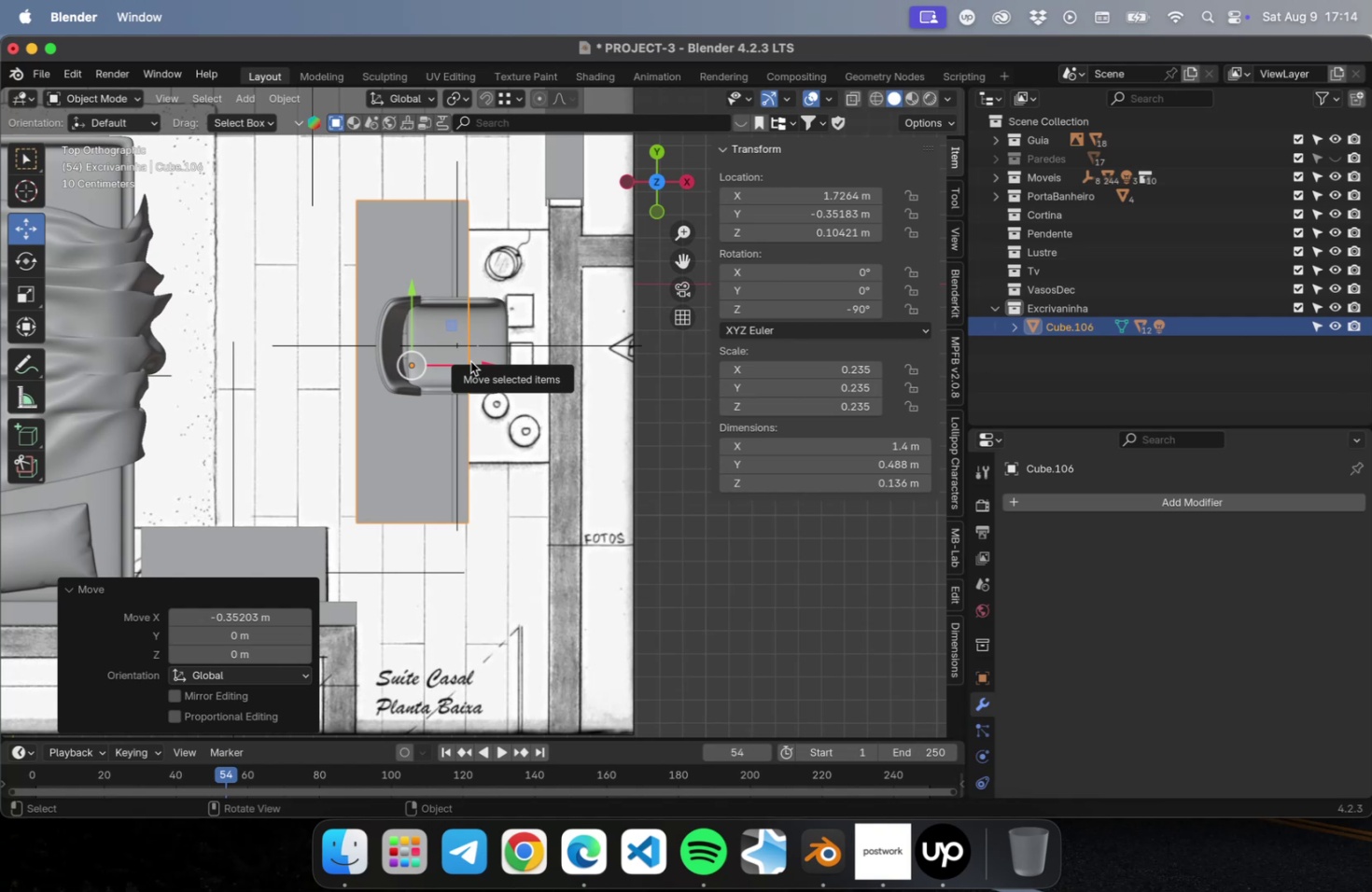 
left_click_drag(start_coordinate=[404, 292], to_coordinate=[399, 188])
 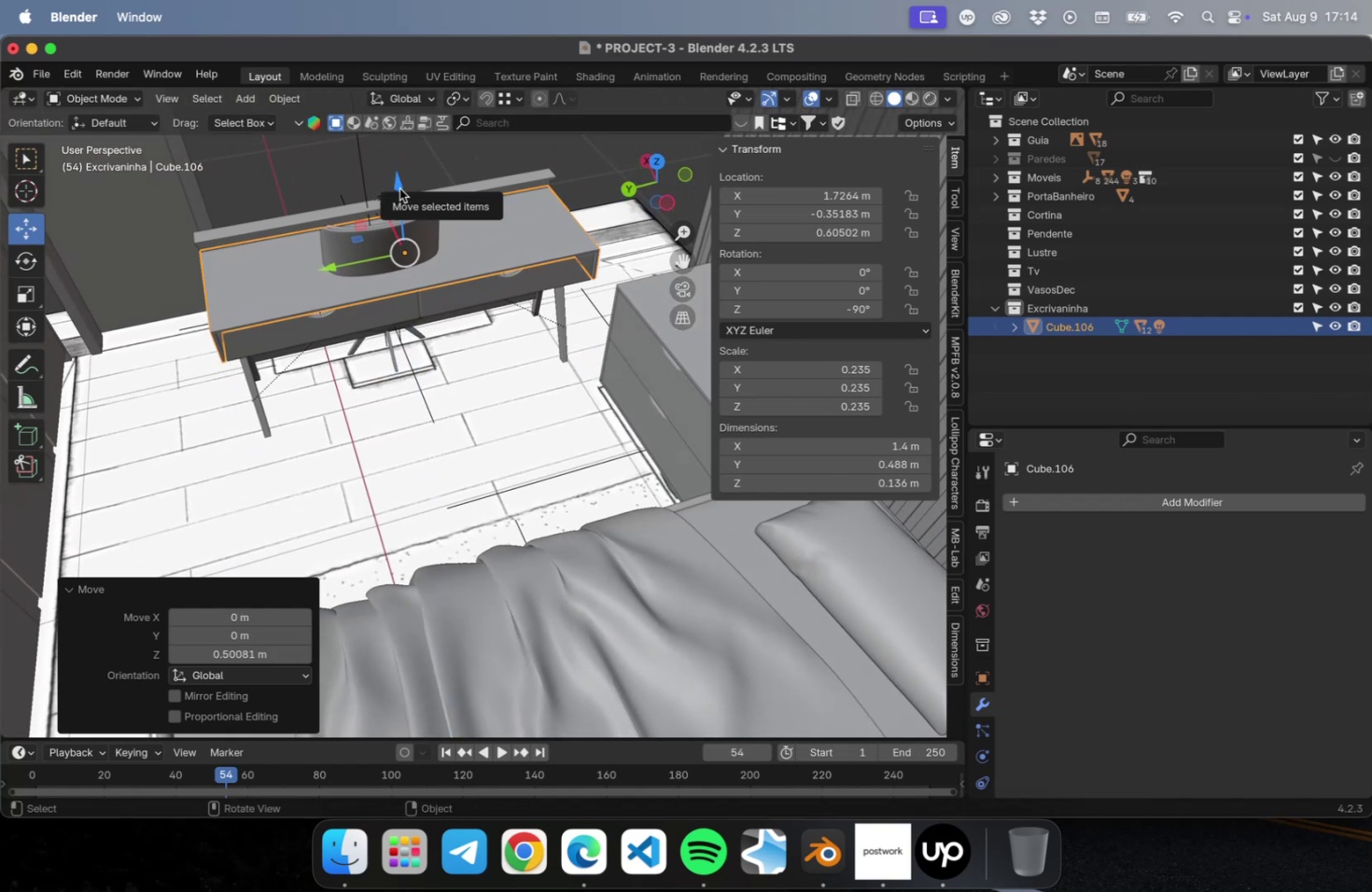 
key(NumLock)
 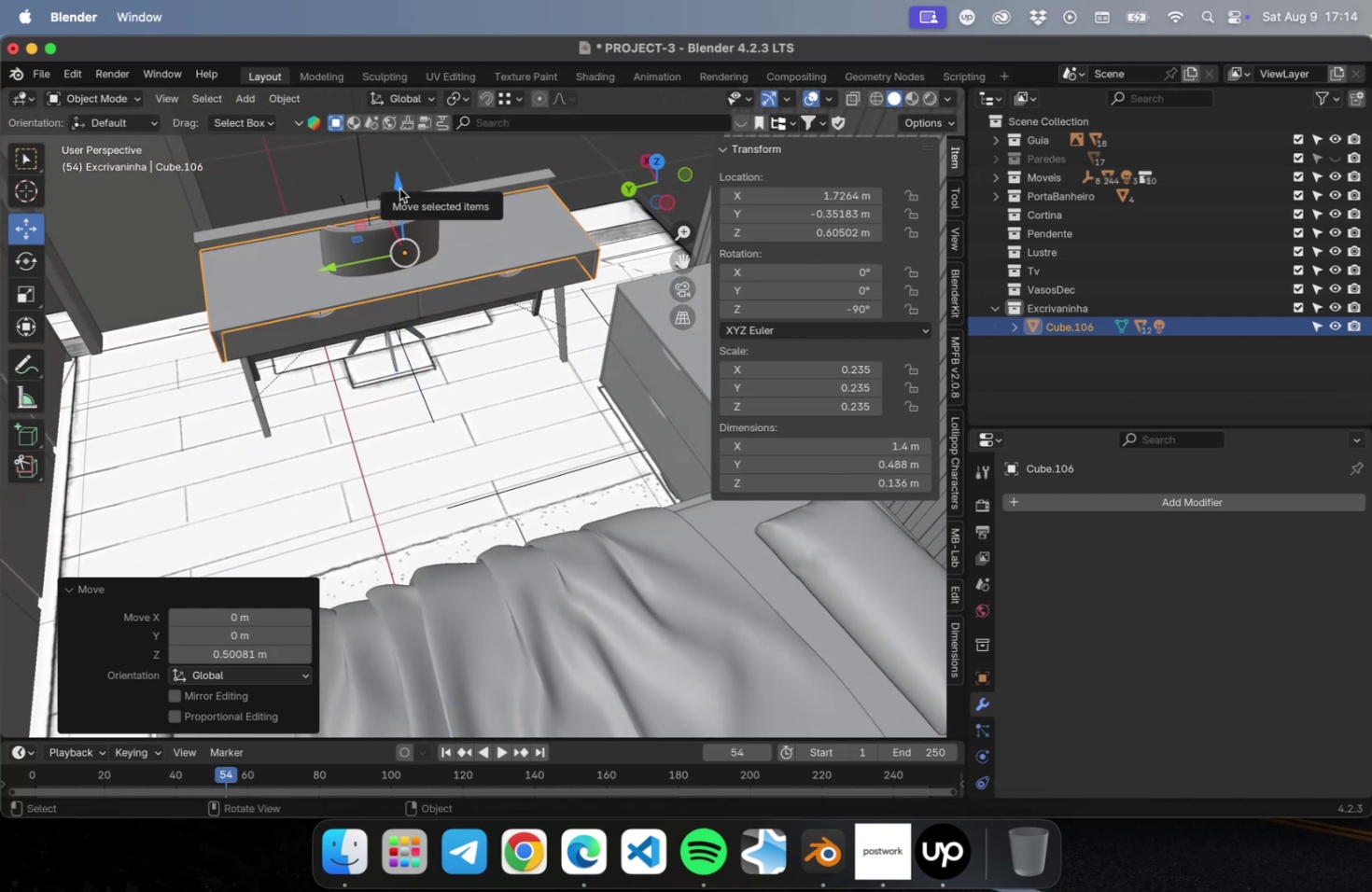 
key(Numpad1)
 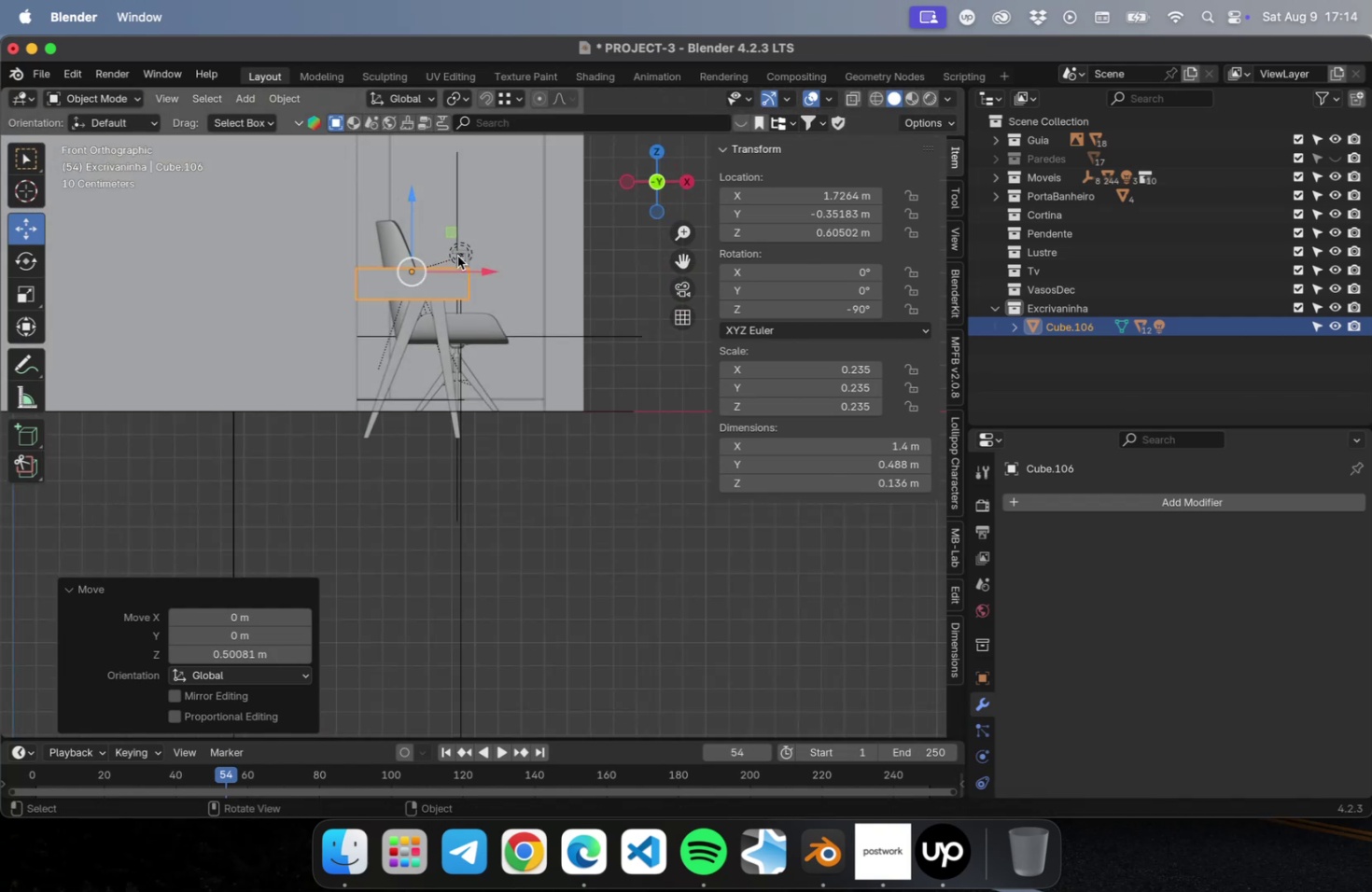 
left_click_drag(start_coordinate=[485, 272], to_coordinate=[554, 269])
 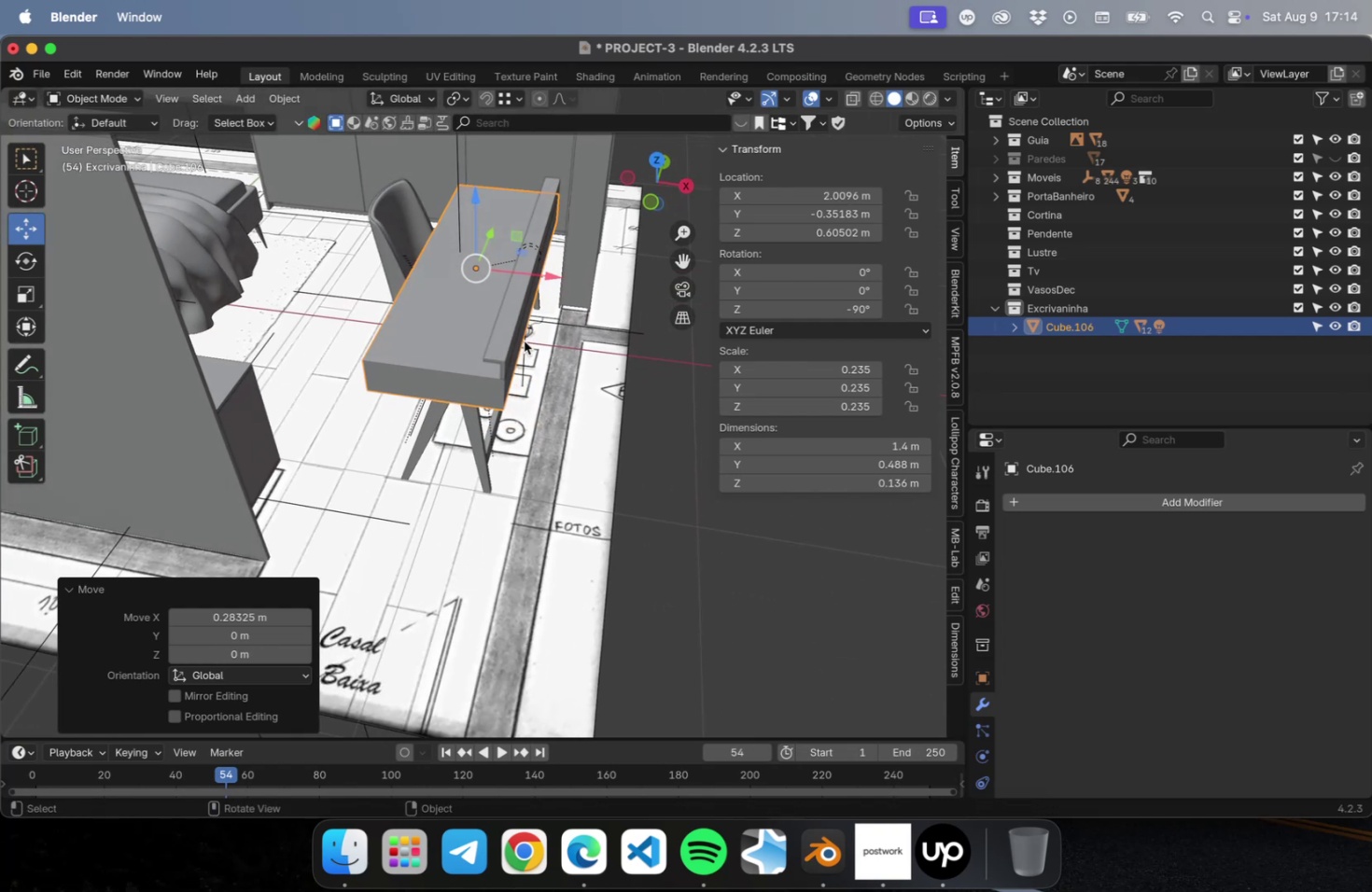 
key(NumLock)
 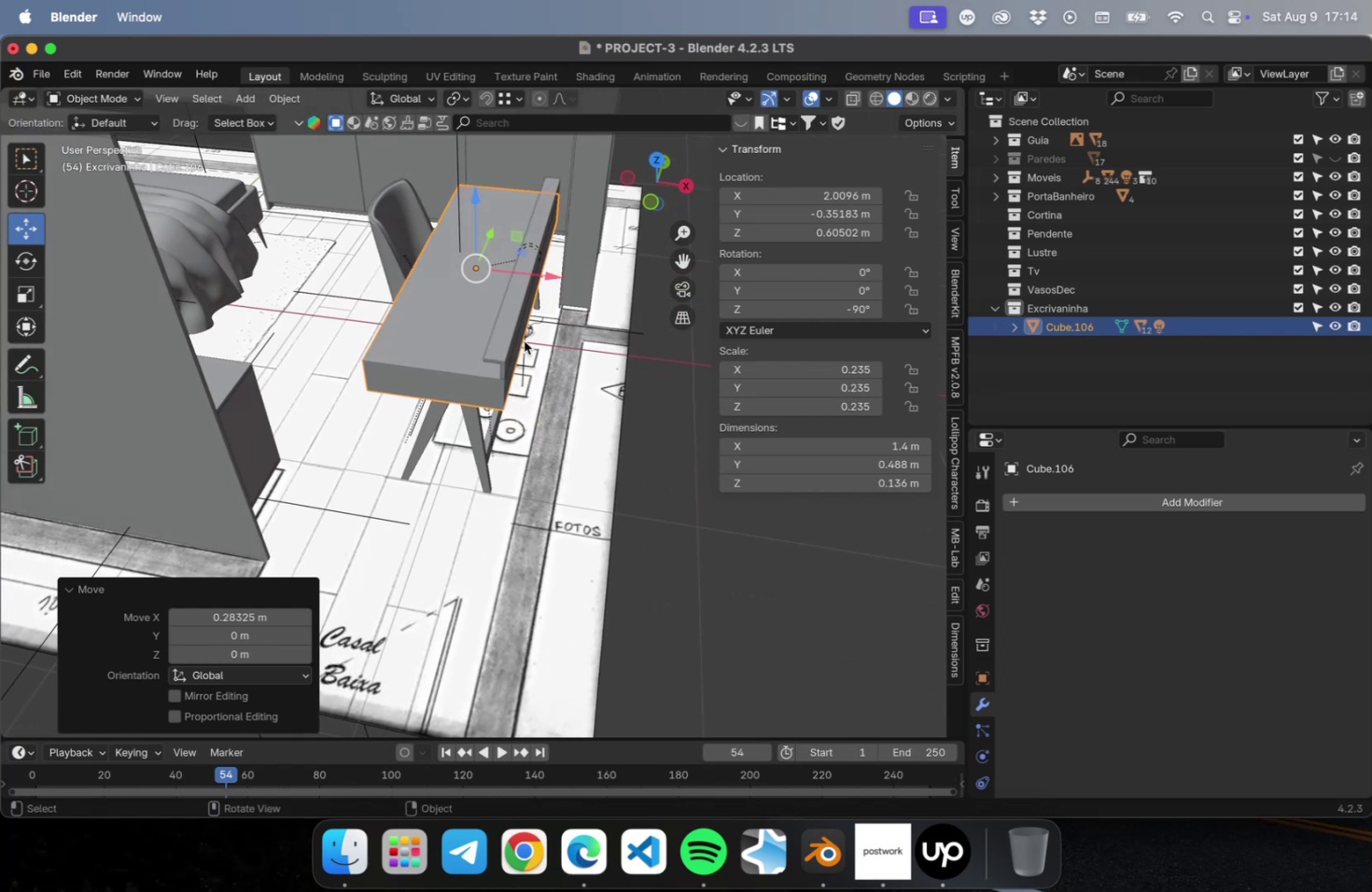 
key(Numpad1)
 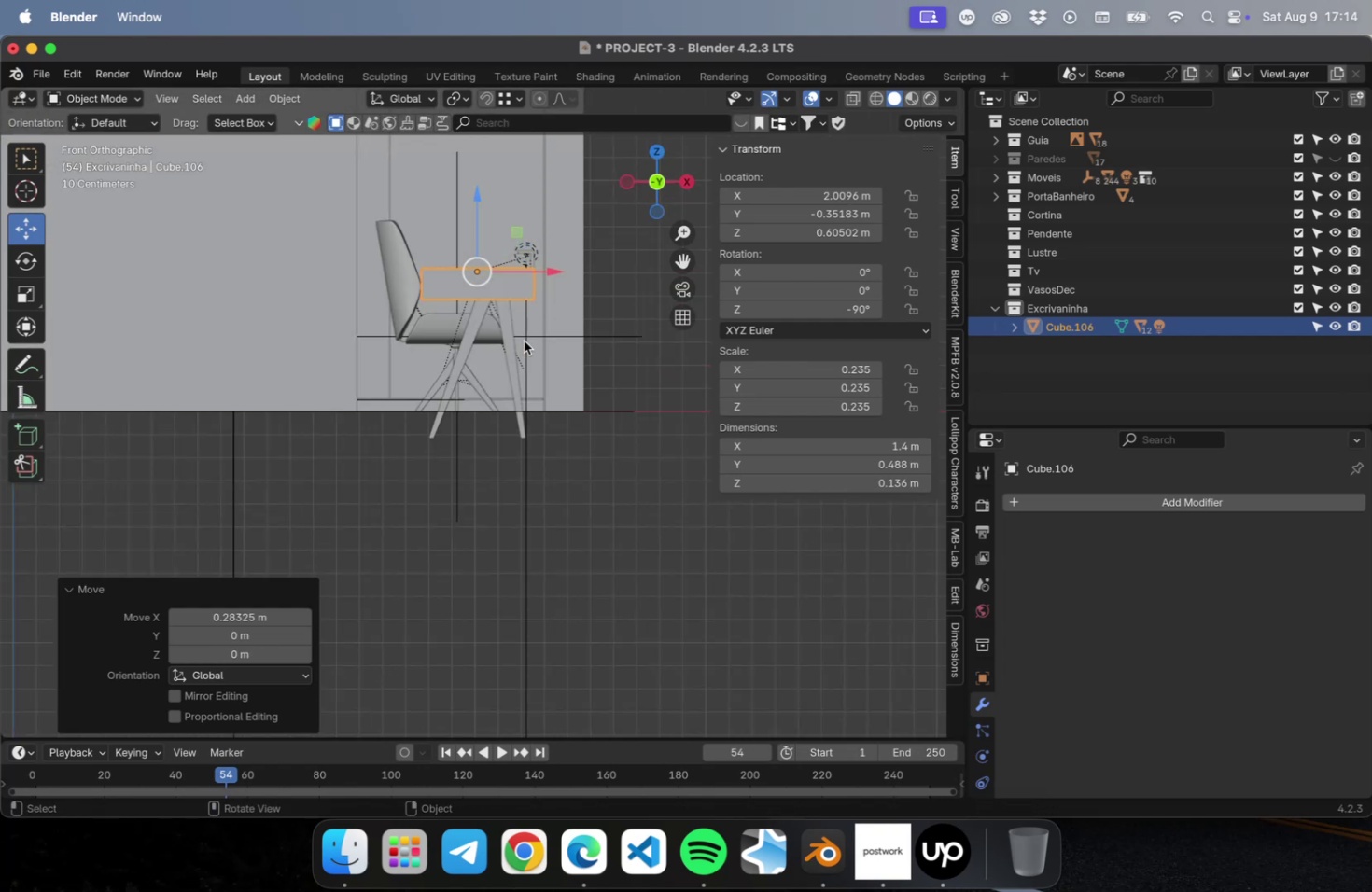 
scroll: coordinate [516, 311], scroll_direction: up, amount: 7.0
 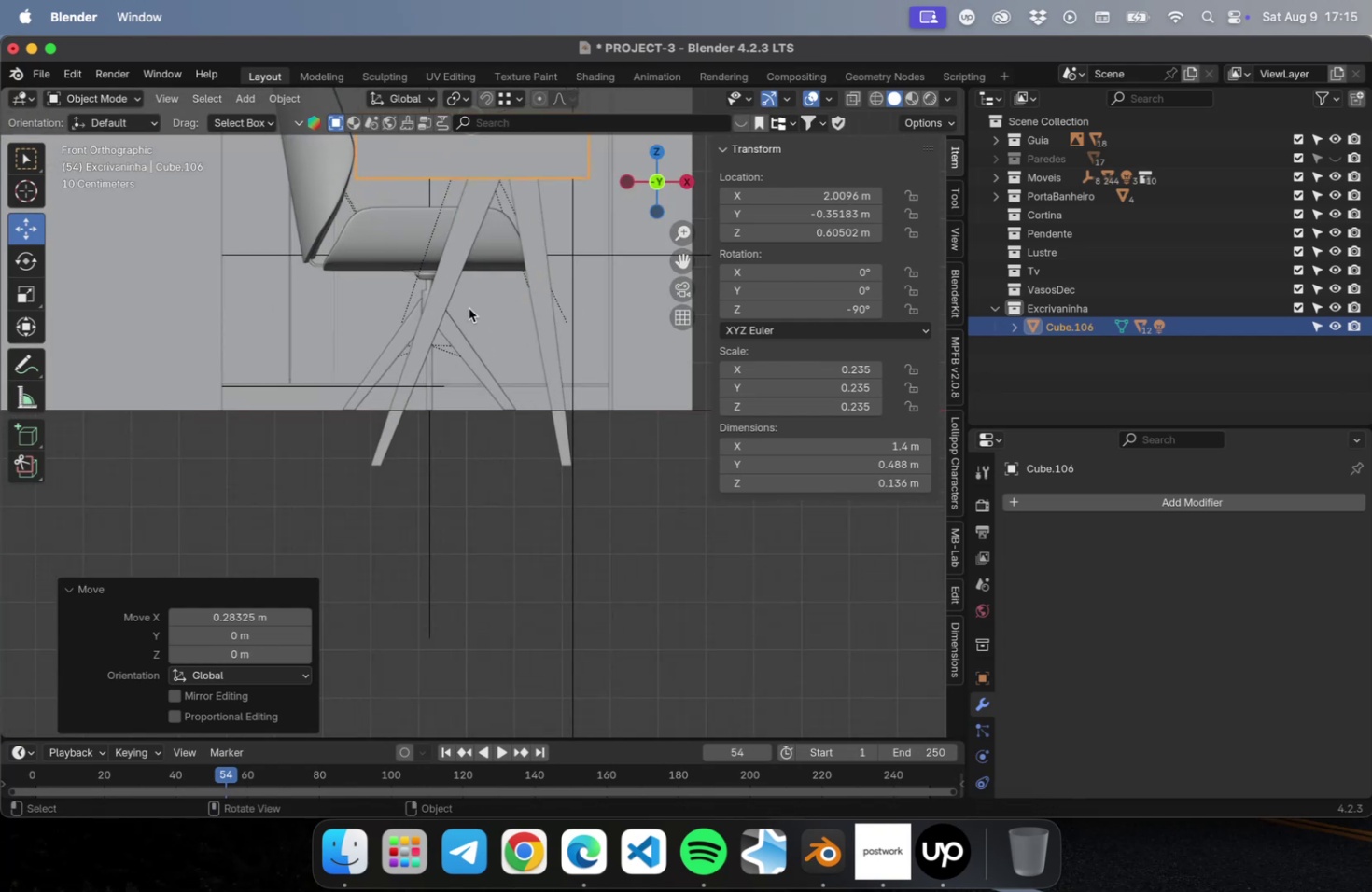 
hold_key(key=ShiftLeft, duration=0.94)
scroll: coordinate [358, 490], scroll_direction: up, amount: 1.0
 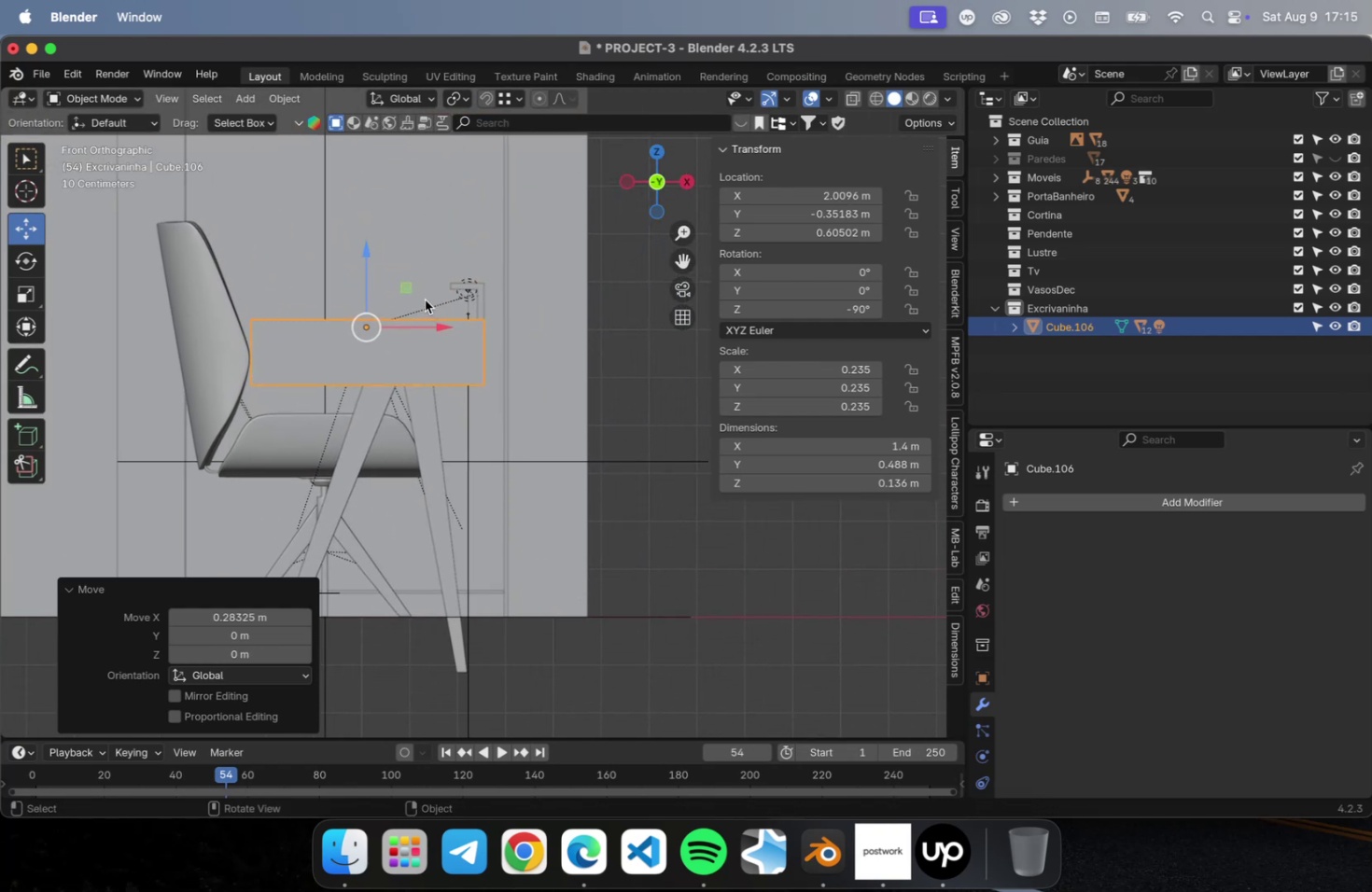 
left_click_drag(start_coordinate=[411, 291], to_coordinate=[433, 233])
 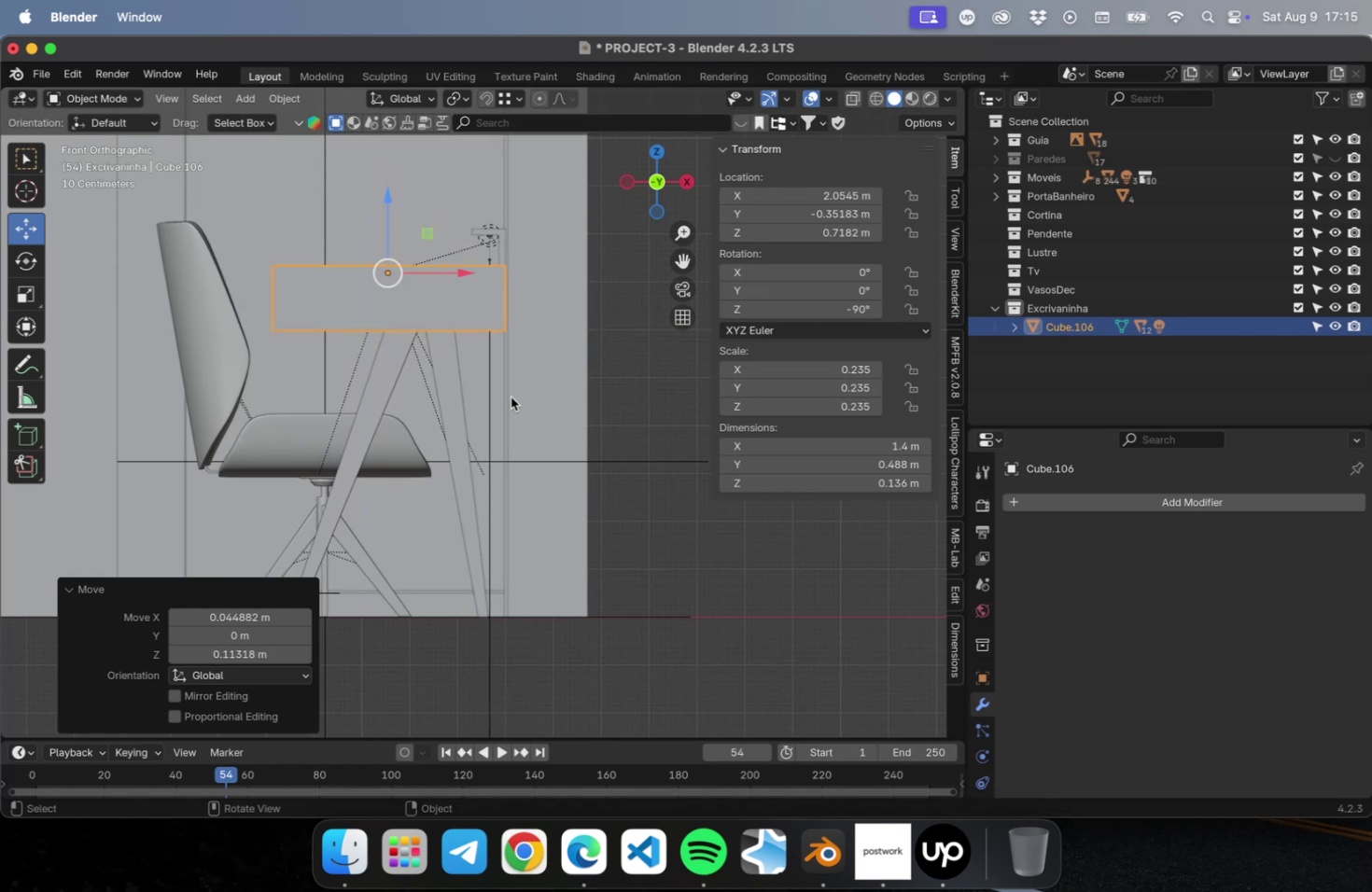 
scroll: coordinate [478, 526], scroll_direction: down, amount: 5.0
 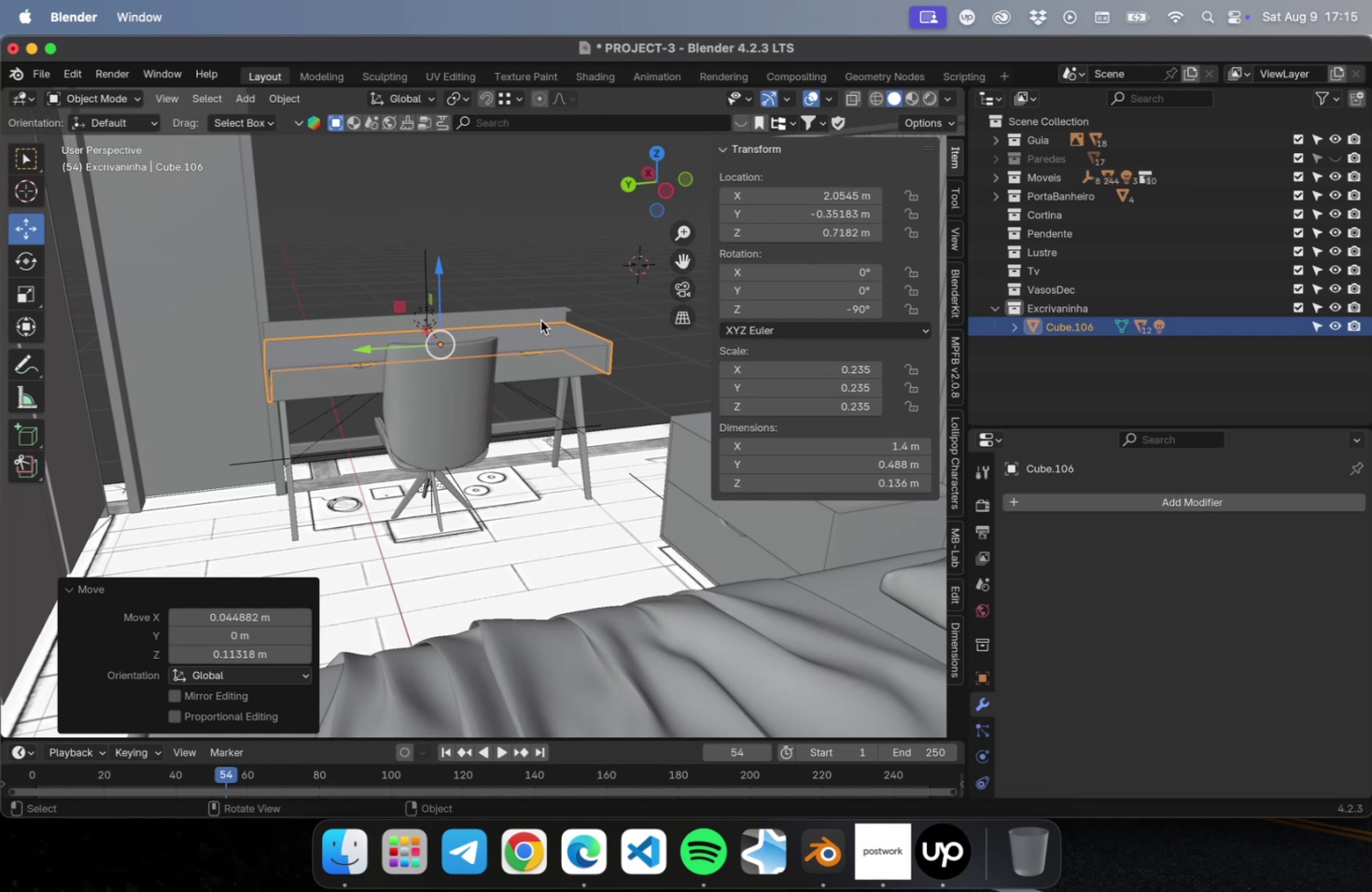 
wait(20.31)
 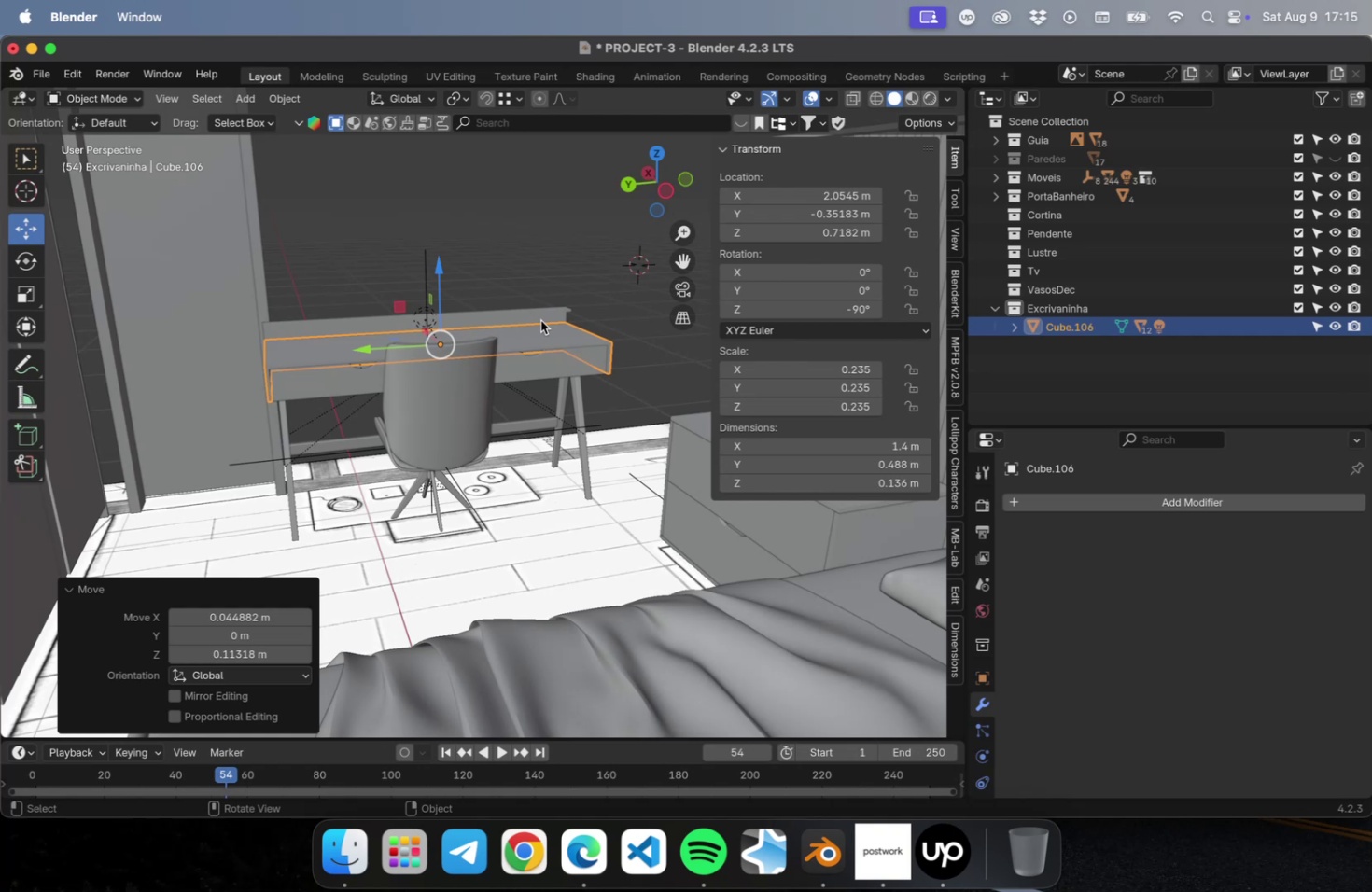 
left_click_drag(start_coordinate=[371, 341], to_coordinate=[399, 338])
 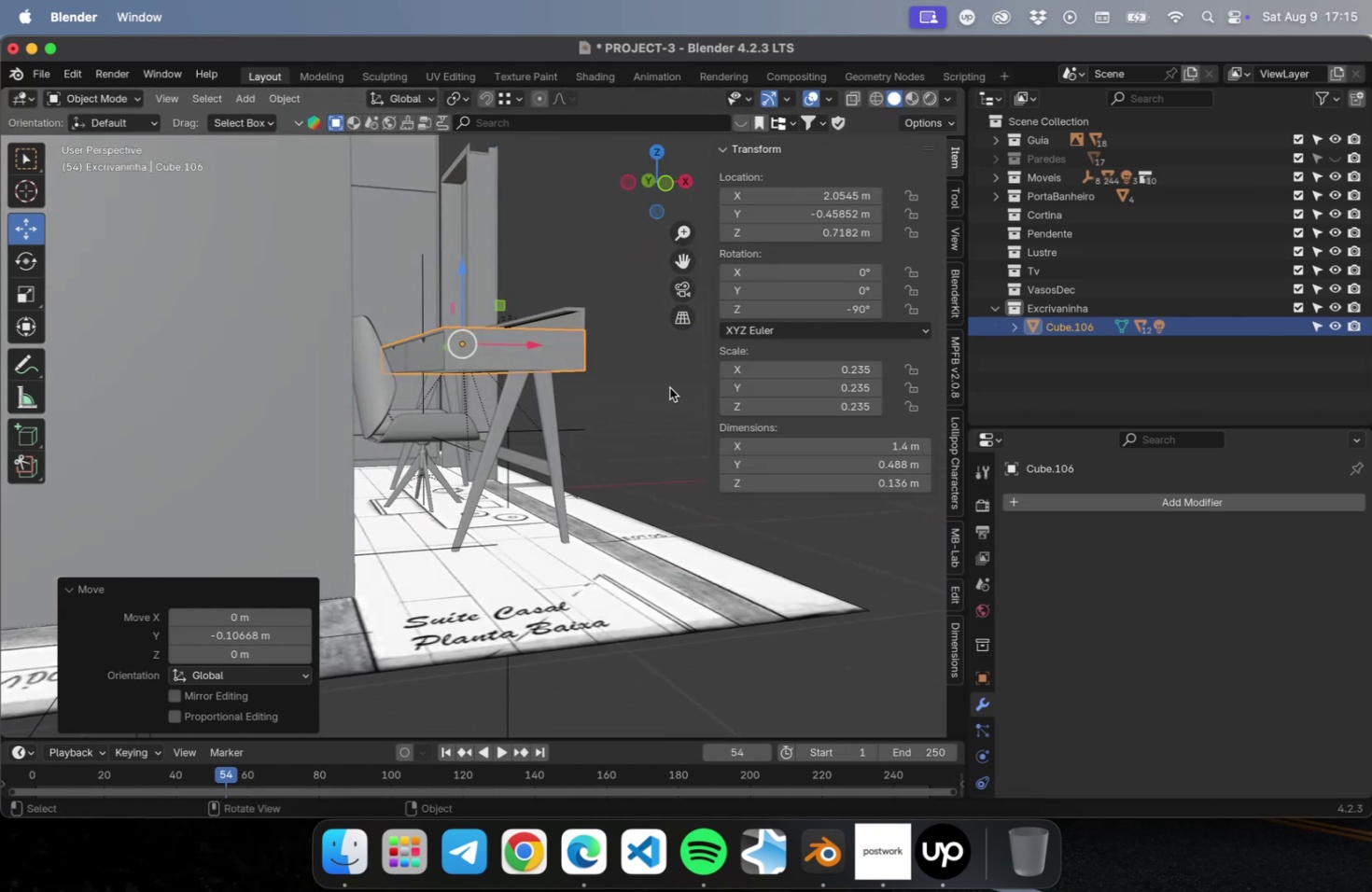 
wait(16.69)
 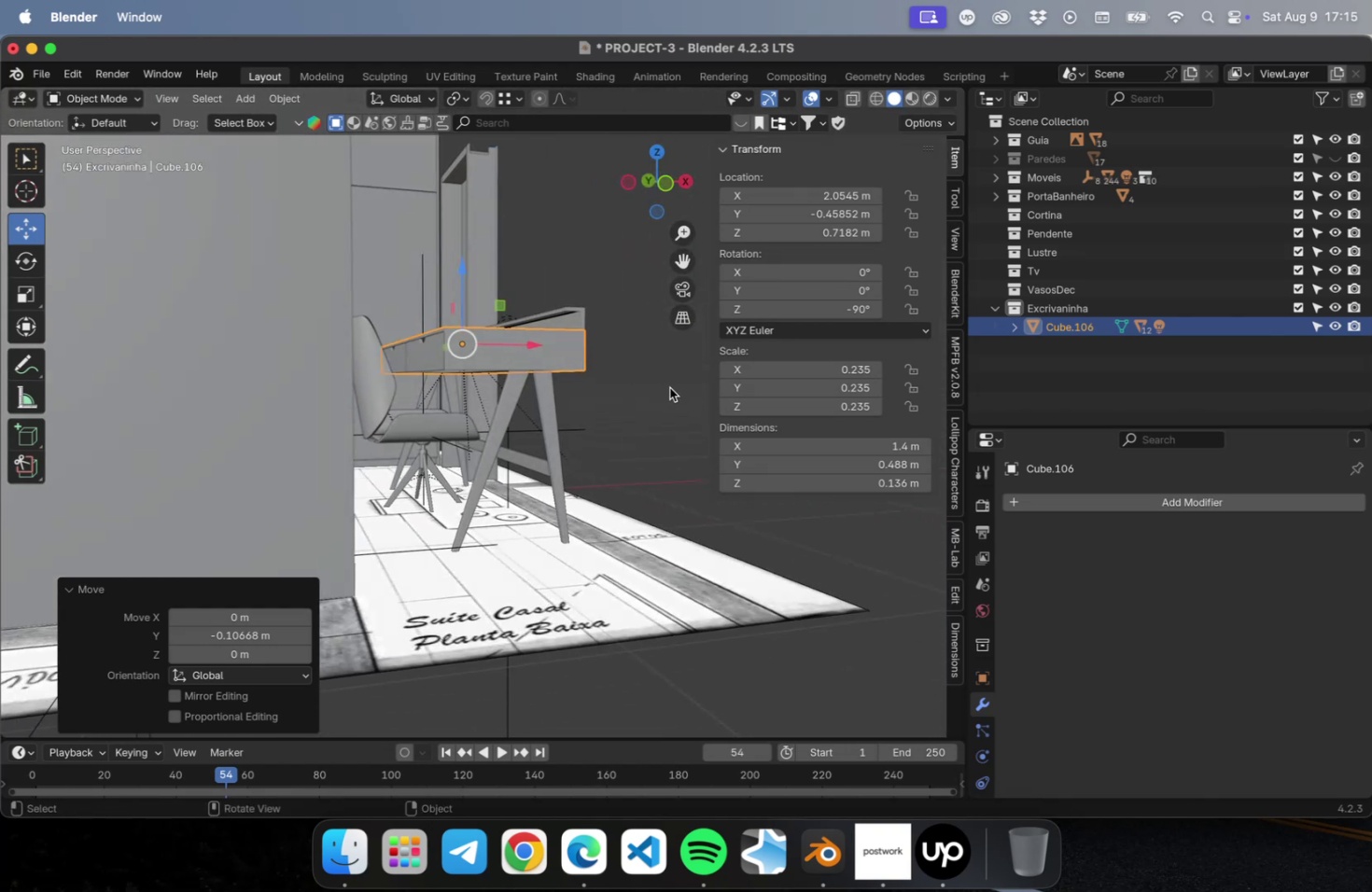 
key(NumLock)
 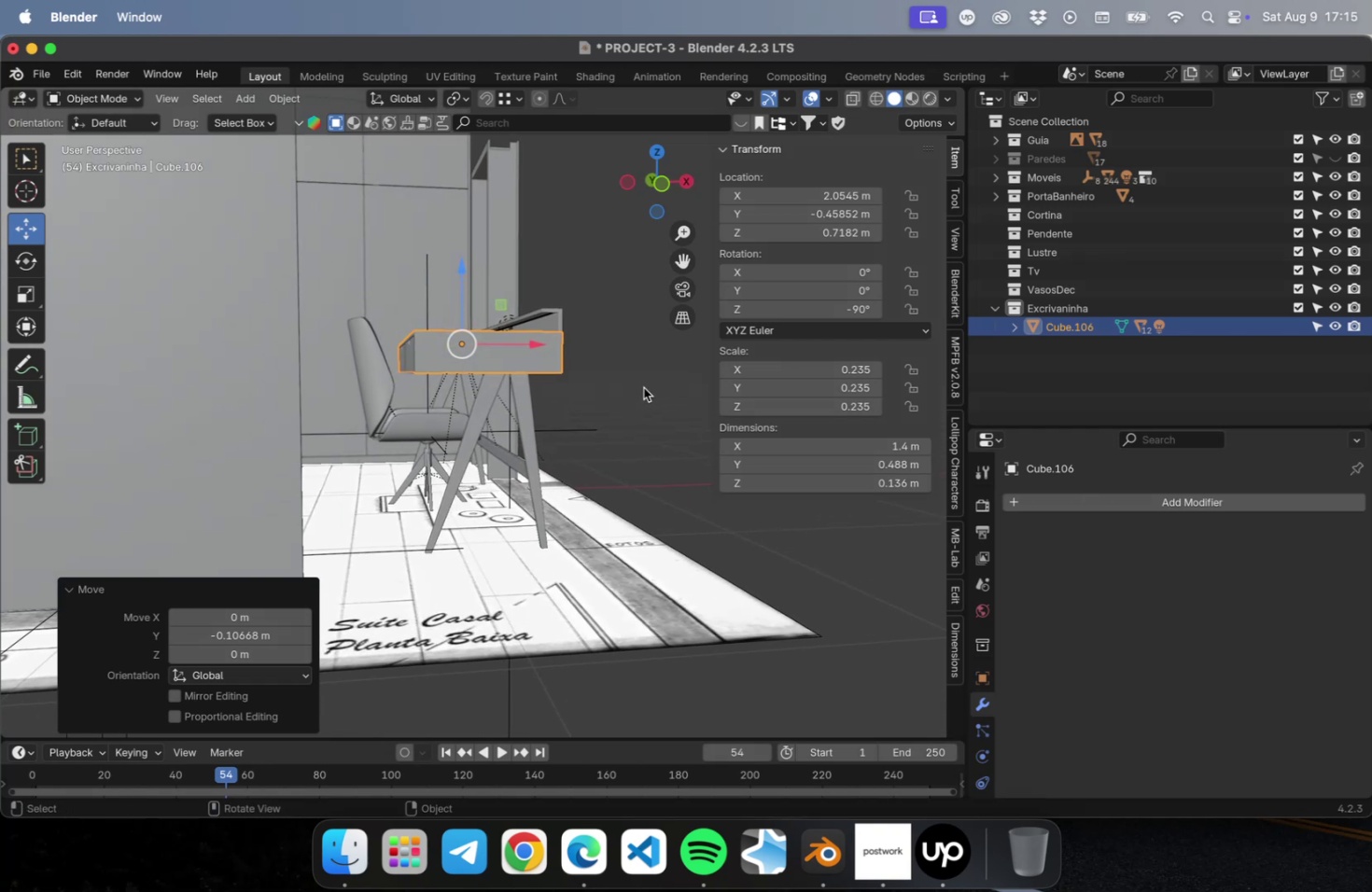 
key(Numpad7)
 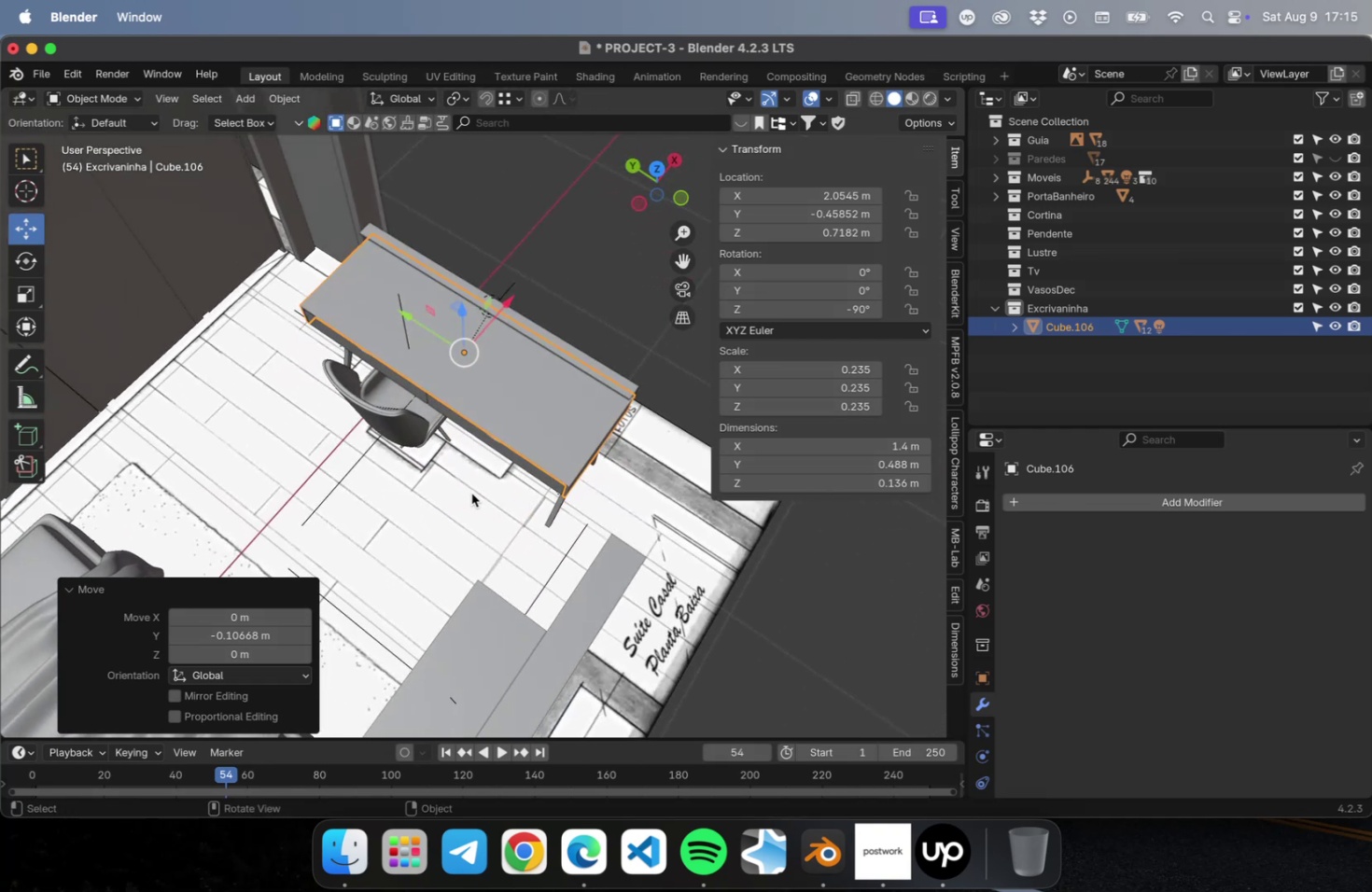 
wait(8.1)
 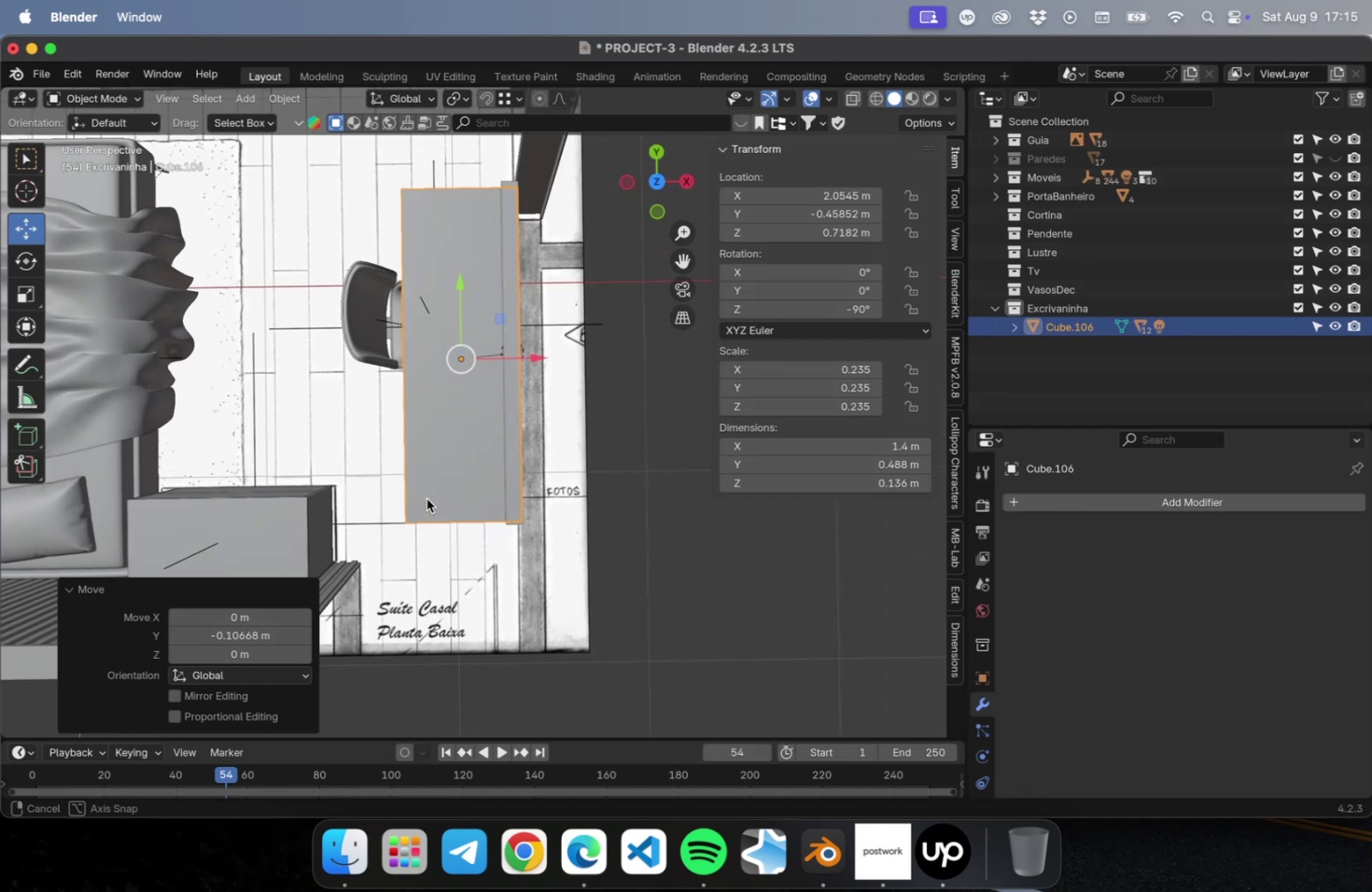 
key(Meta+S)
 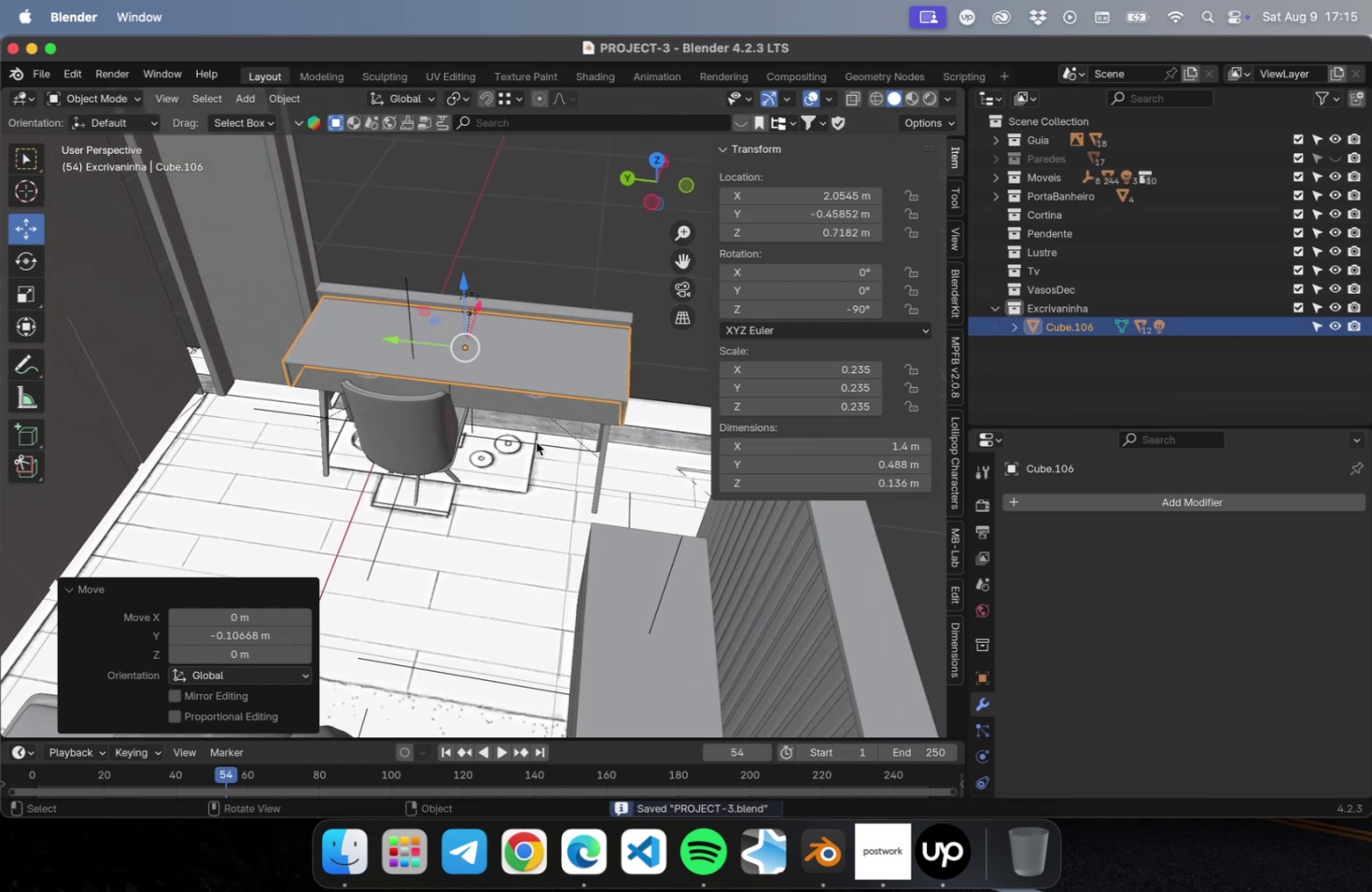 
key(NumLock)
 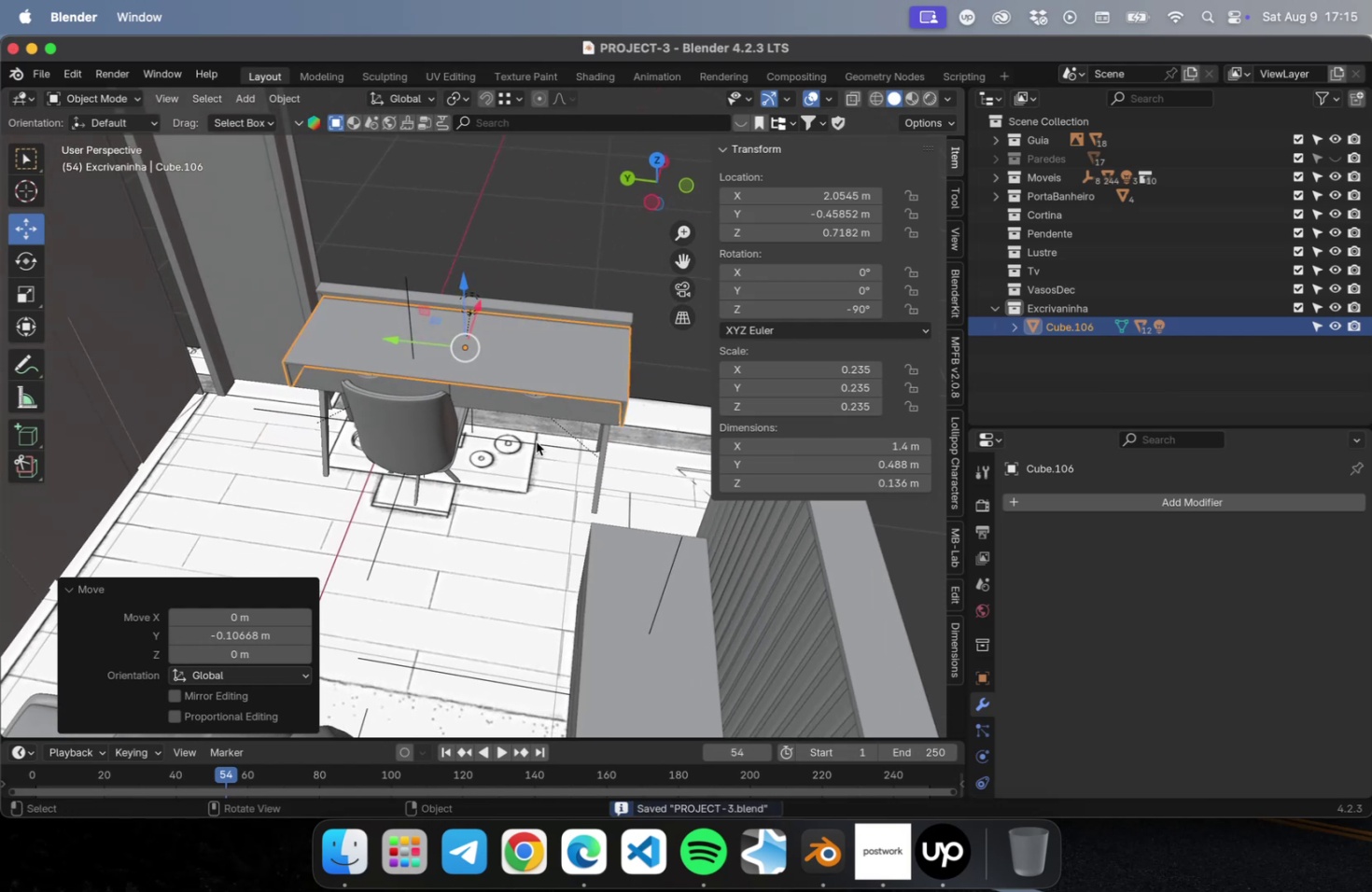 
key(NumpadDivide)
 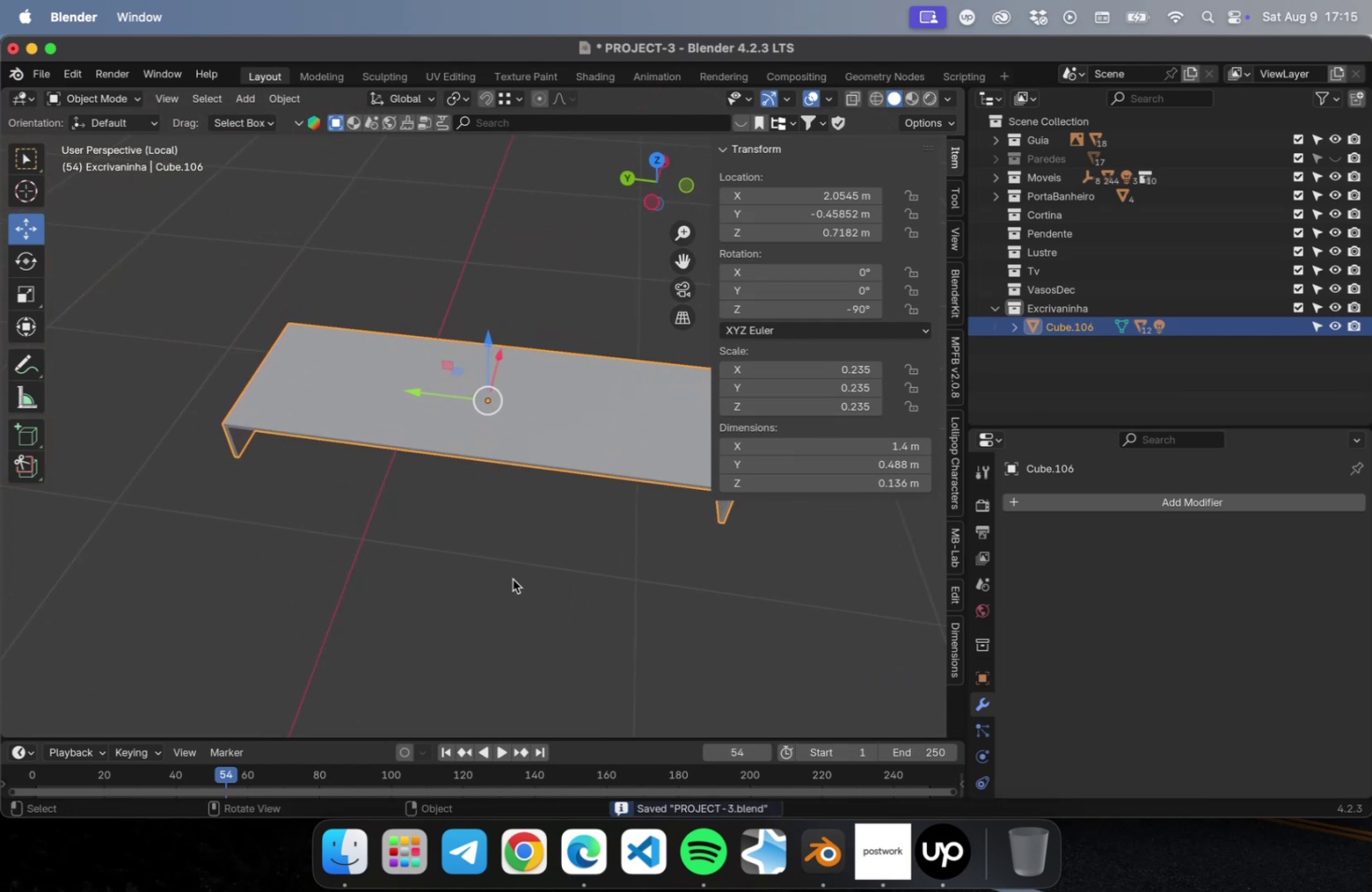 
key(NumLock)
 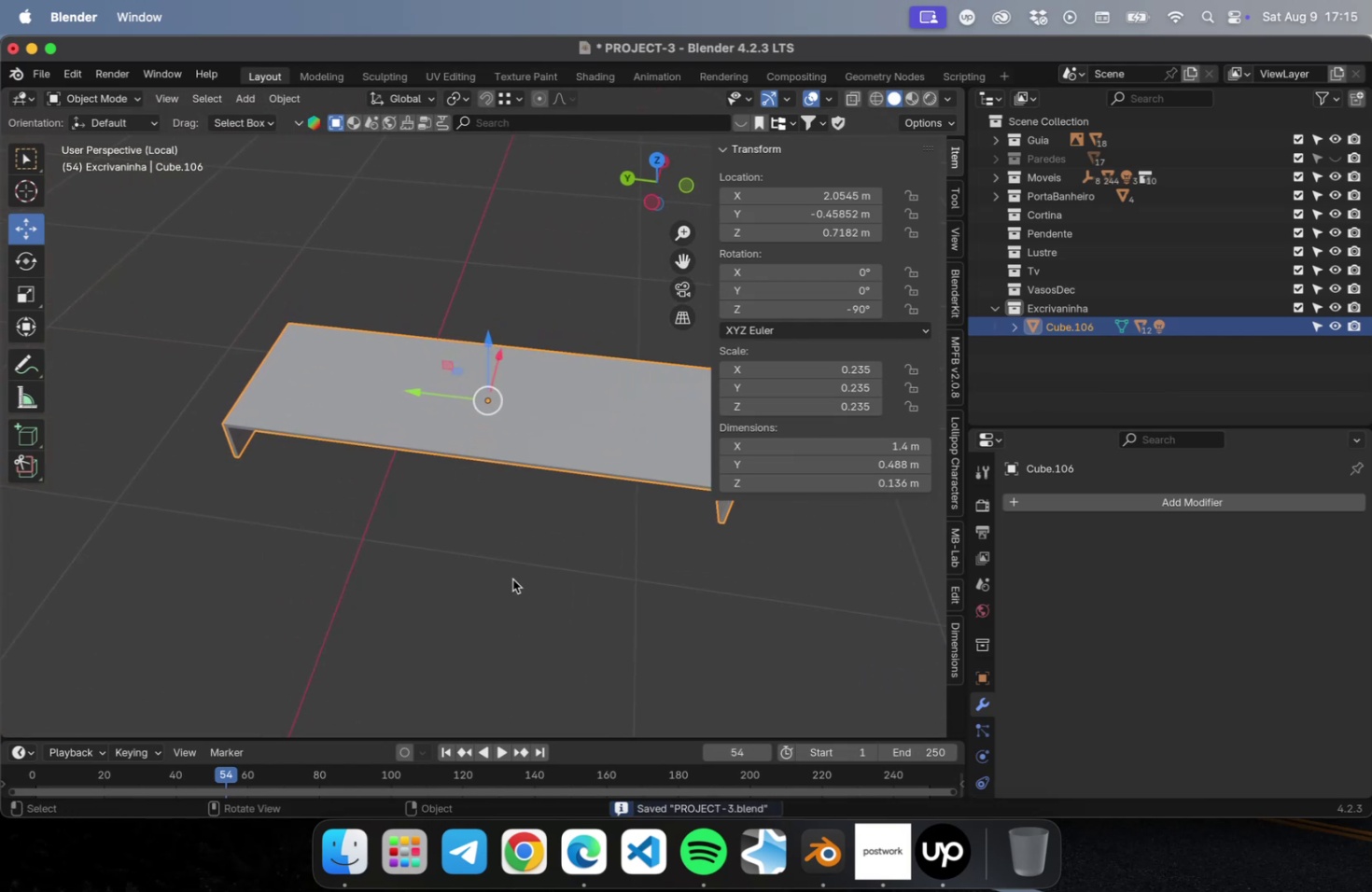 
key(NumpadDivide)
 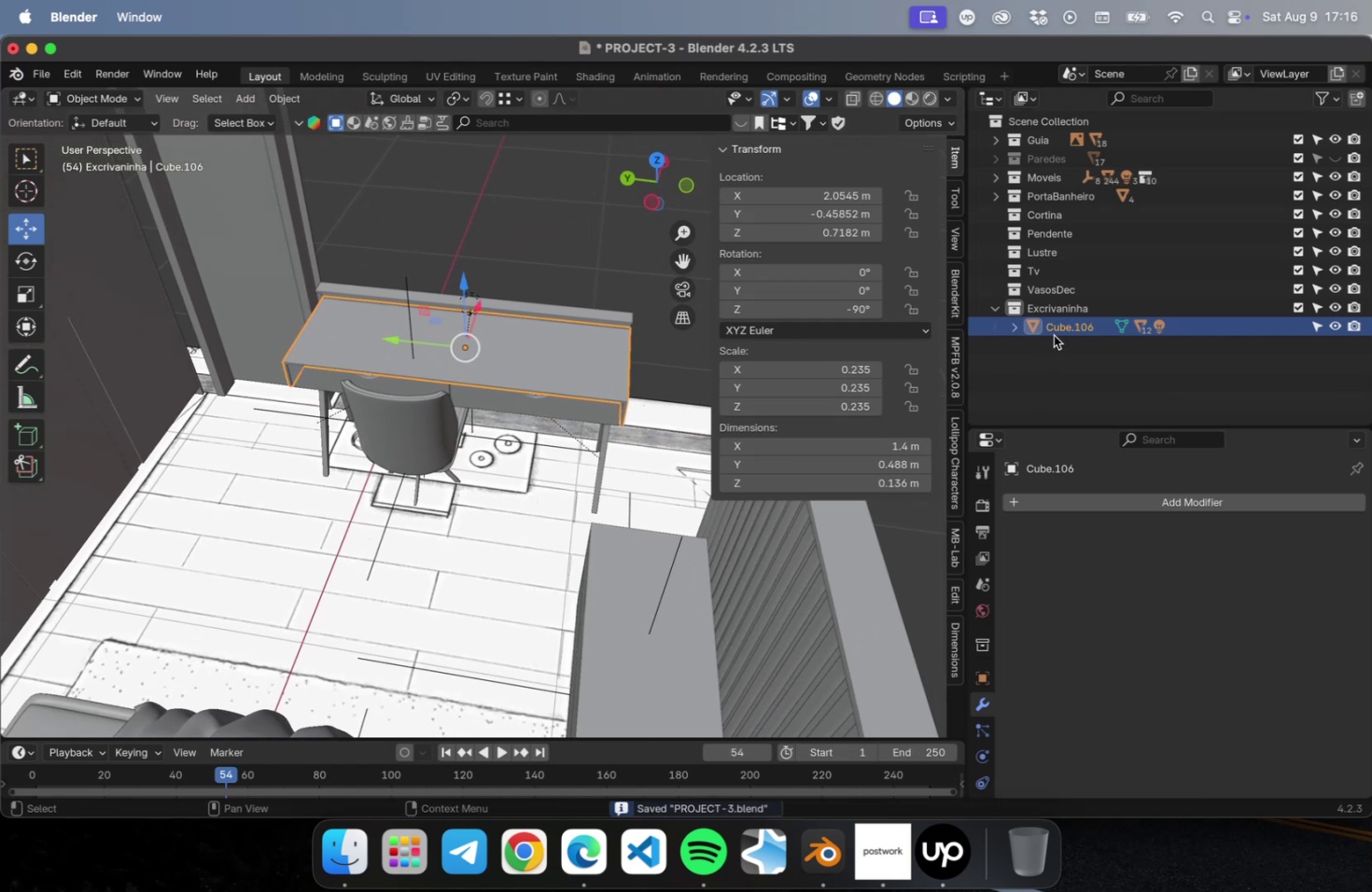 
right_click([1057, 323])
 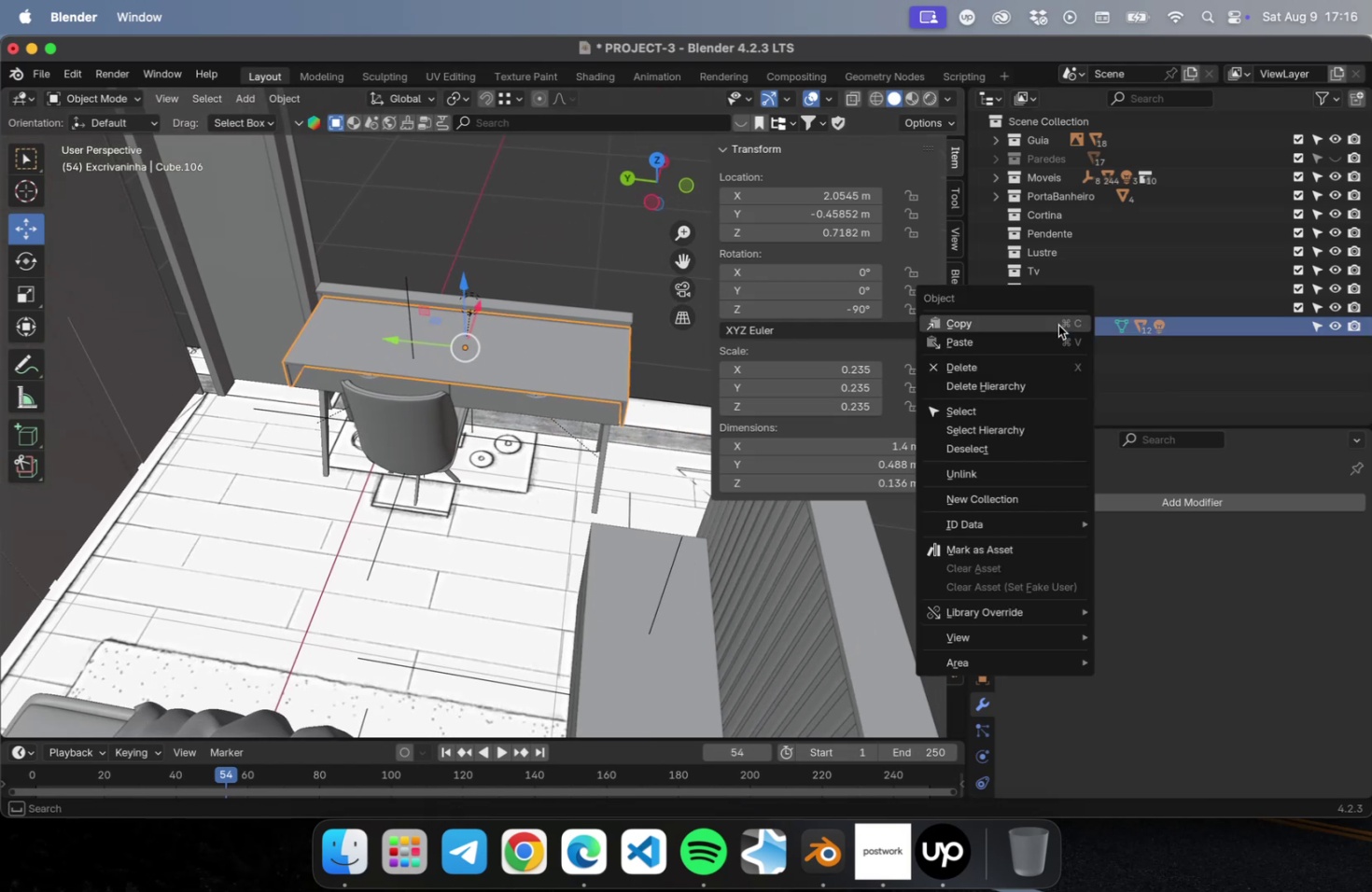 
mouse_move([1005, 434])
 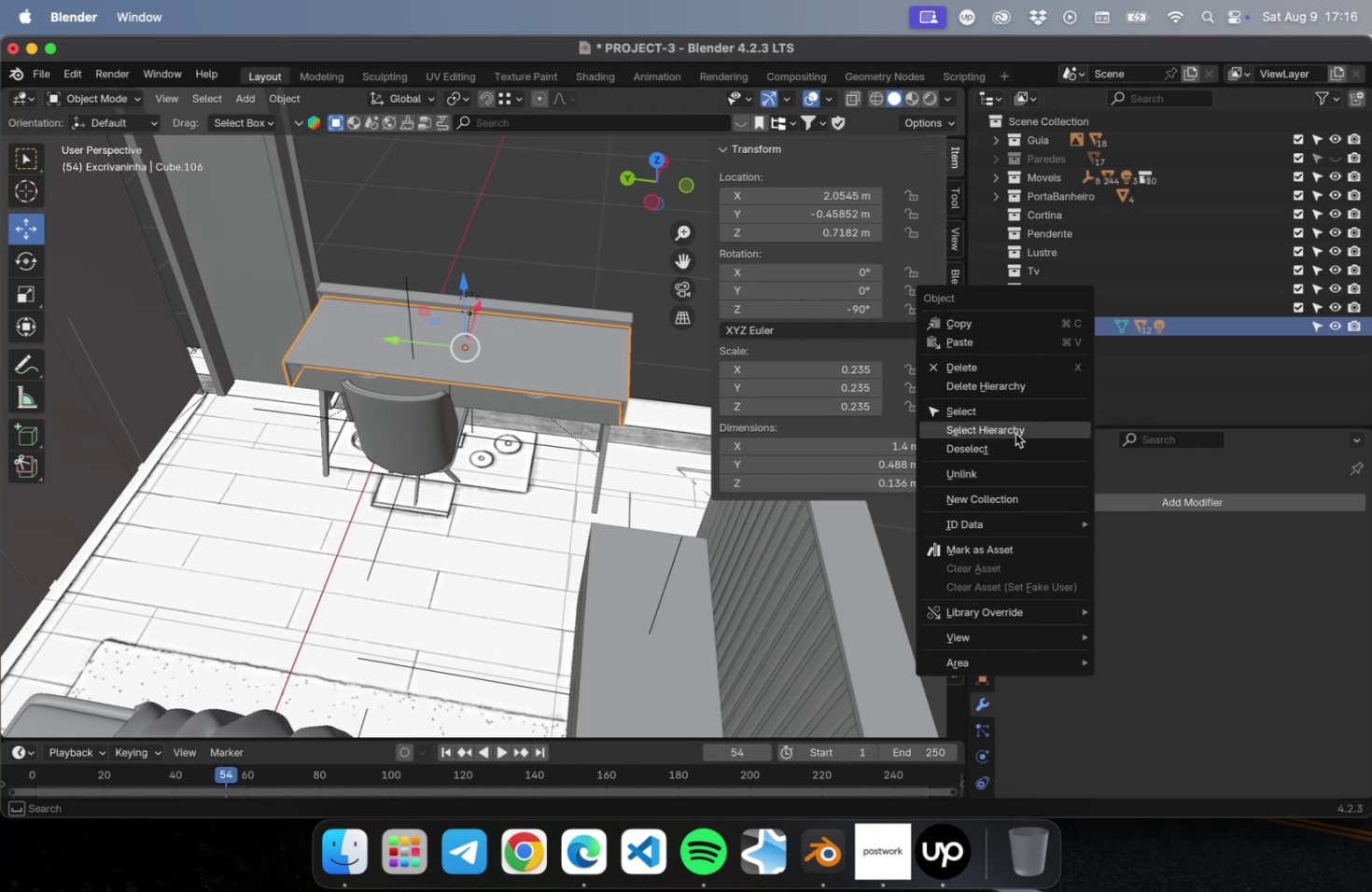 
left_click([1015, 433])
 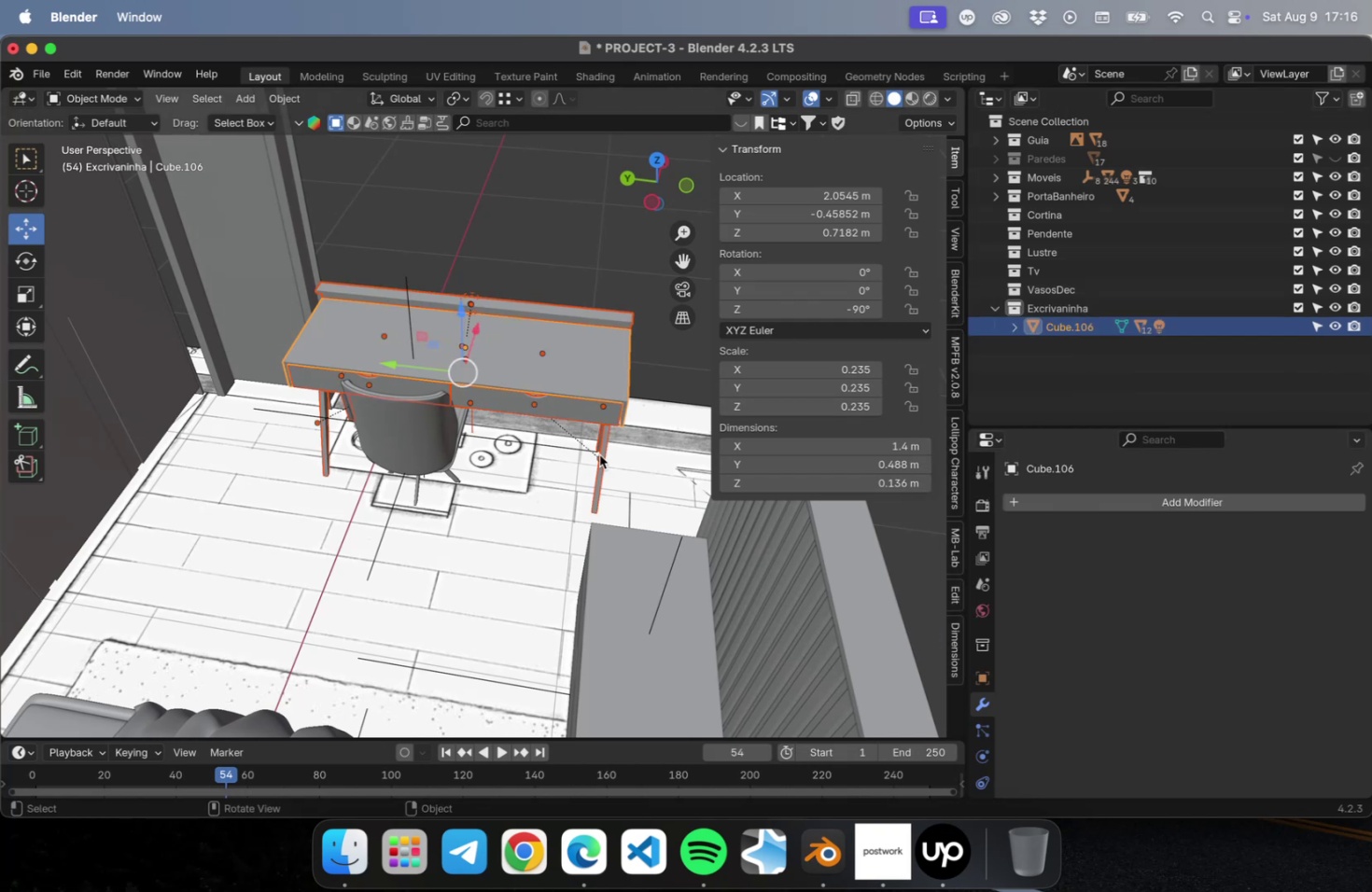 
key(NumLock)
 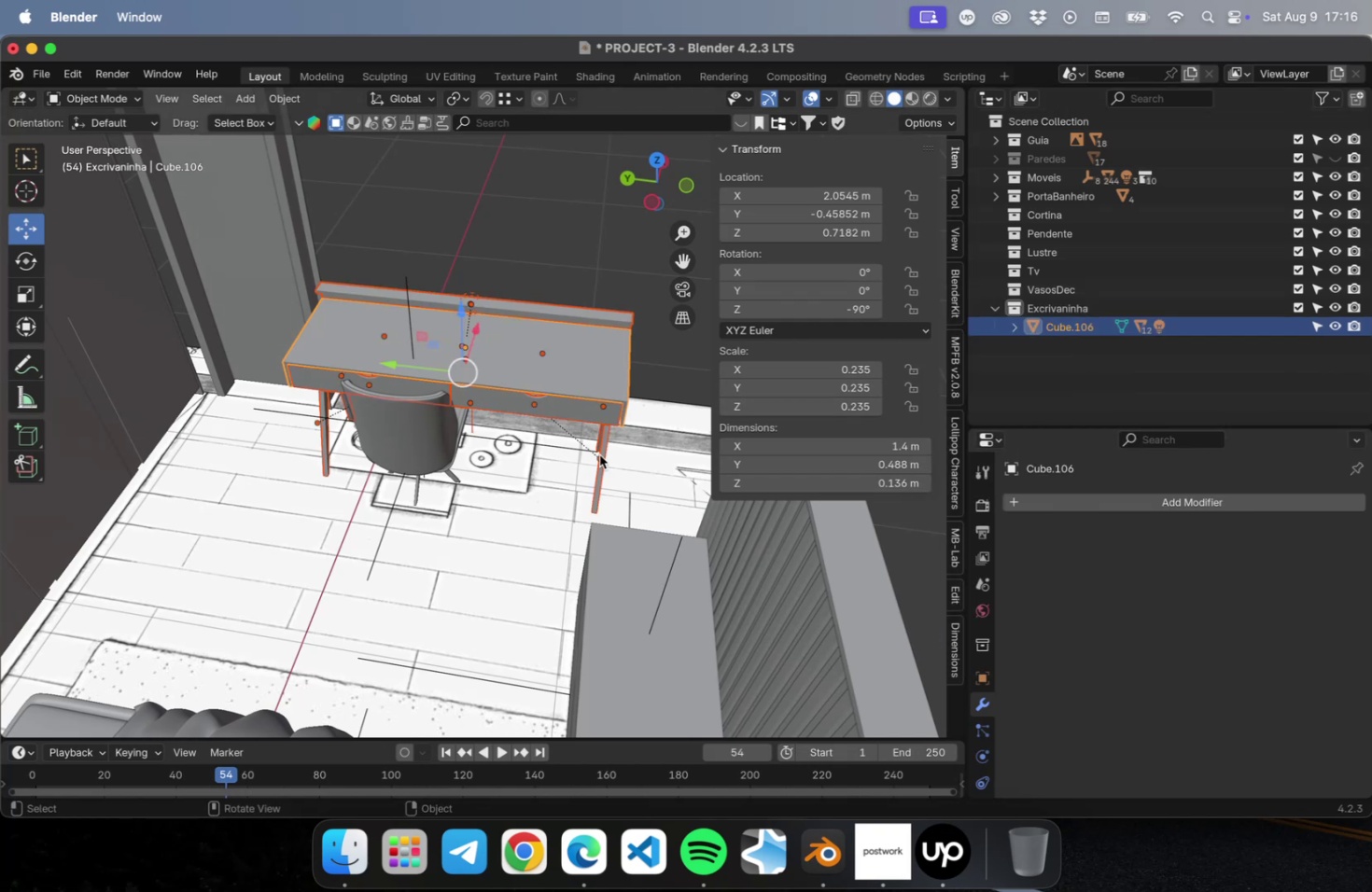 
key(NumpadDivide)
 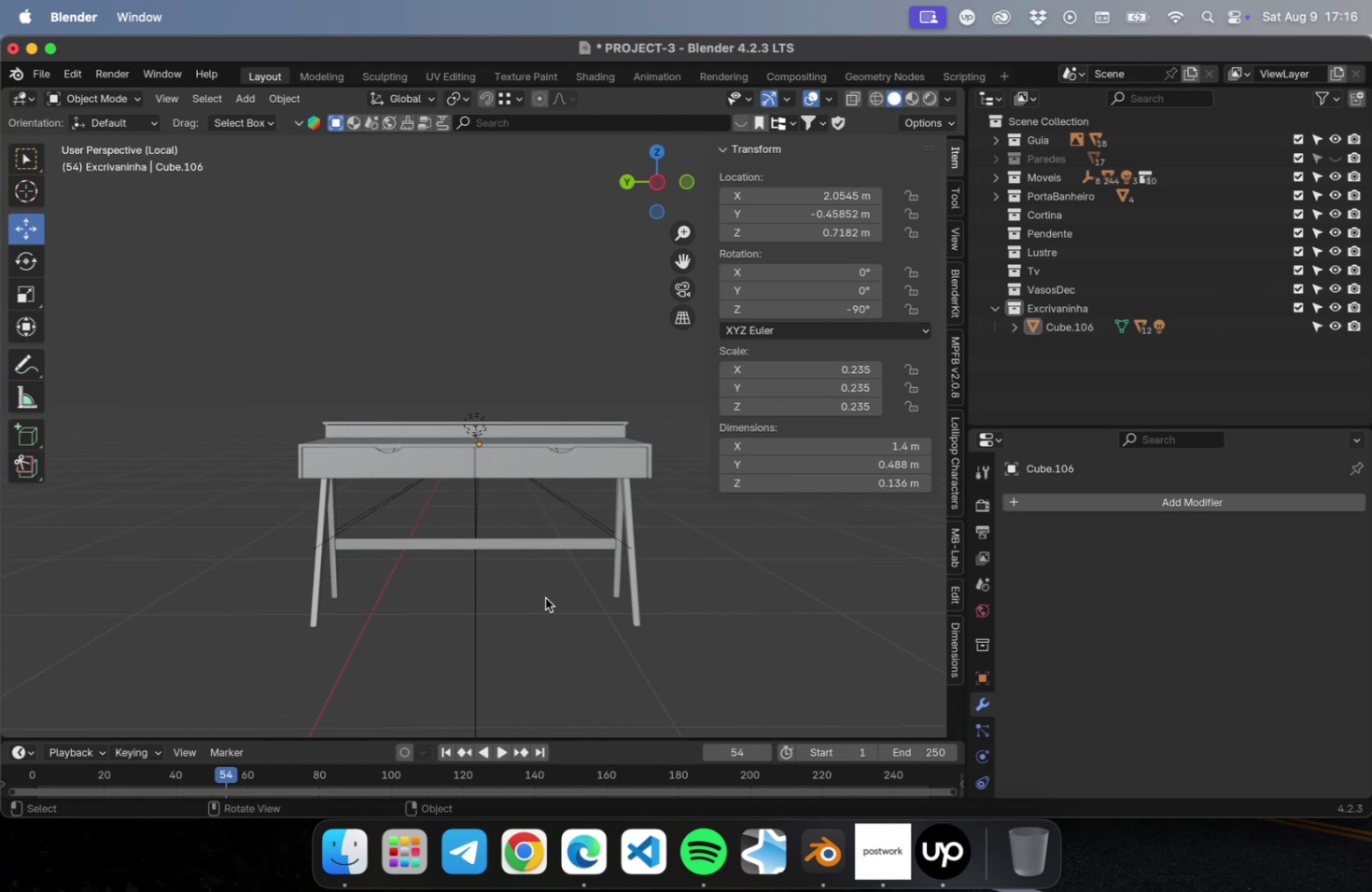 
wait(15.74)
 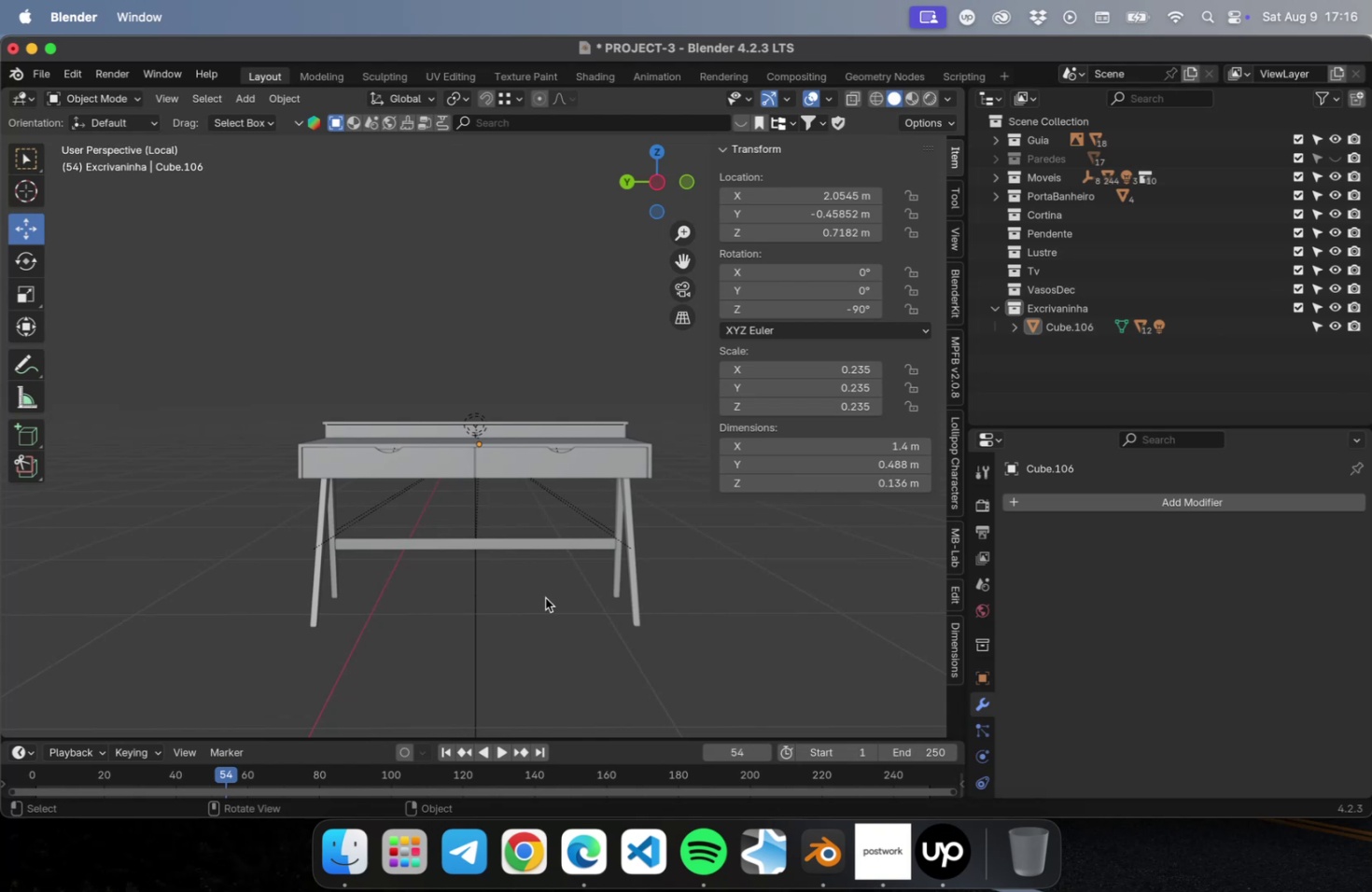 
left_click([526, 438])
 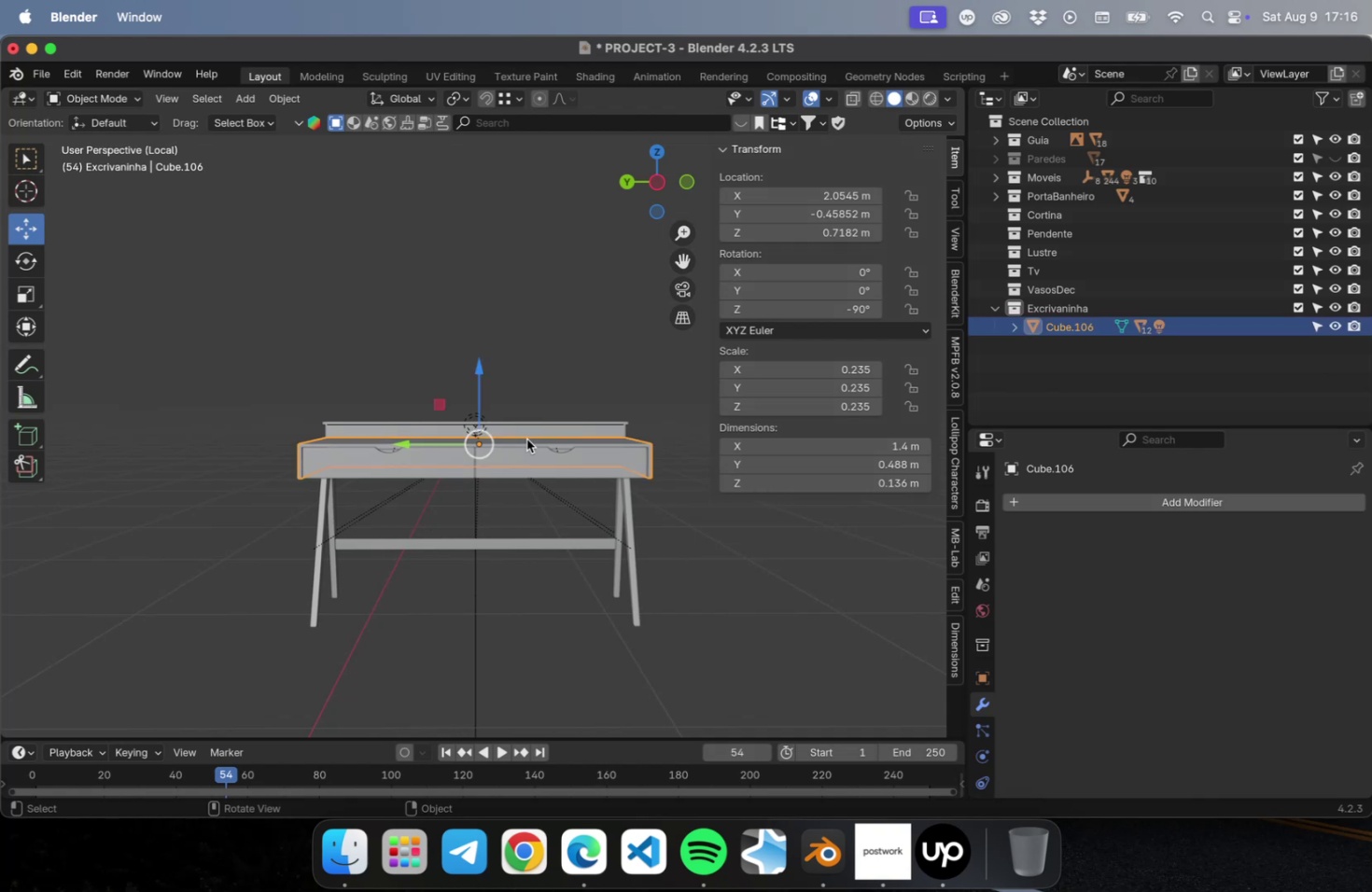 
key(NumLock)
 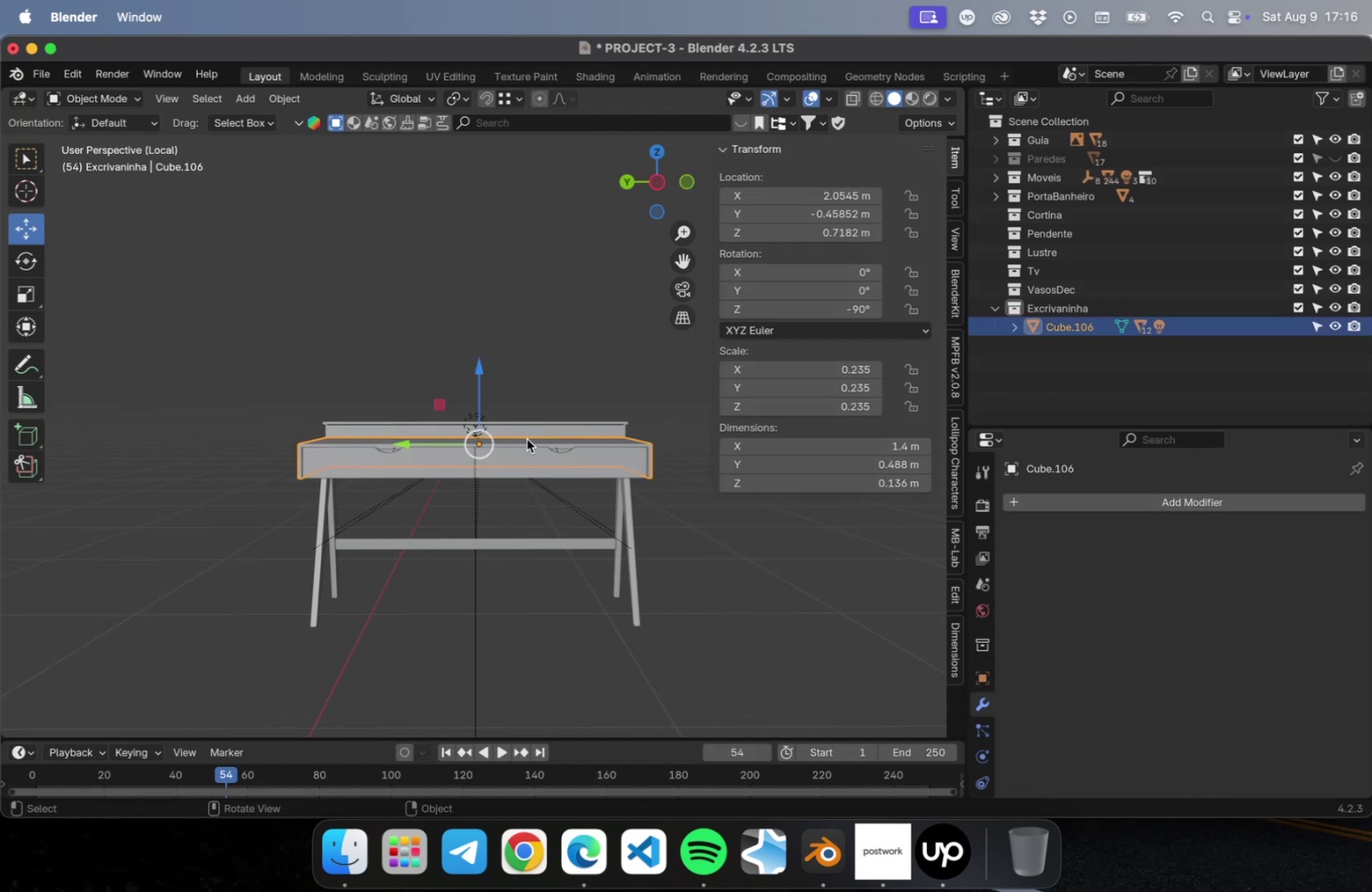 
key(Numpad7)
 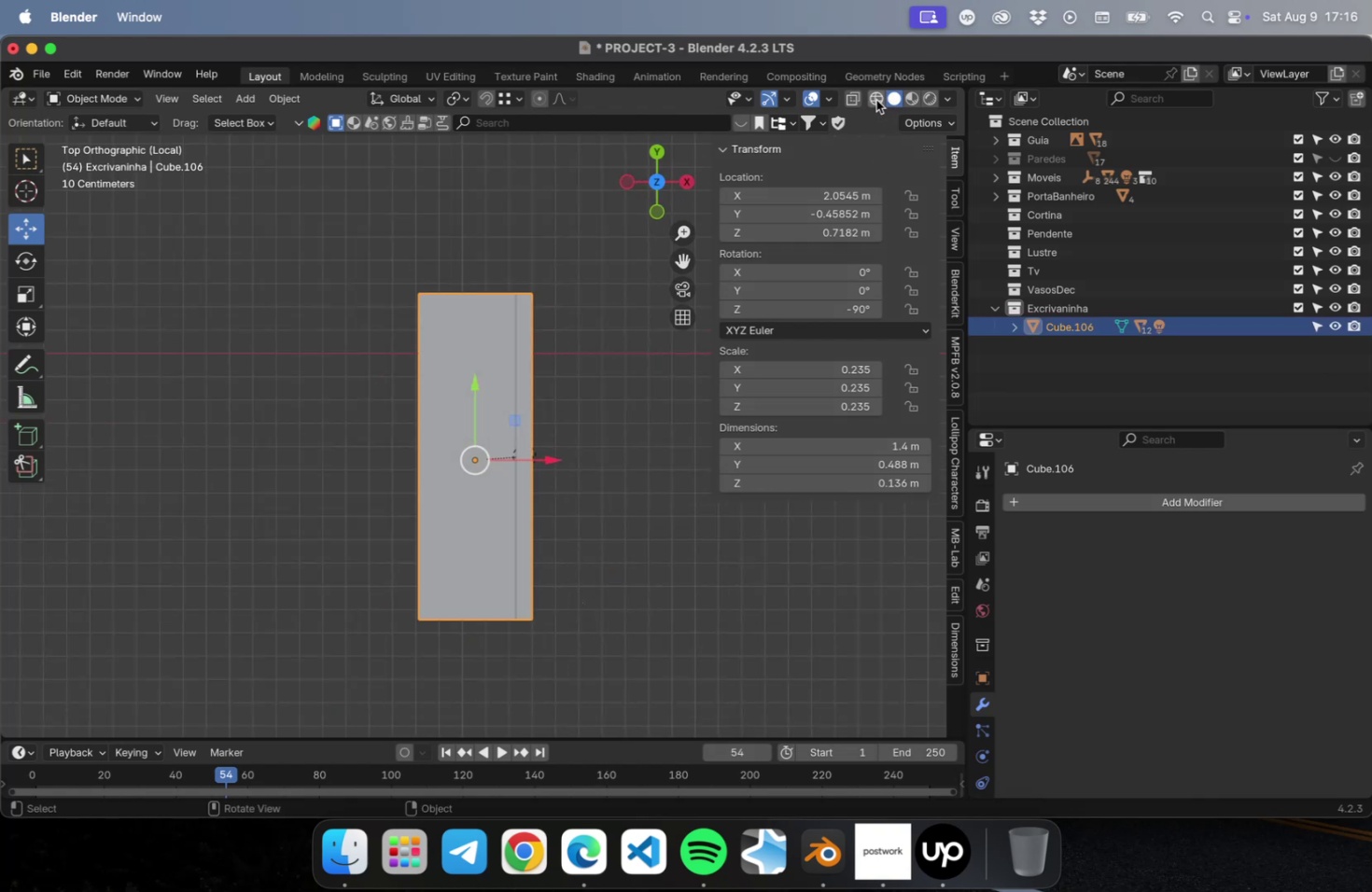 
key(Tab)
 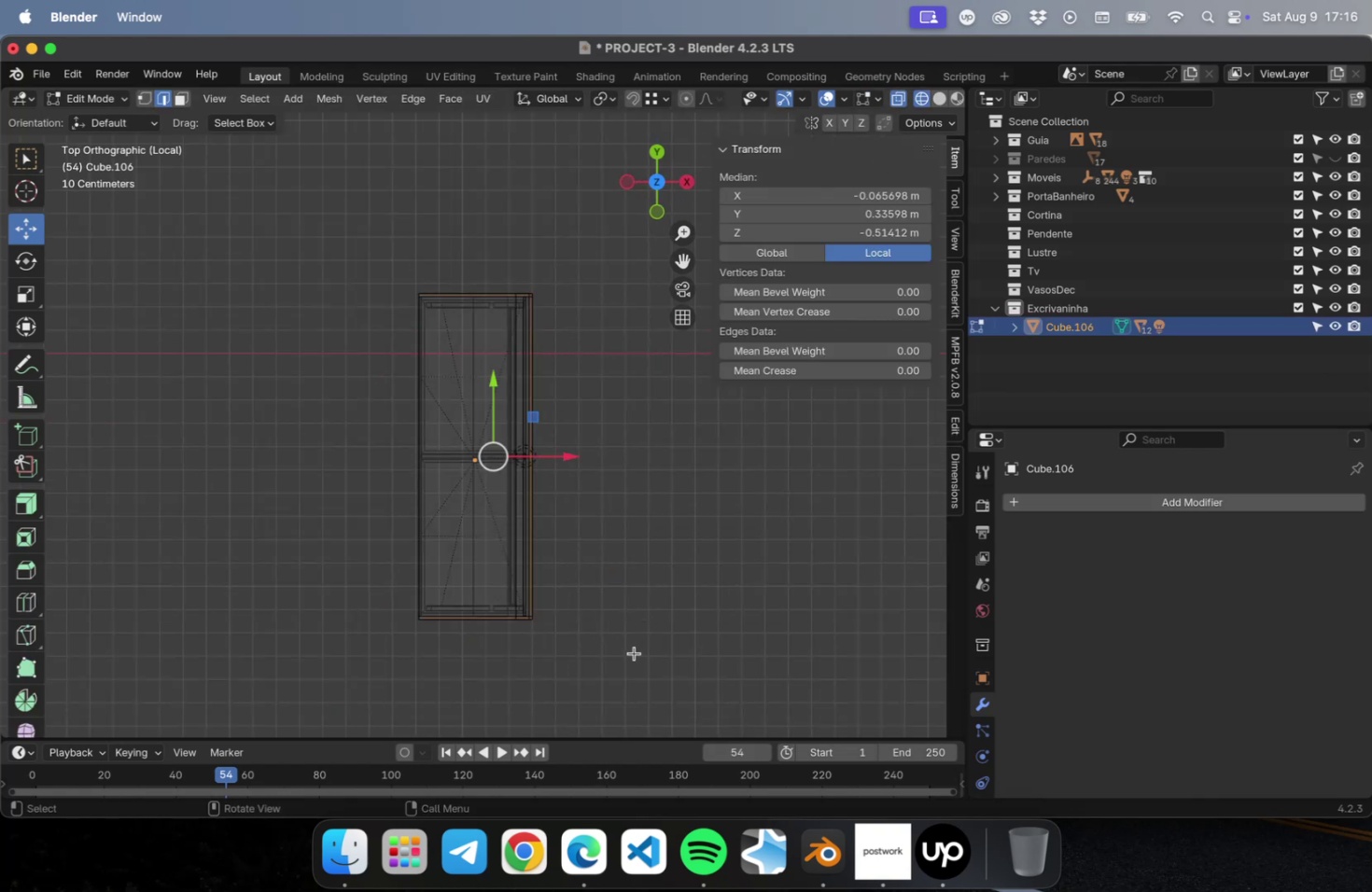 
left_click_drag(start_coordinate=[631, 655], to_coordinate=[240, 562])
 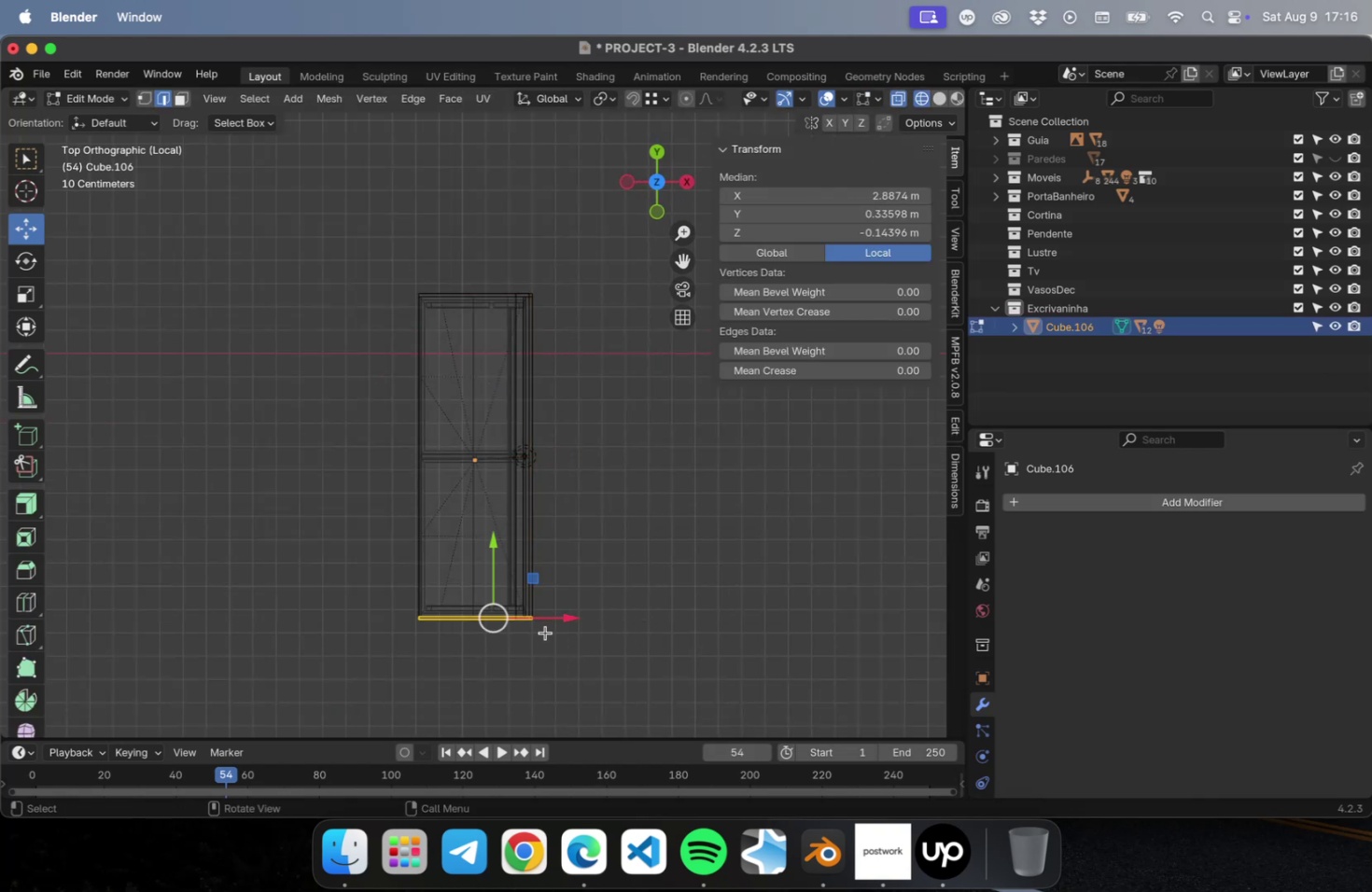 
scroll: coordinate [544, 637], scroll_direction: up, amount: 5.0
 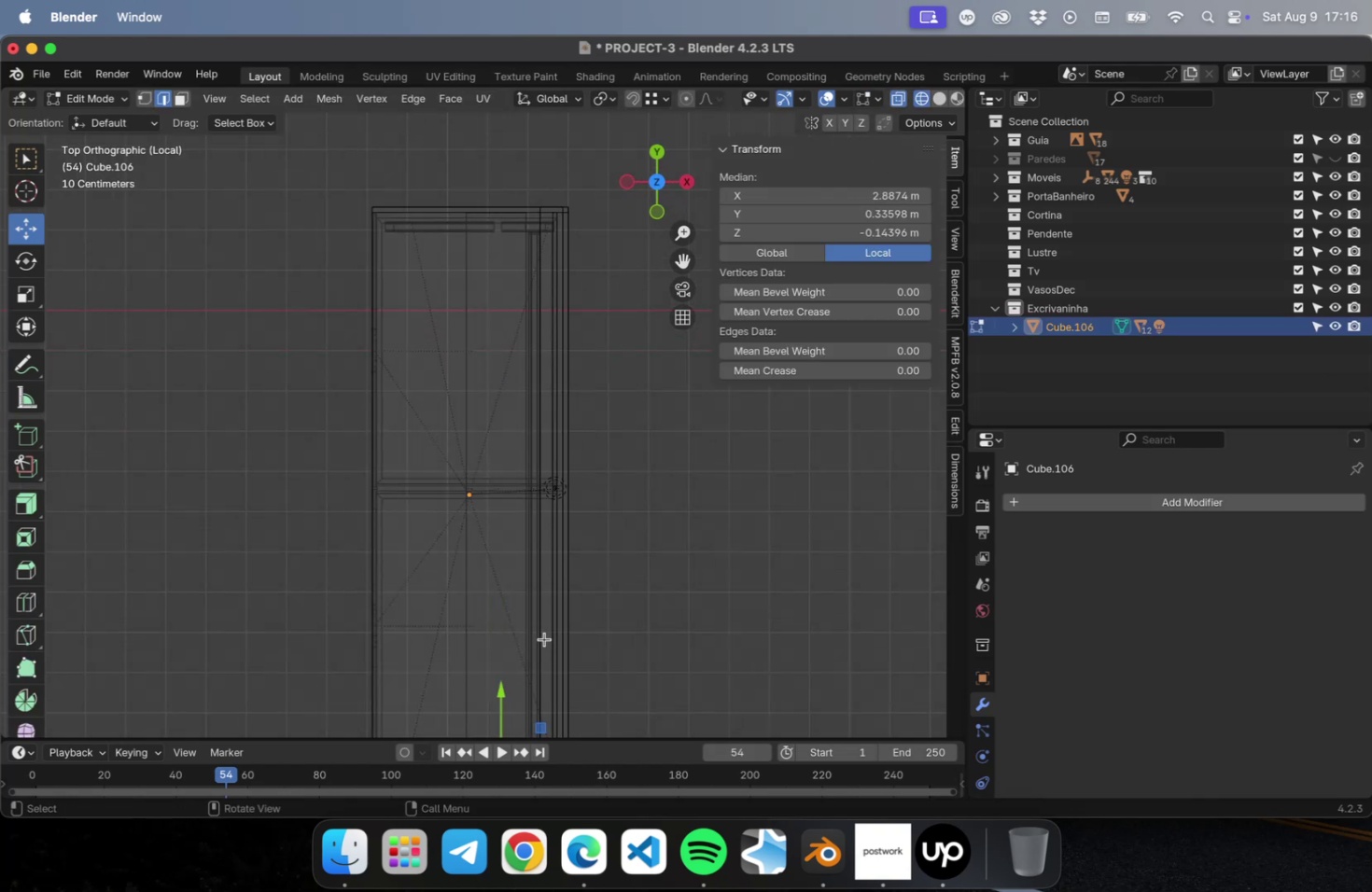 
hold_key(key=ShiftLeft, duration=0.49)
 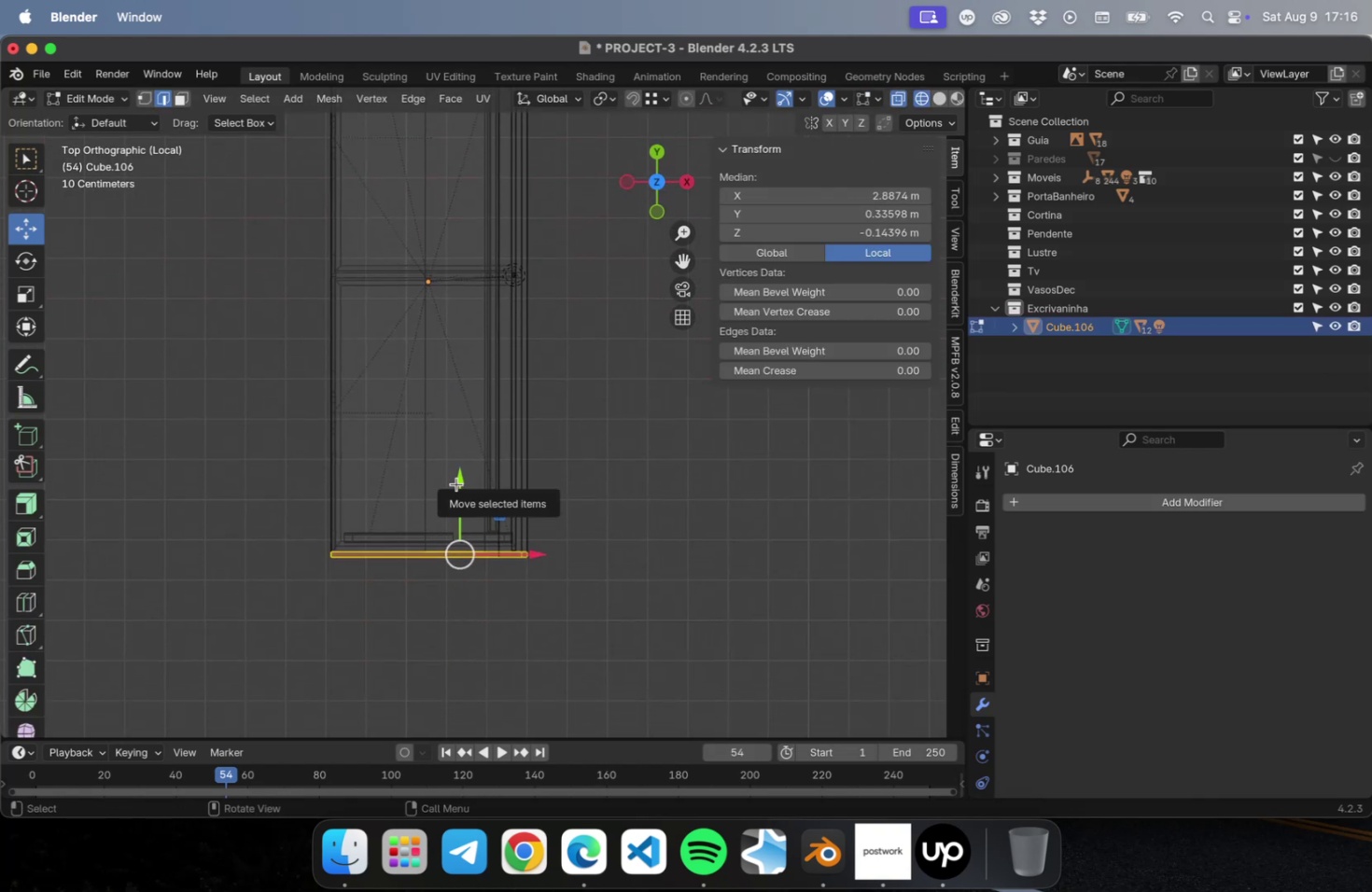 
left_click_drag(start_coordinate=[460, 482], to_coordinate=[458, 331])
 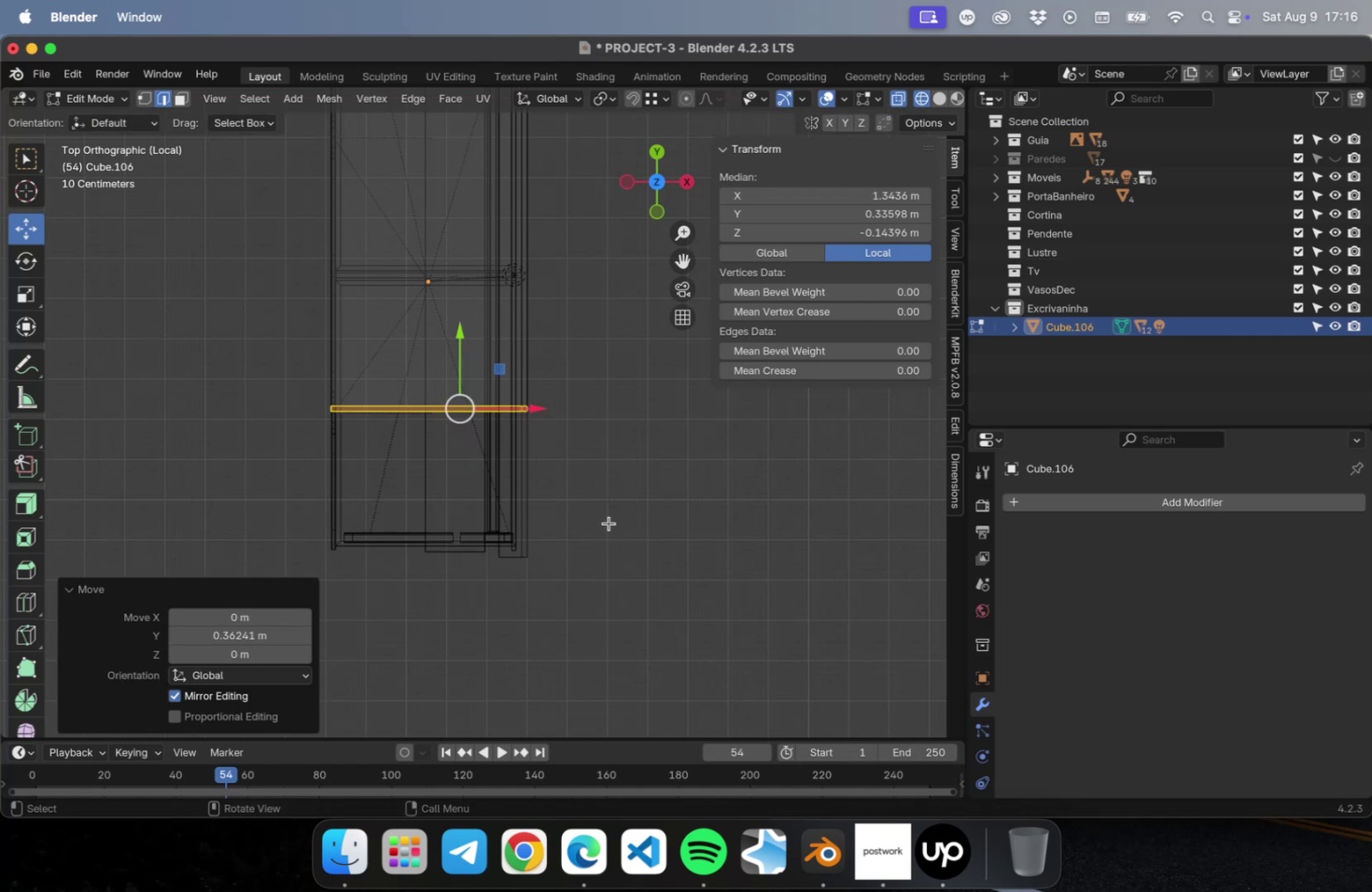 
key(Tab)
 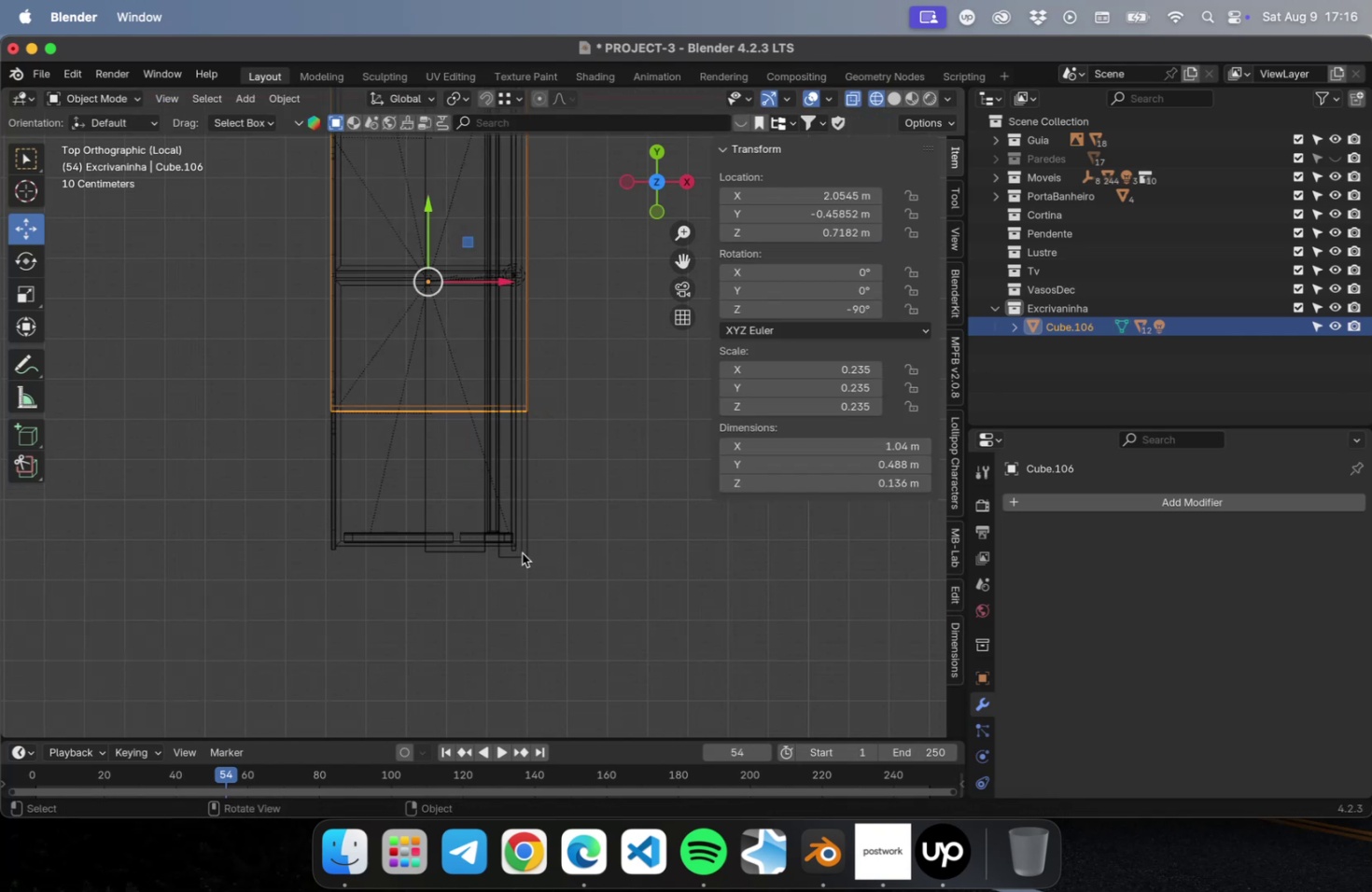 
left_click([522, 552])
 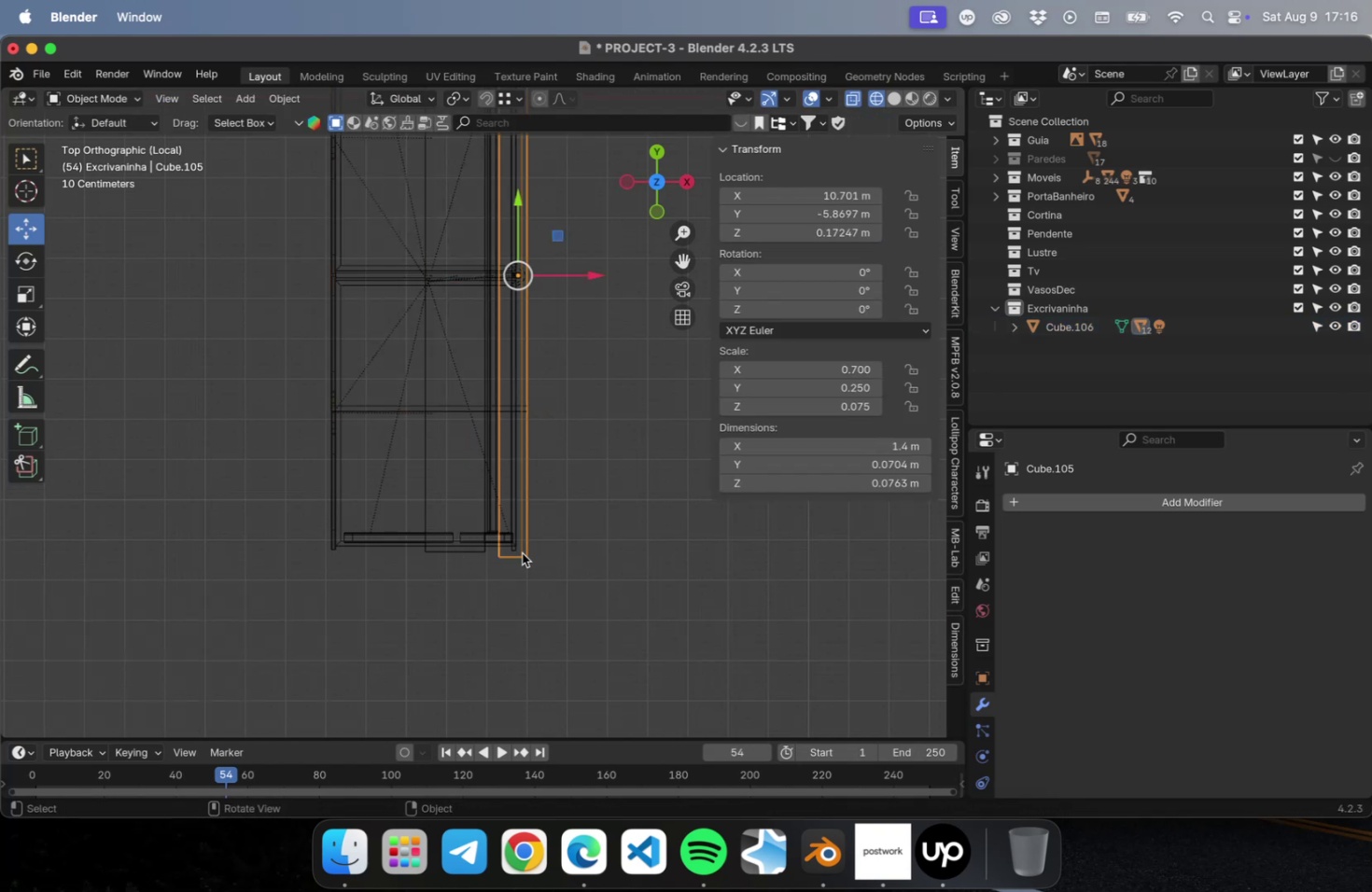 
key(Tab)
 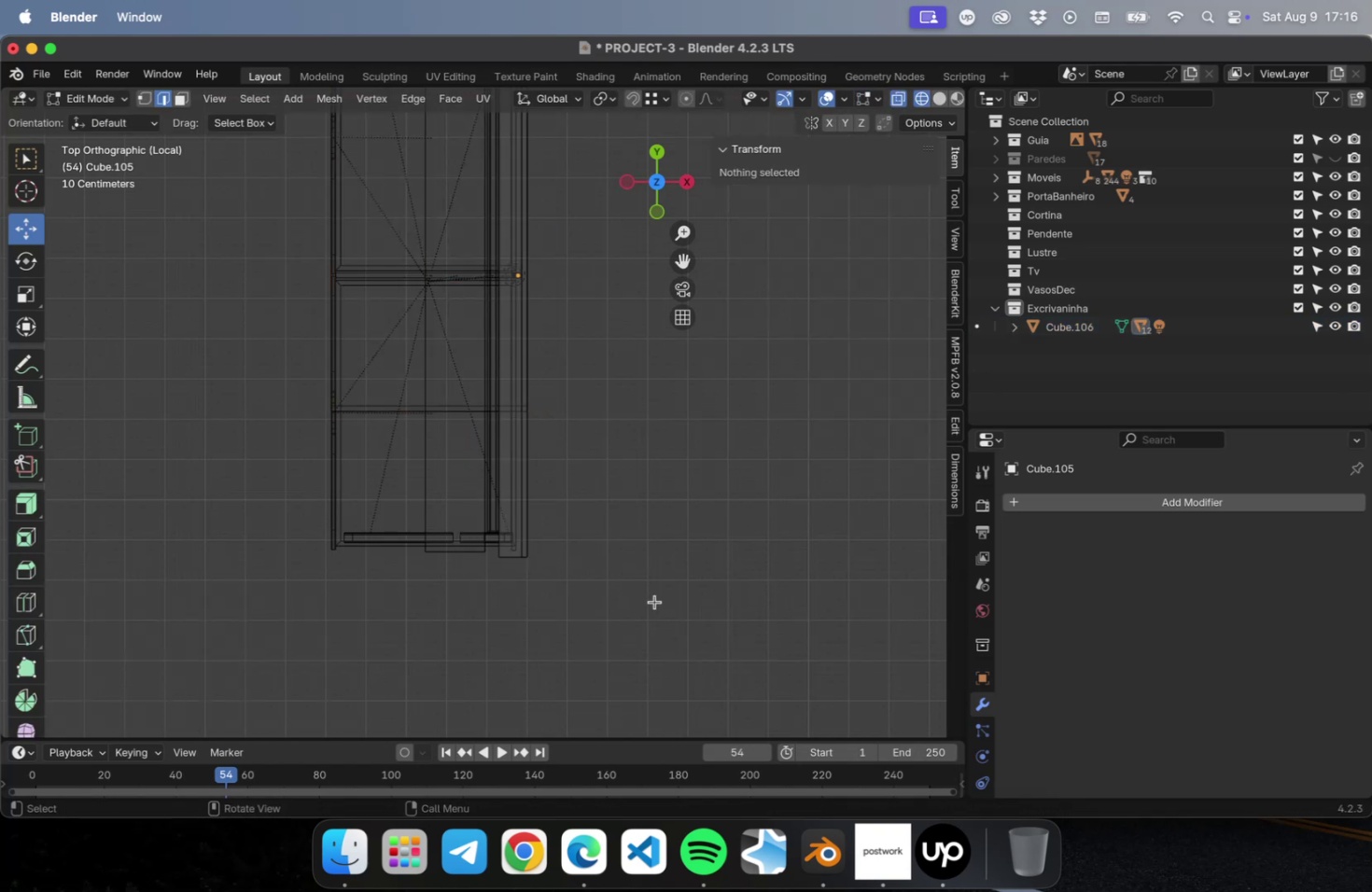 
left_click_drag(start_coordinate=[654, 600], to_coordinate=[394, 457])
 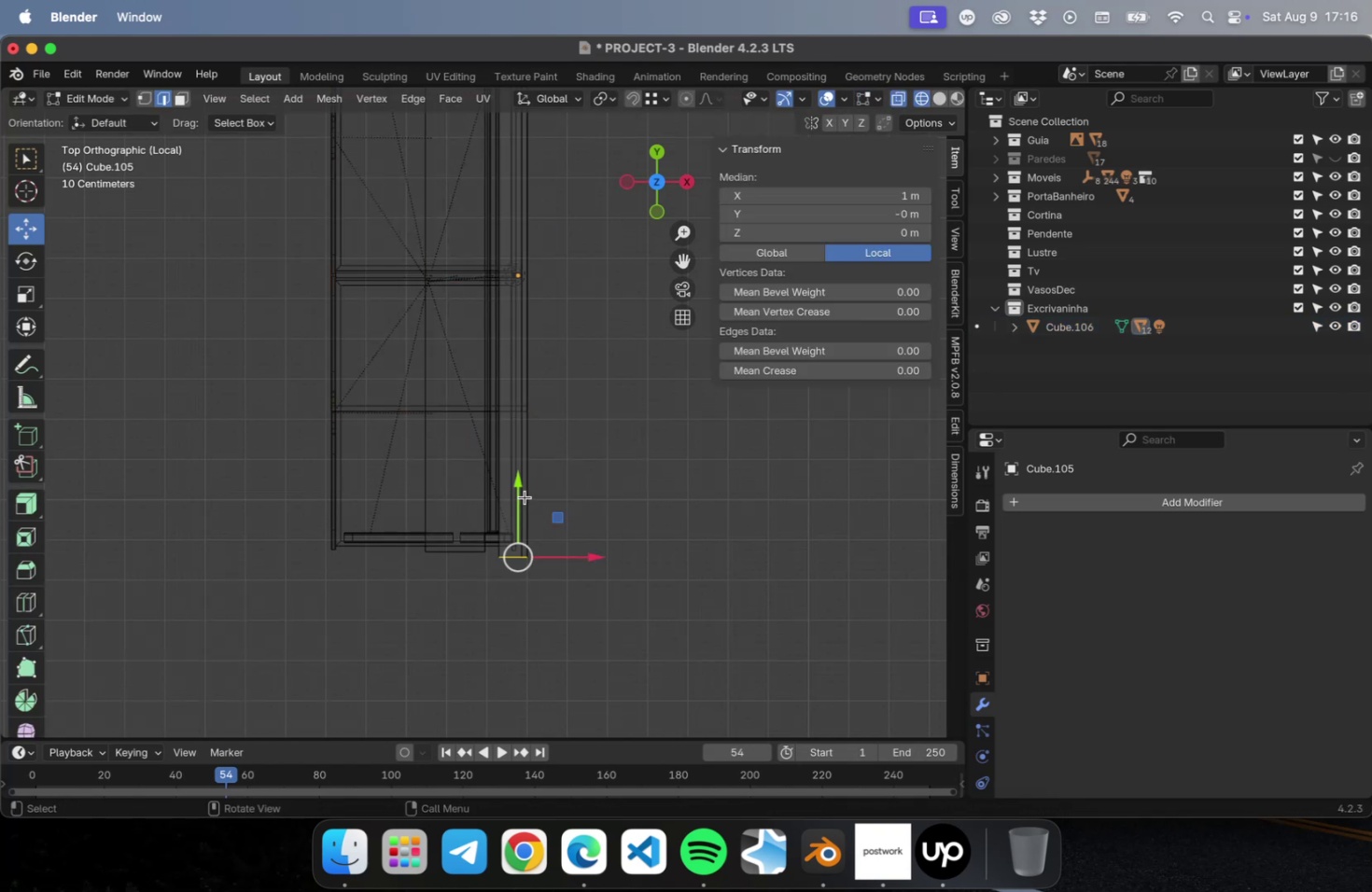 
left_click_drag(start_coordinate=[521, 497], to_coordinate=[507, 348])
 